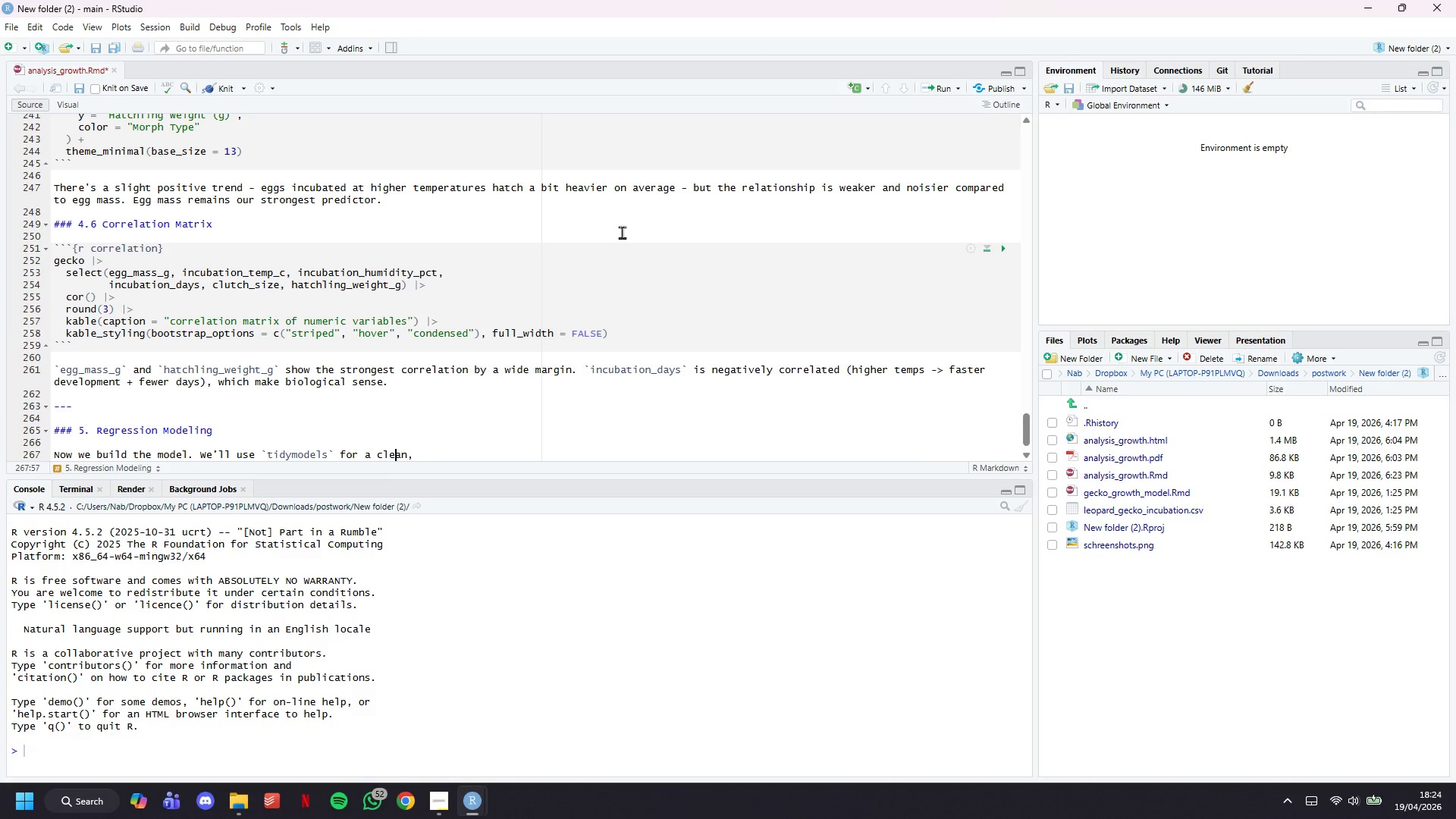 
key(ArrowRight)
 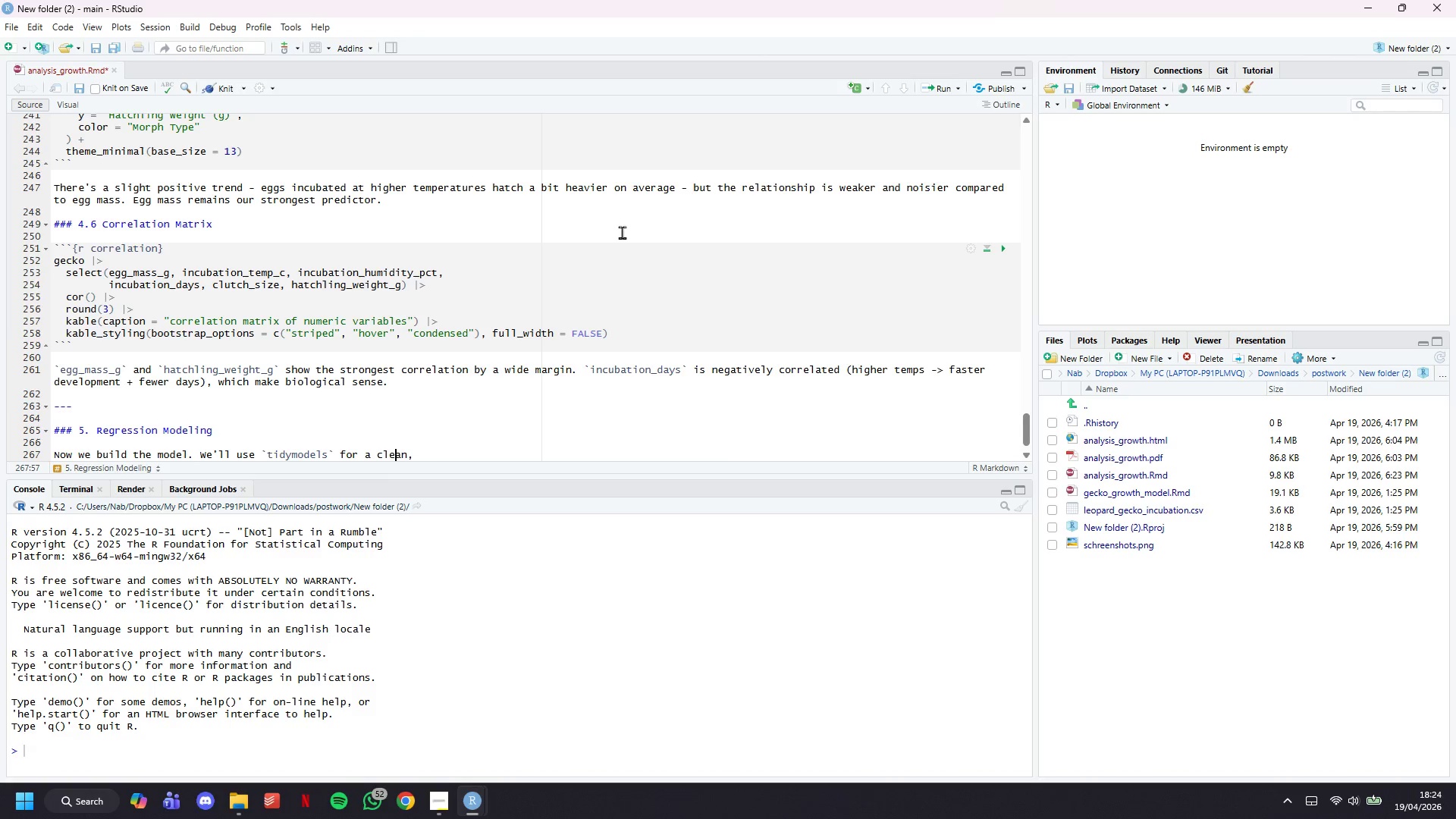 
key(ArrowRight)
 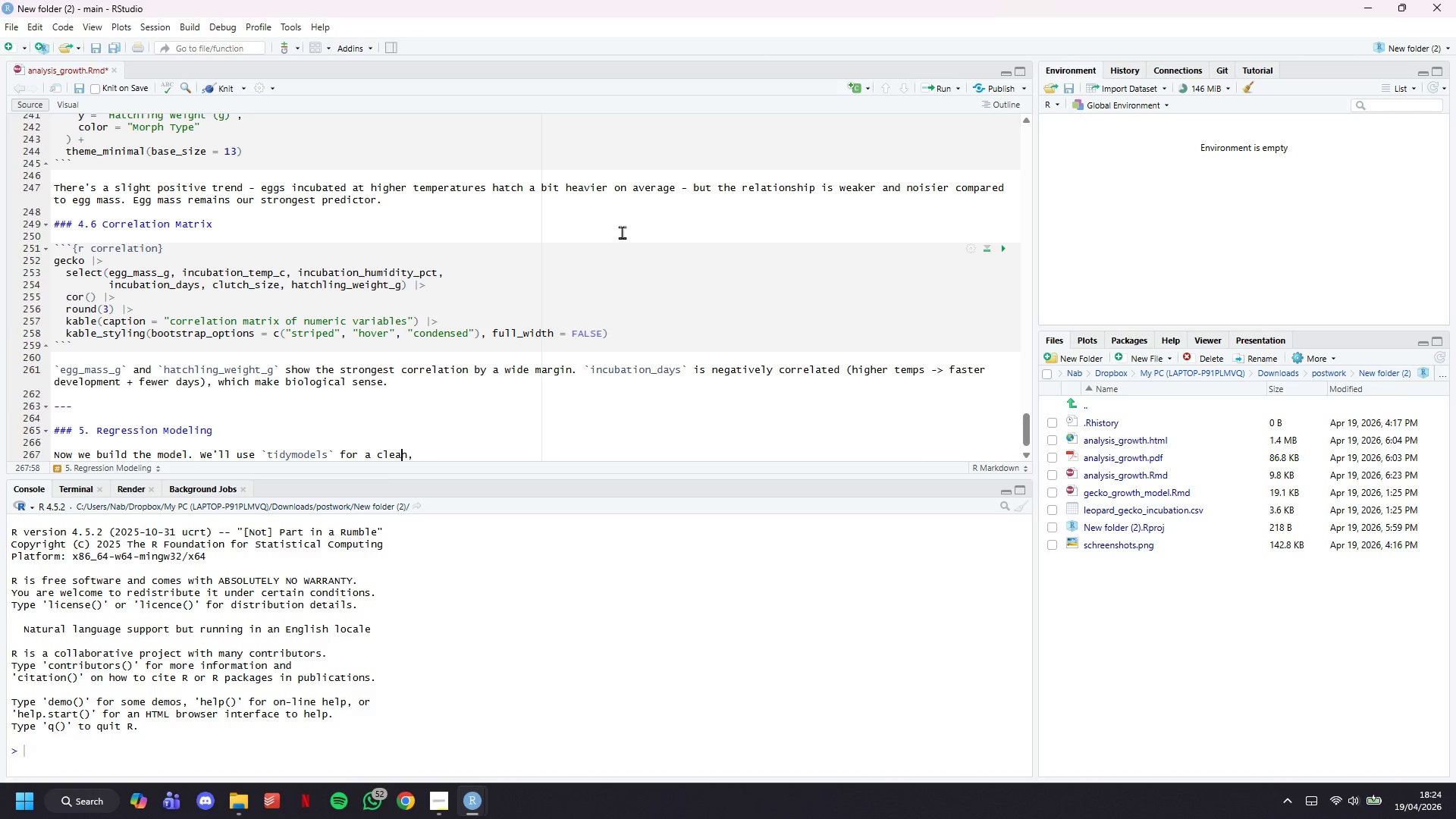 
key(ArrowRight)
 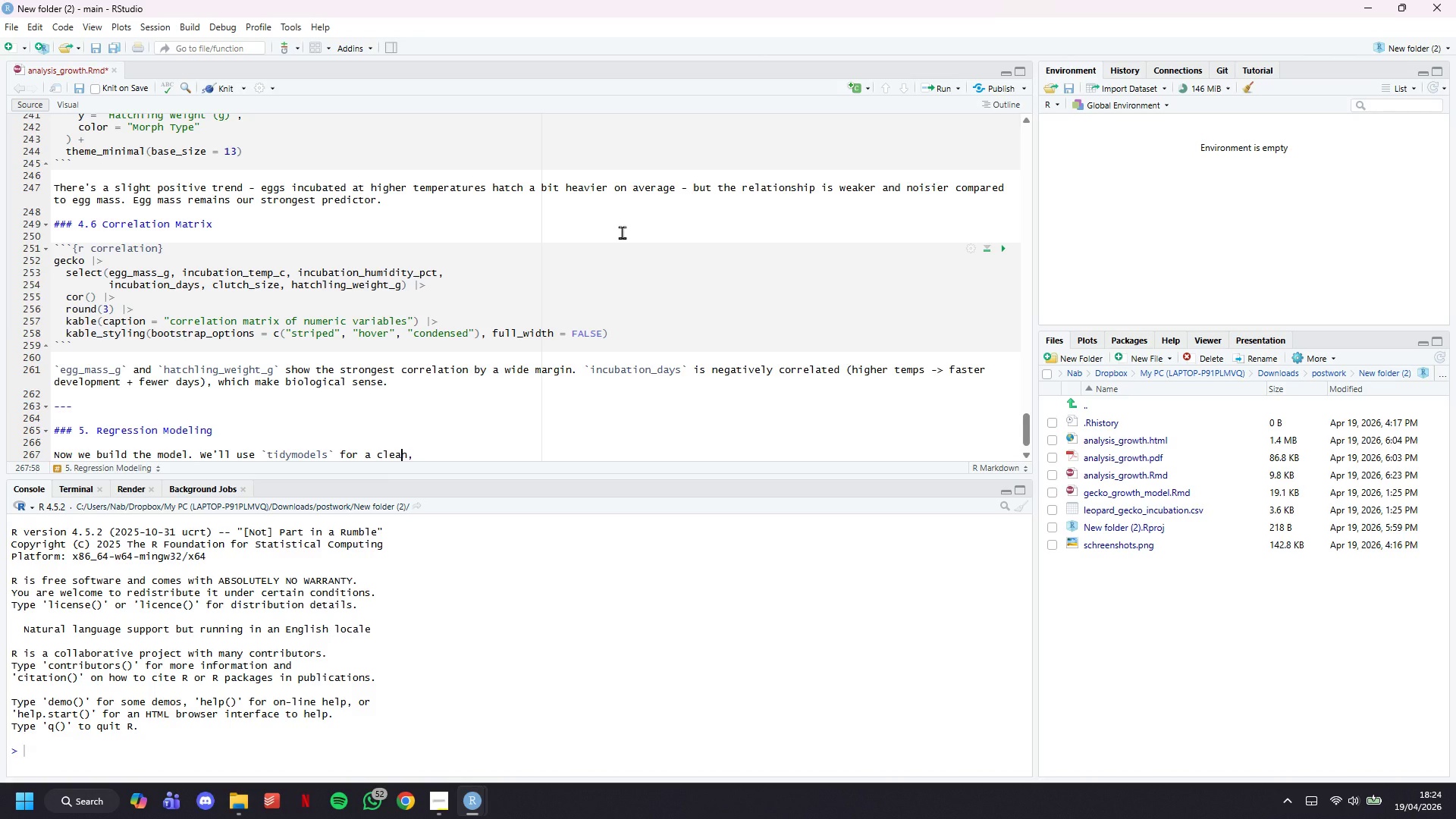 
key(ArrowRight)
 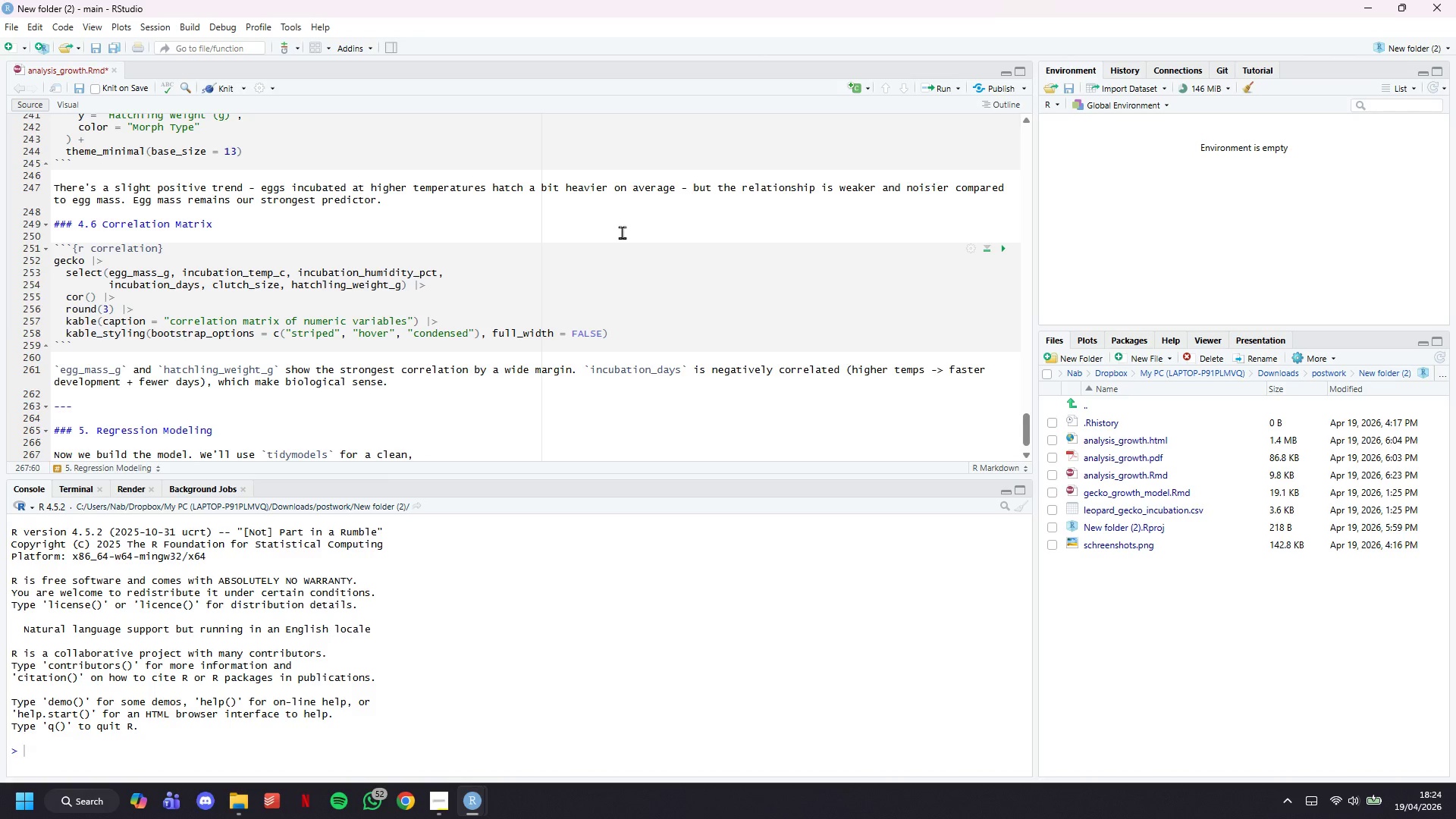 
type( reproducible workflow. The goal is simpe)
key(Backspace)
type(le: ****)
 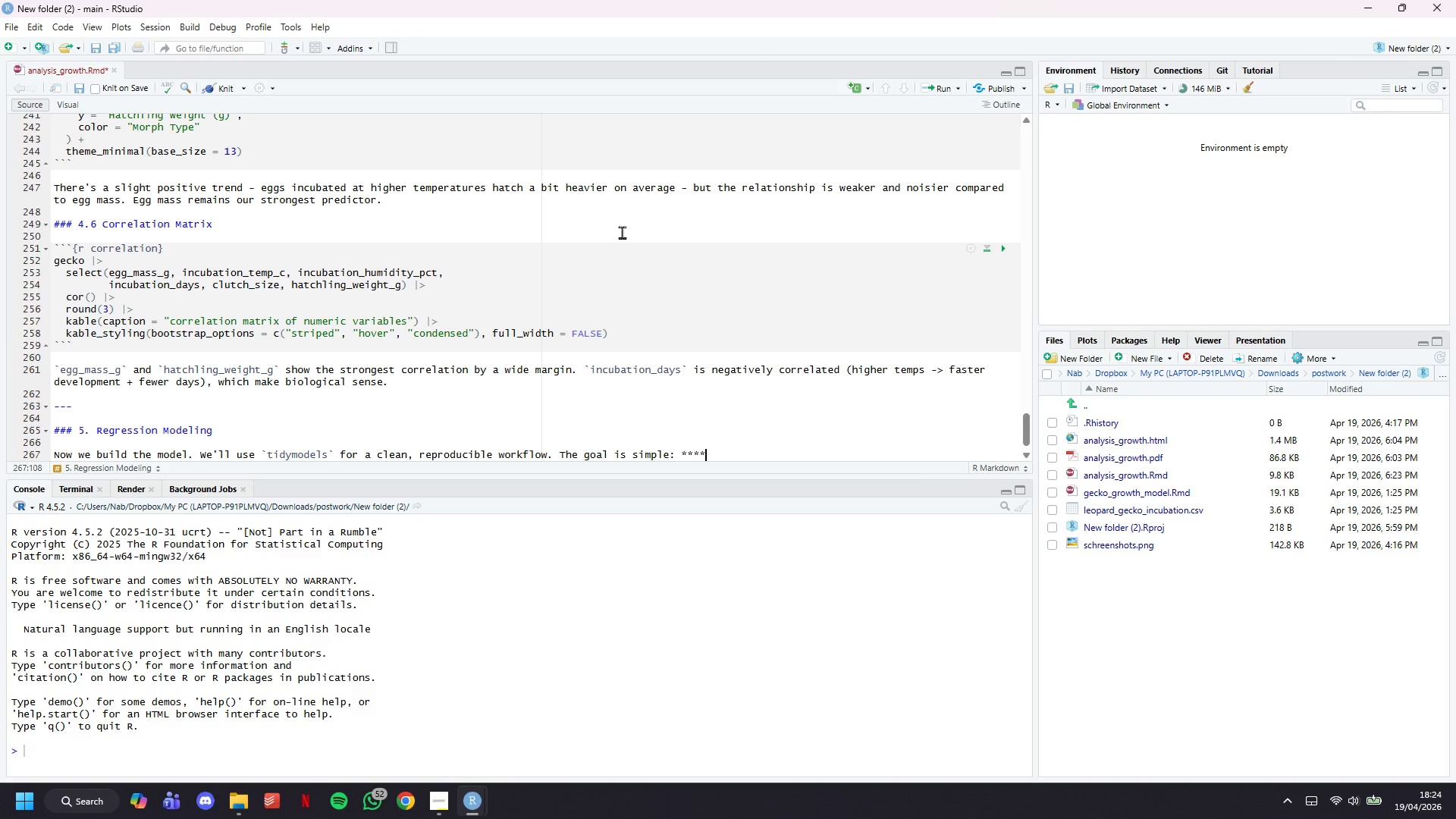 
key(ArrowLeft)
 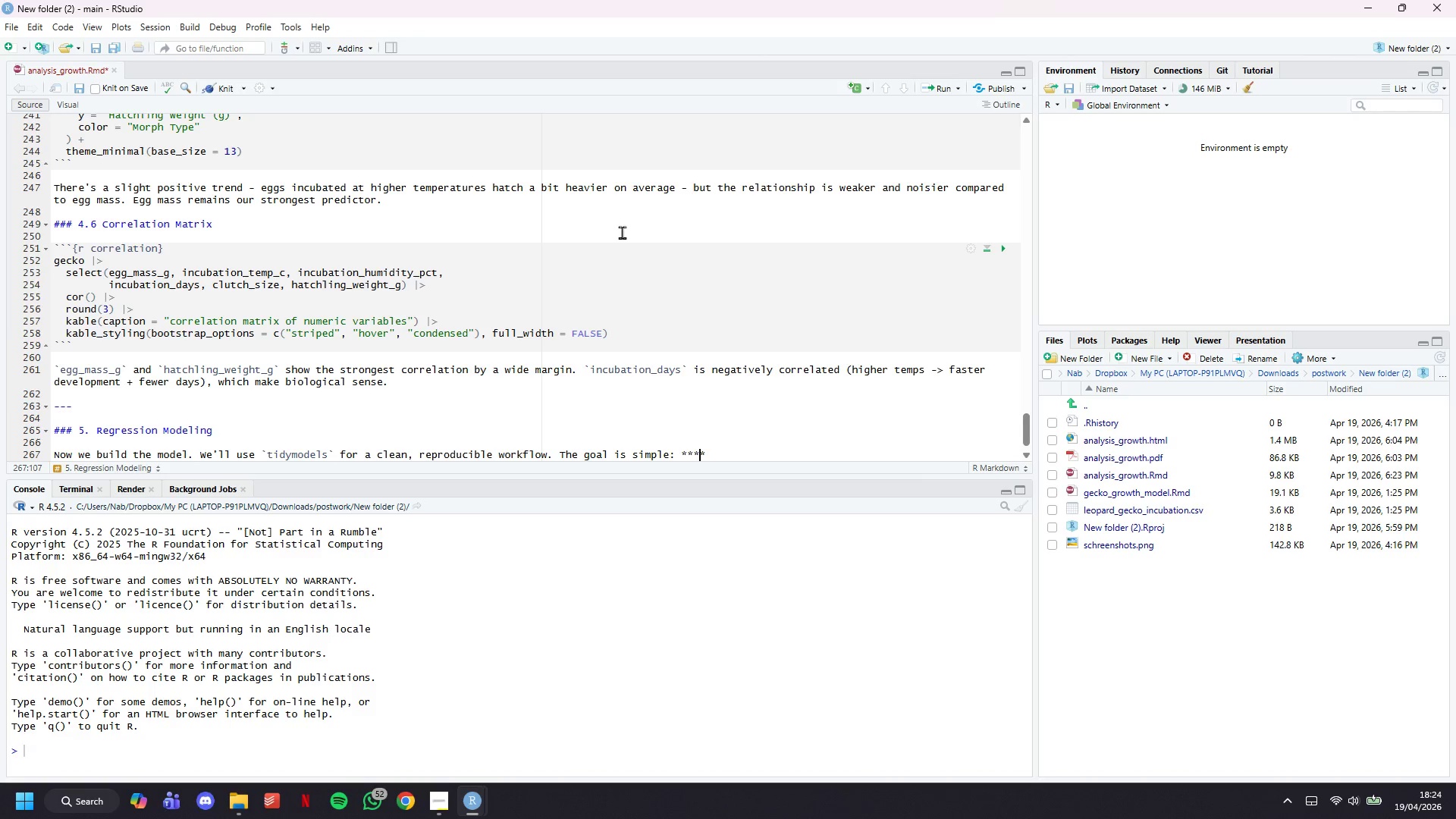 
key(ArrowLeft)
 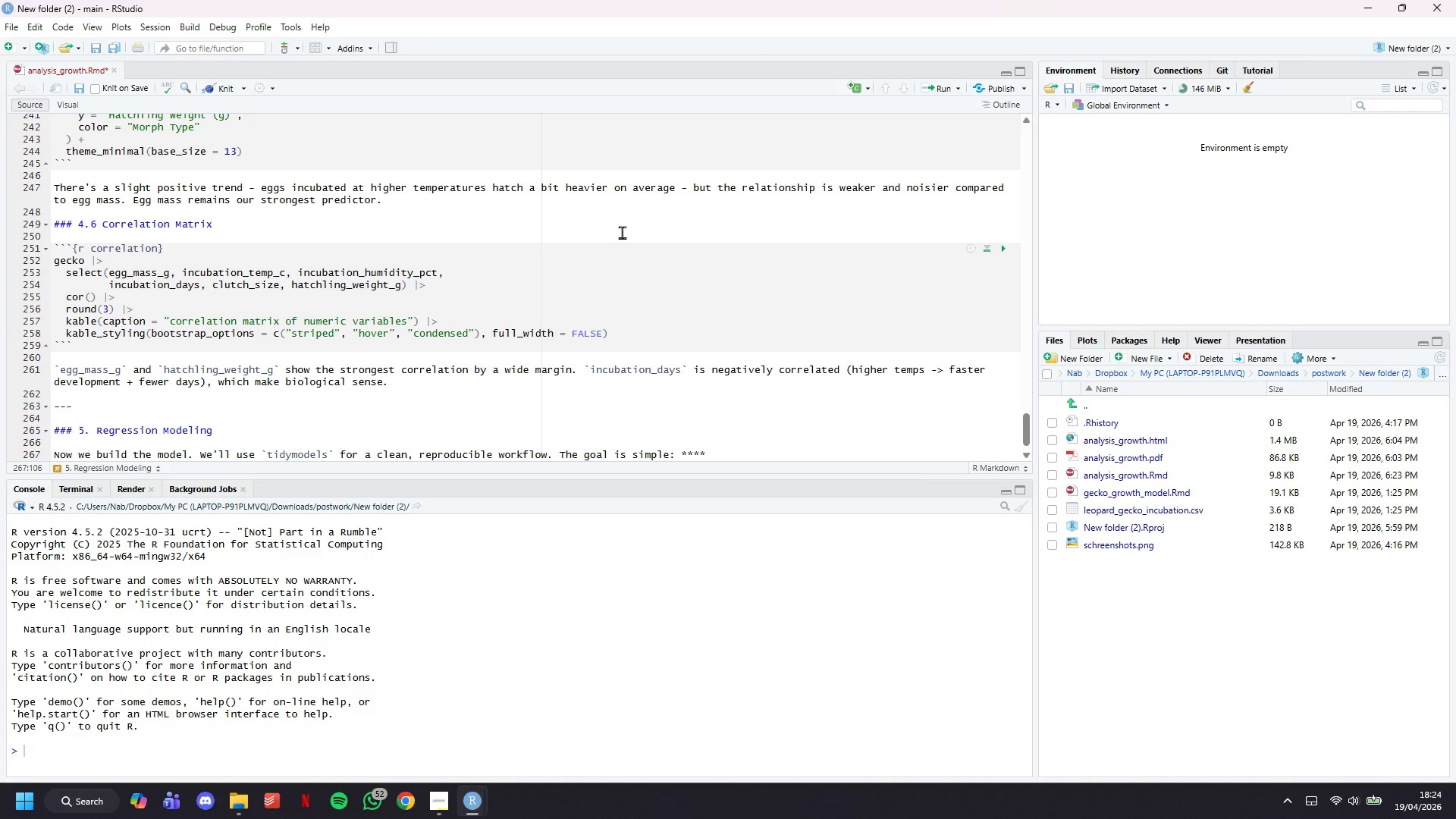 
type(predict hatchling weight from initial egg mass)
 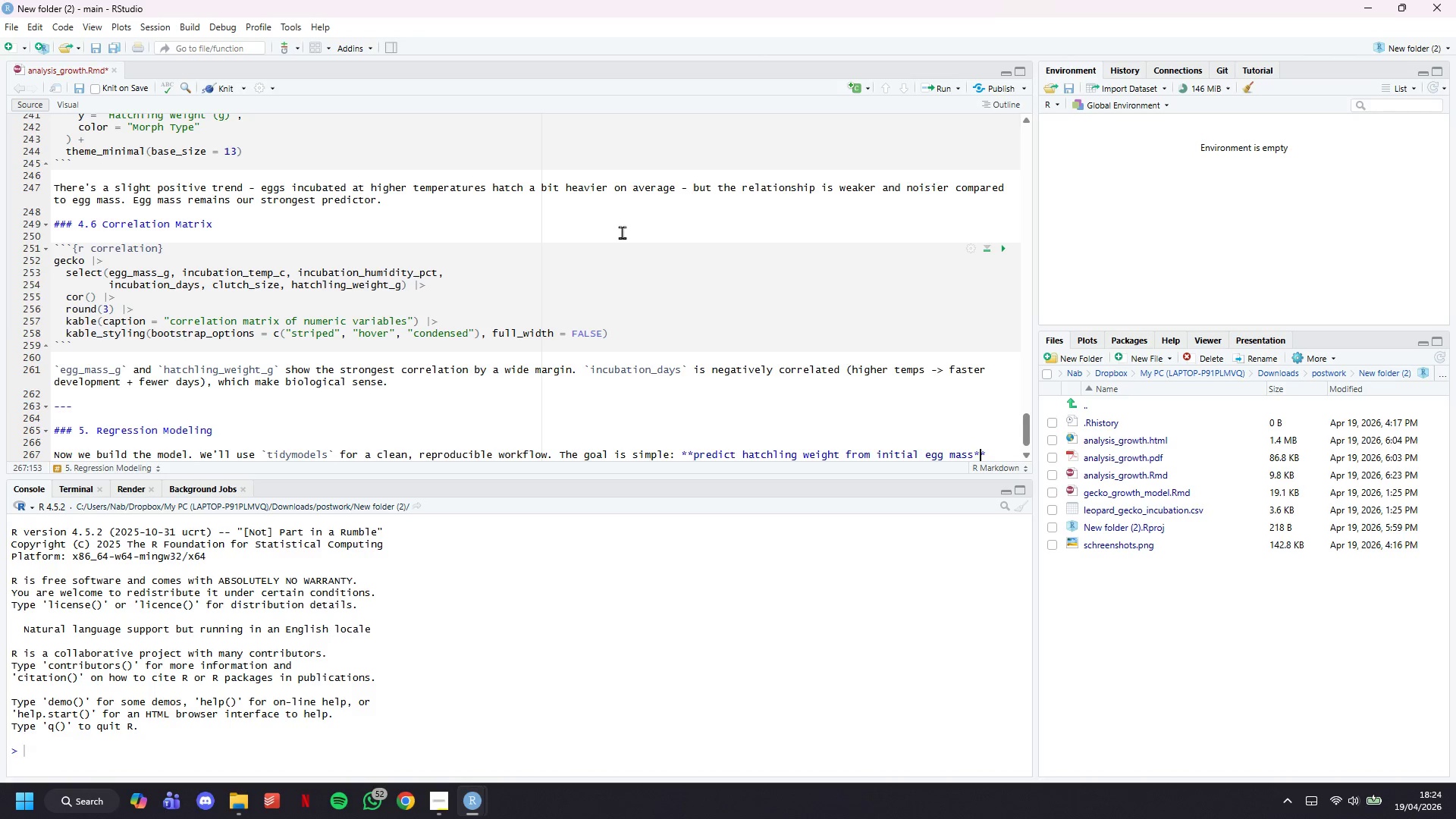 
key(ArrowRight)
 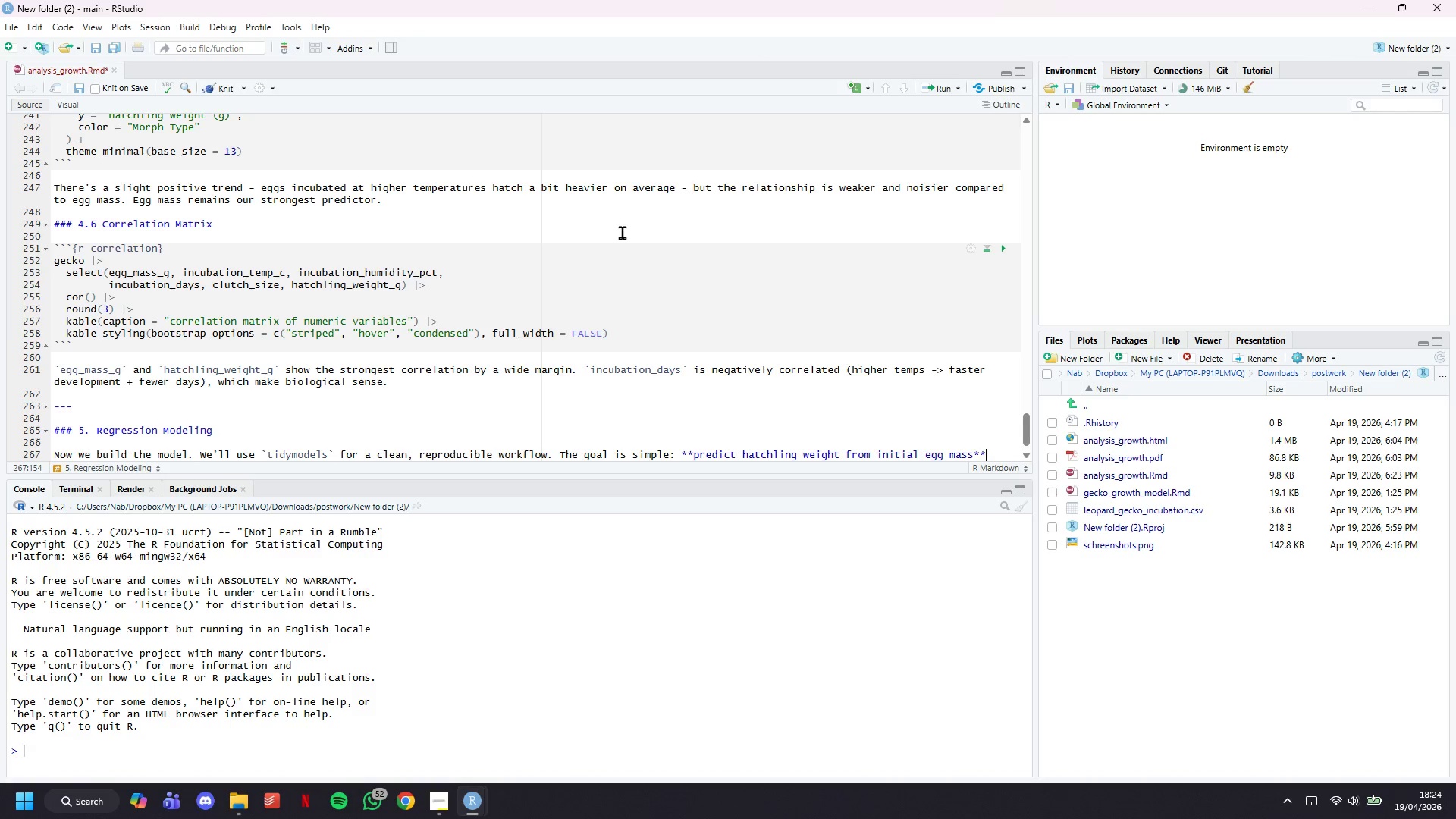 
key(ArrowRight)
 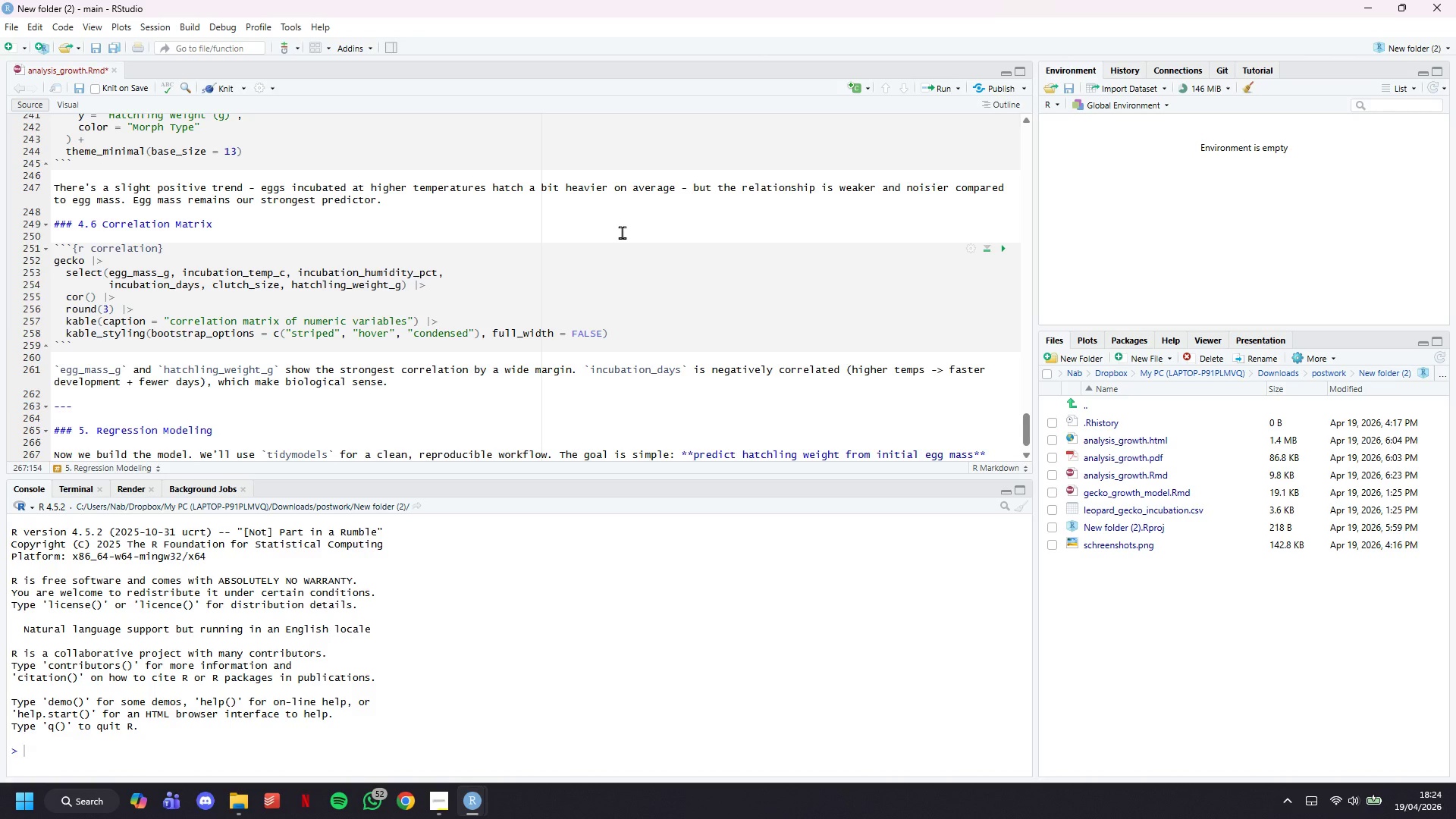 
key(Period)
 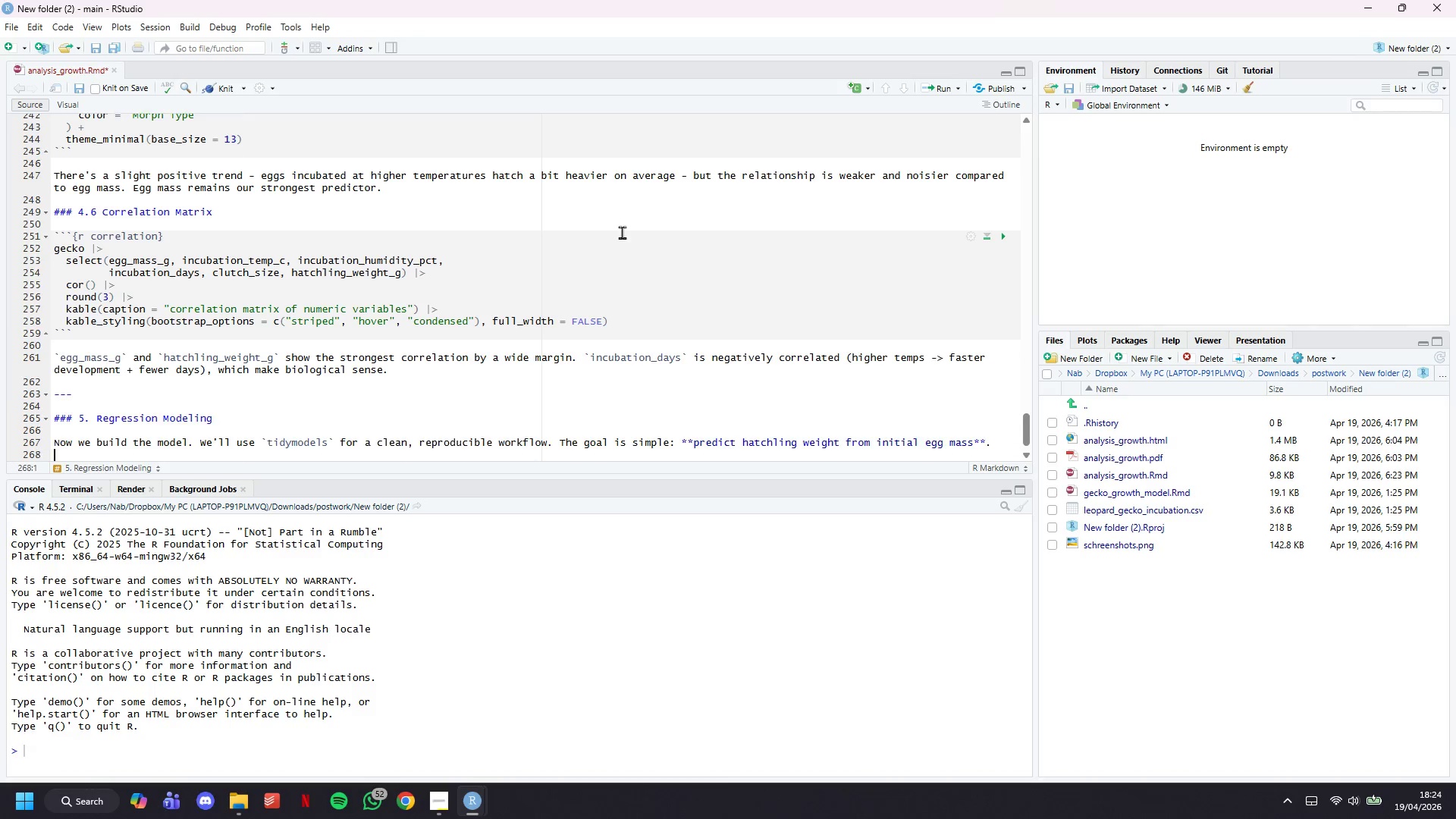 
key(Enter)
 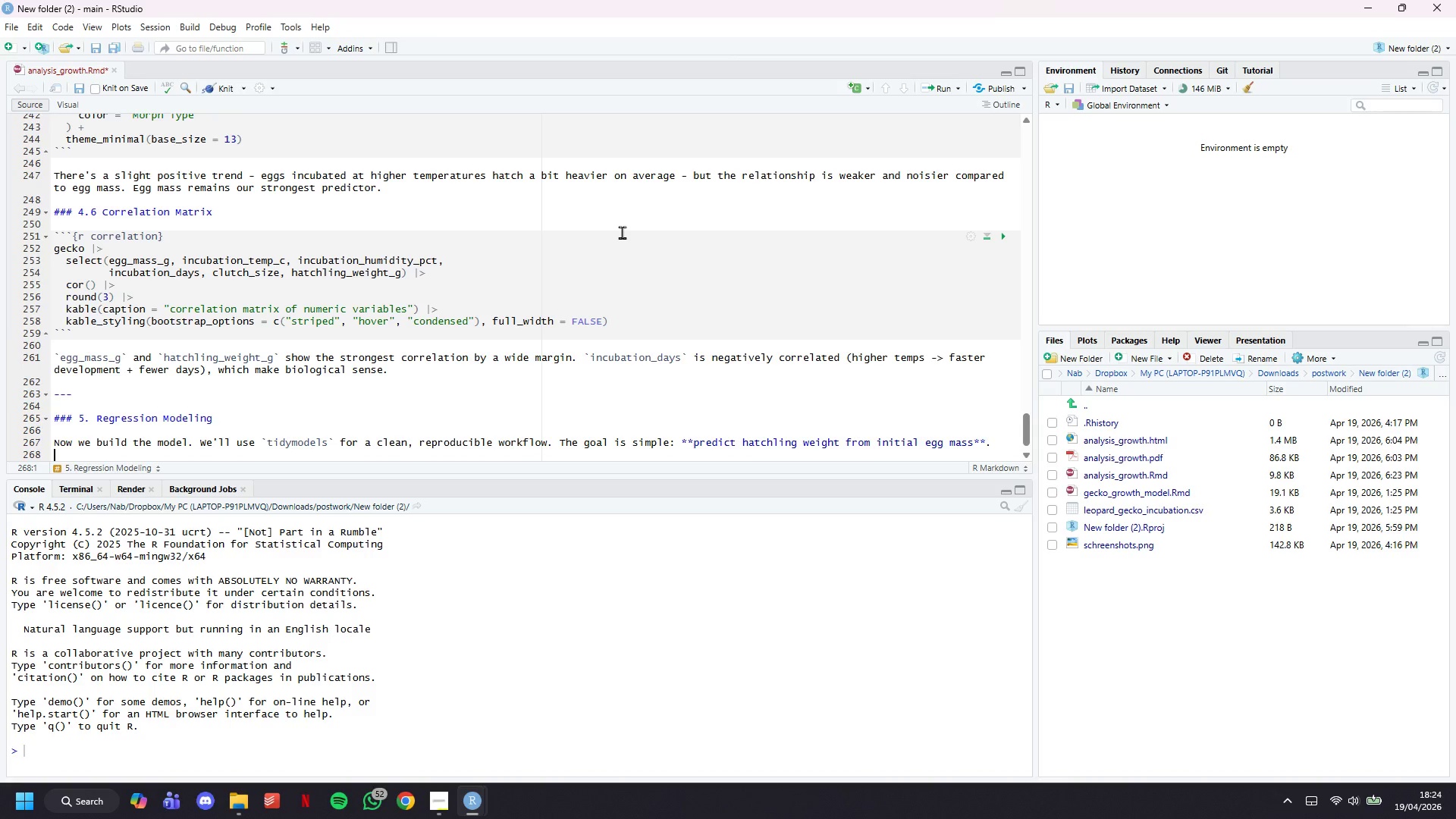 
key(Enter)
 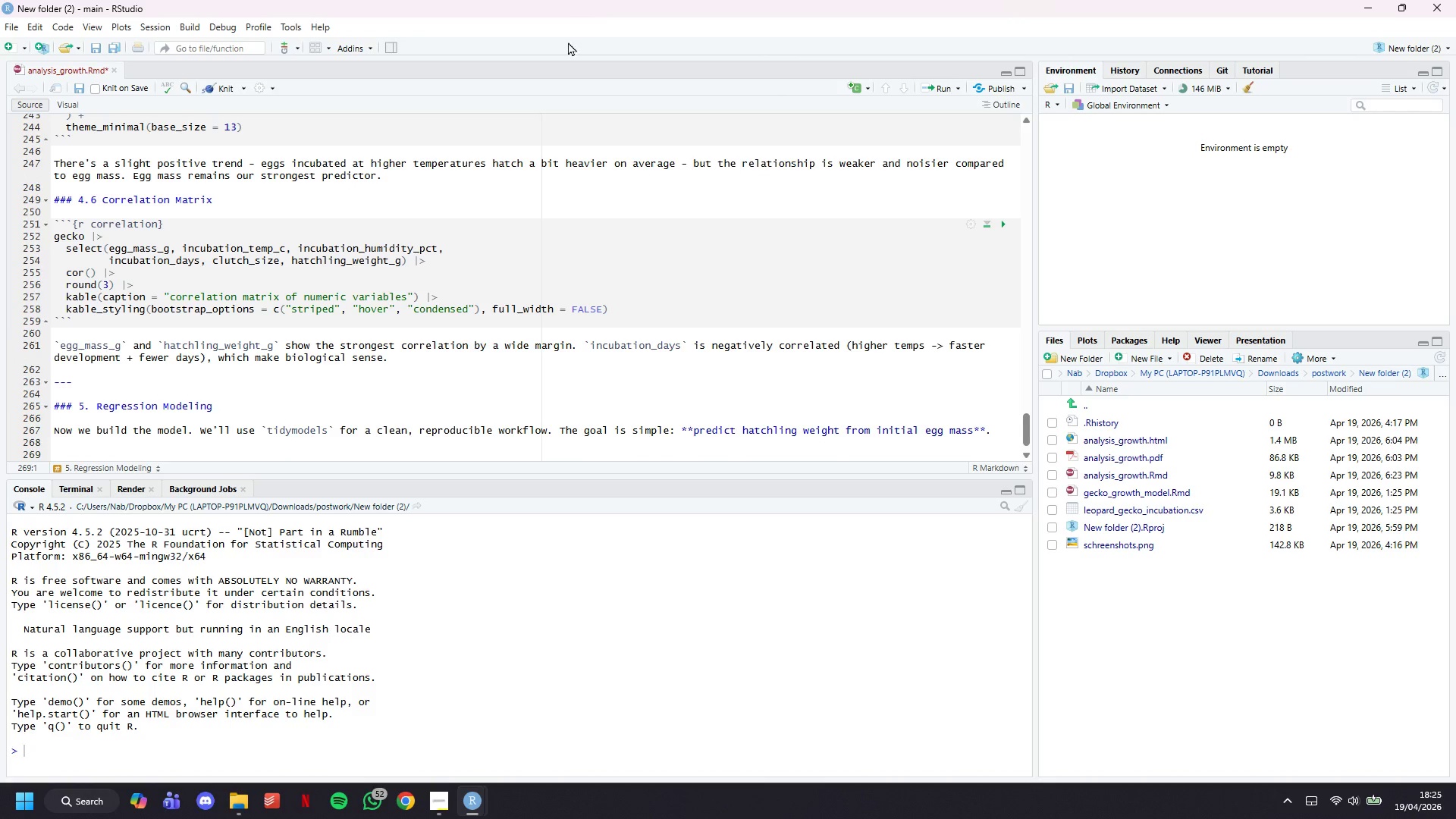 
scroll: coordinate [501, 167], scroll_direction: down, amount: 6.0
 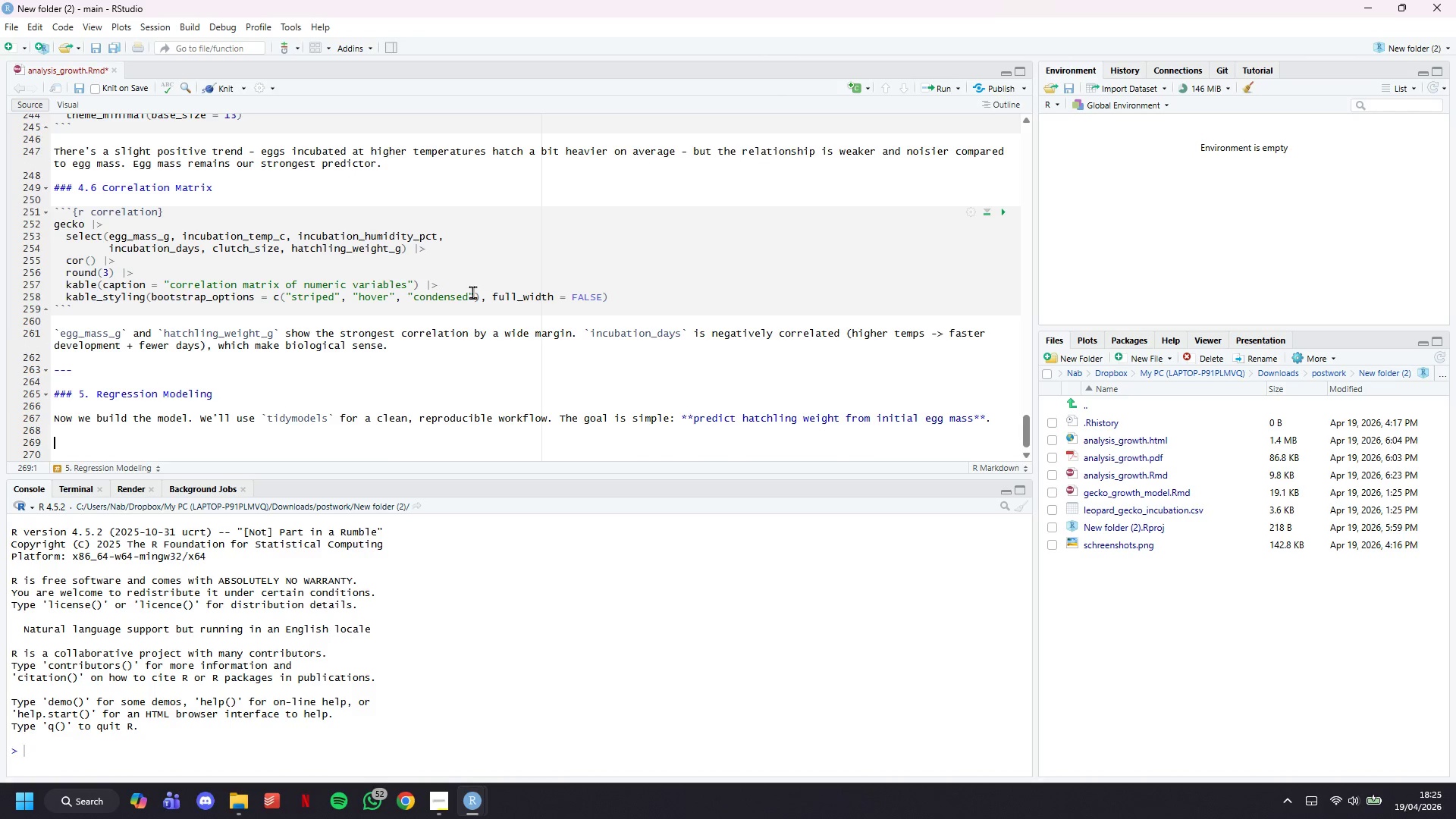 
type(### )
 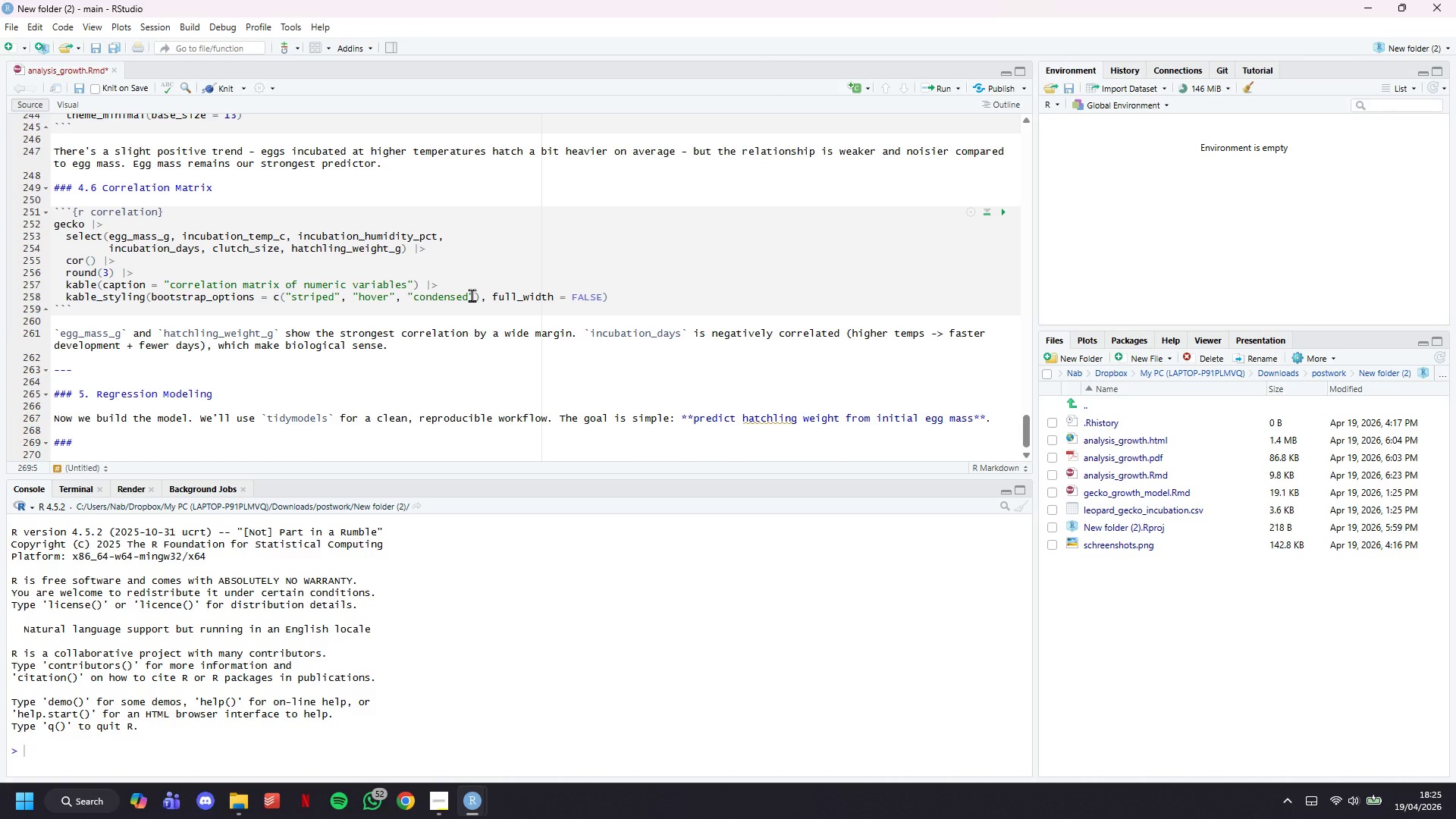 
type(5.1 Train / )
key(Backspace)
key(Backspace)
key(Backspace)
type(/Test Spliy)
key(Backspace)
type(t)
 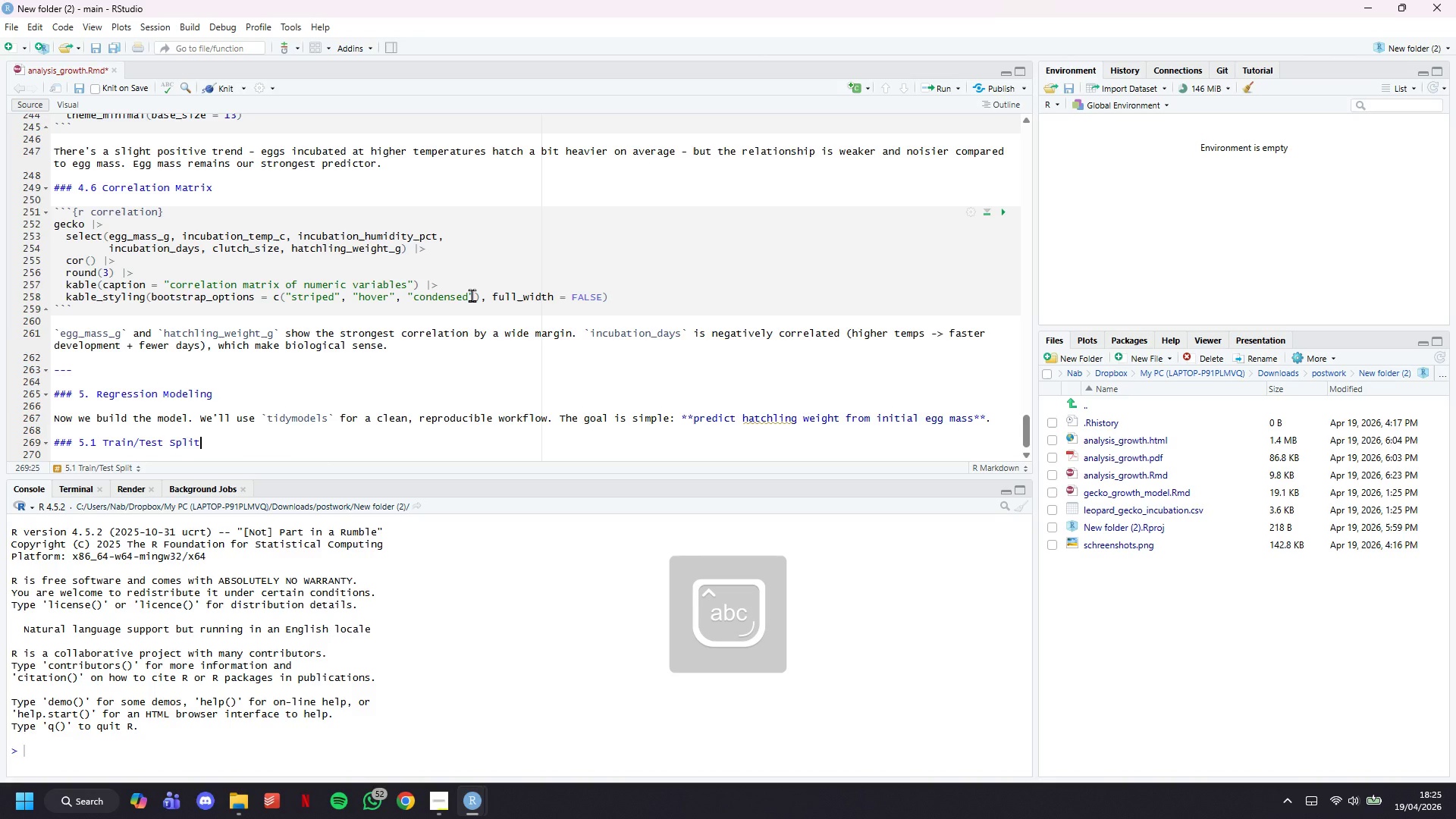 
key(Enter)
 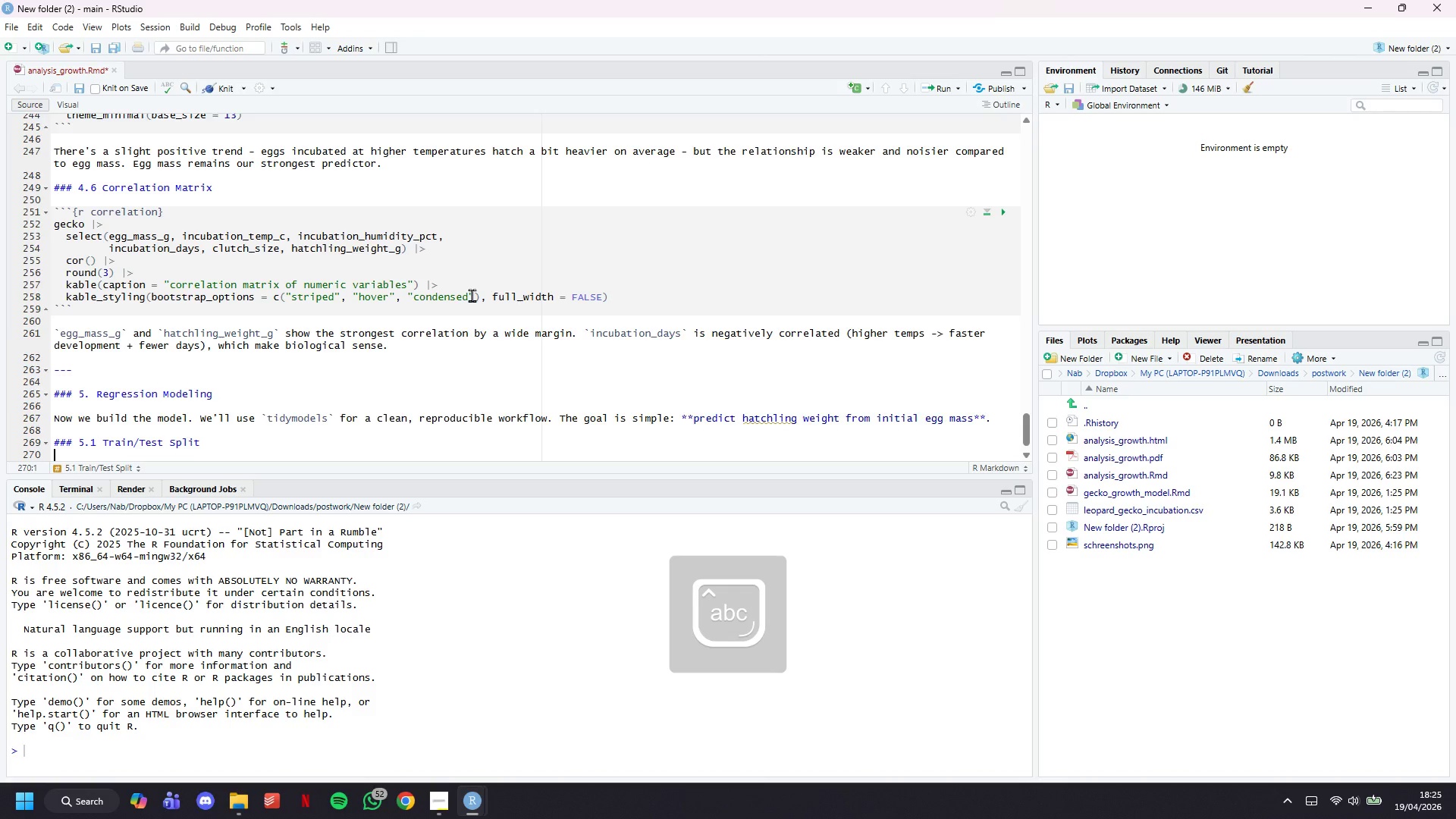 
key(Enter)
 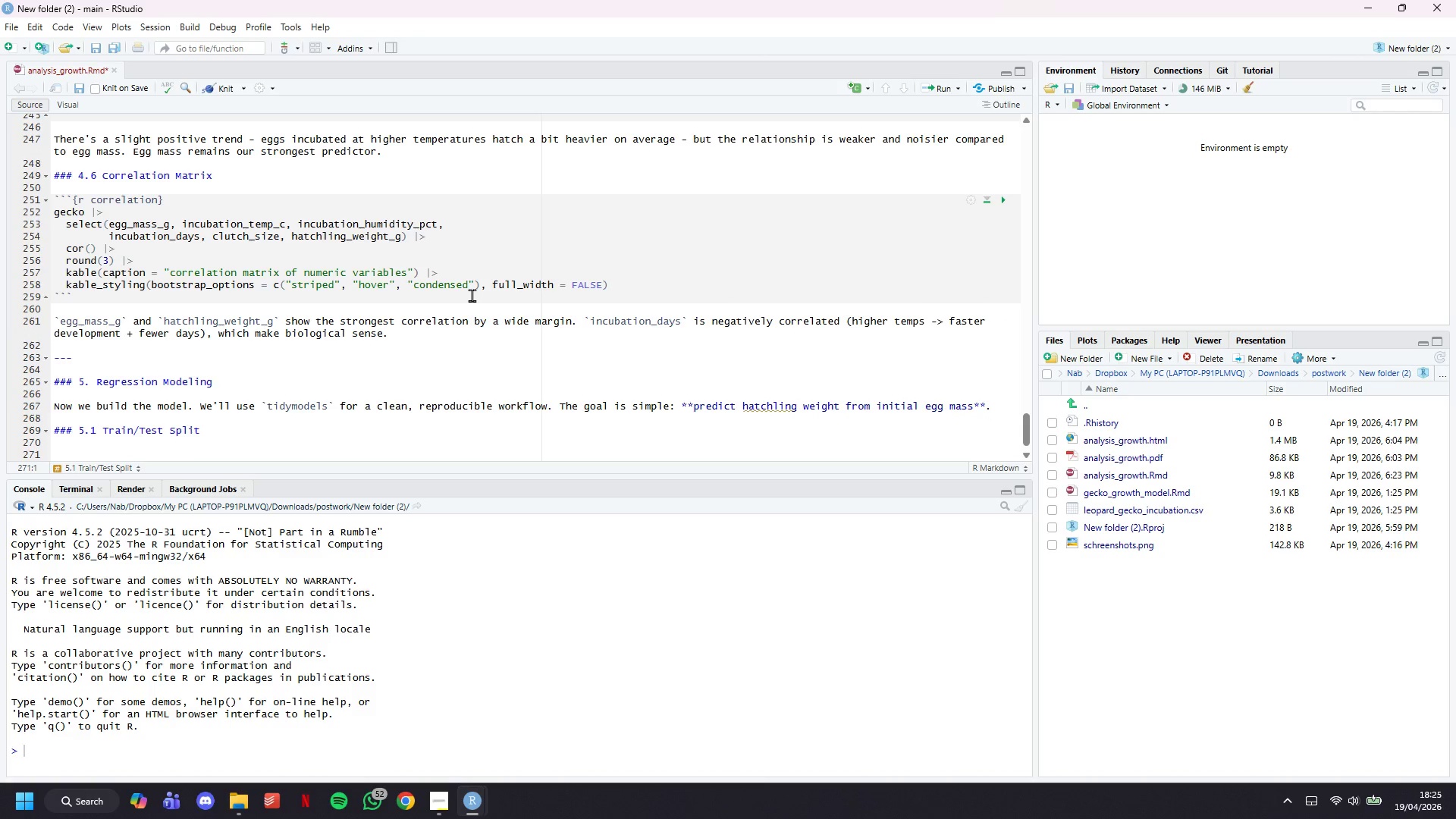 
key(Backquote)
 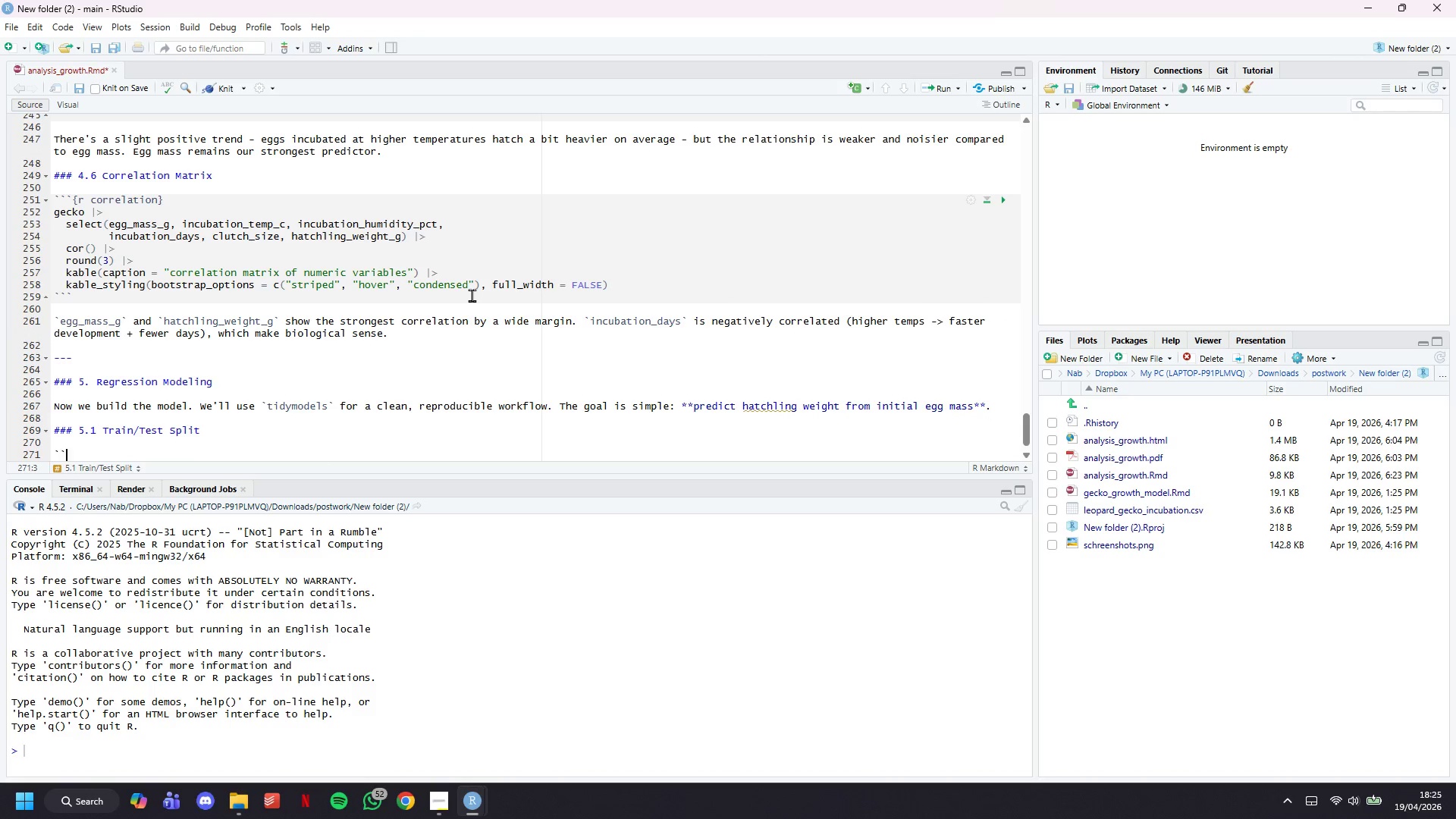 
key(Backquote)
 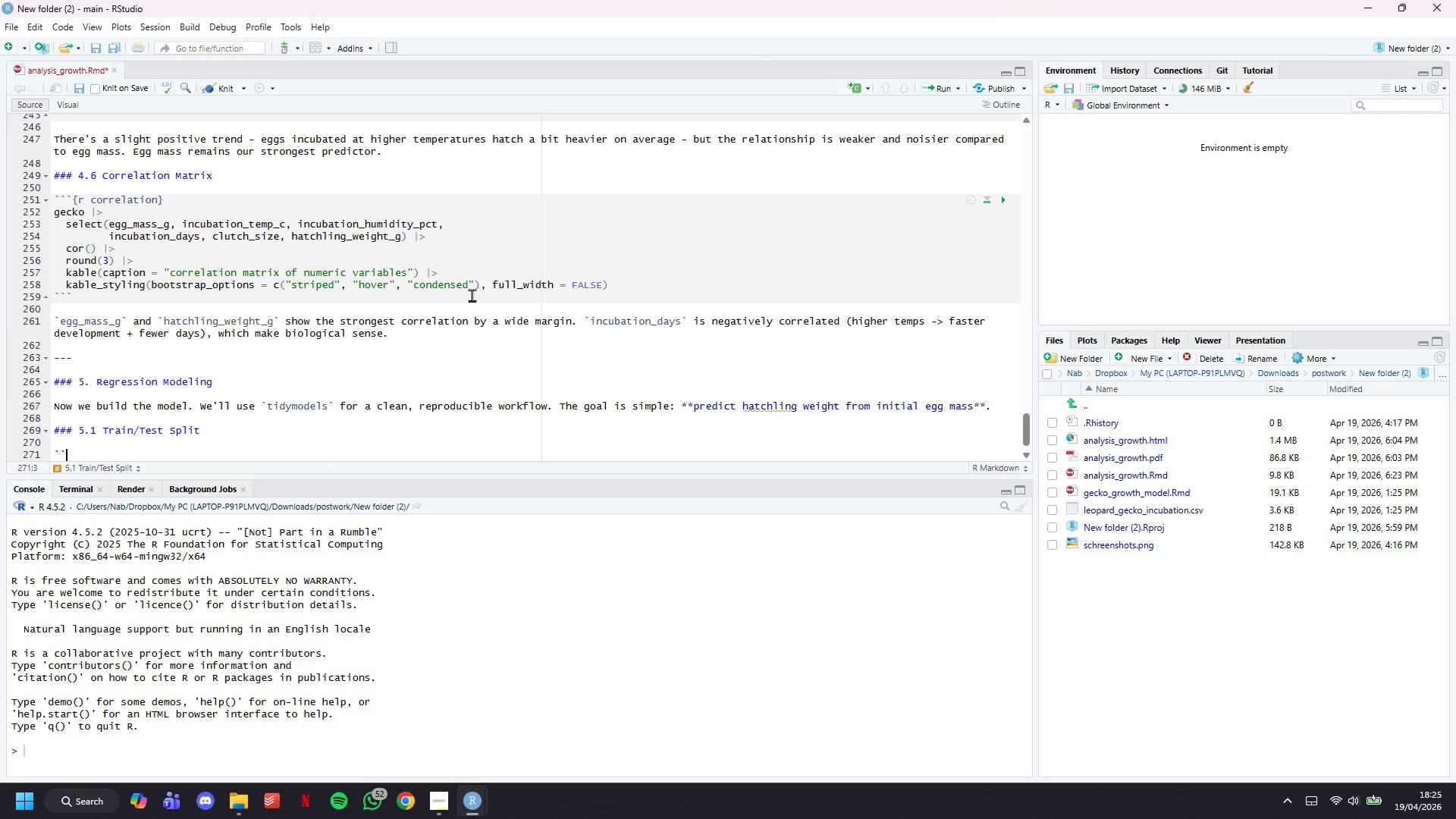 
key(Backquote)
 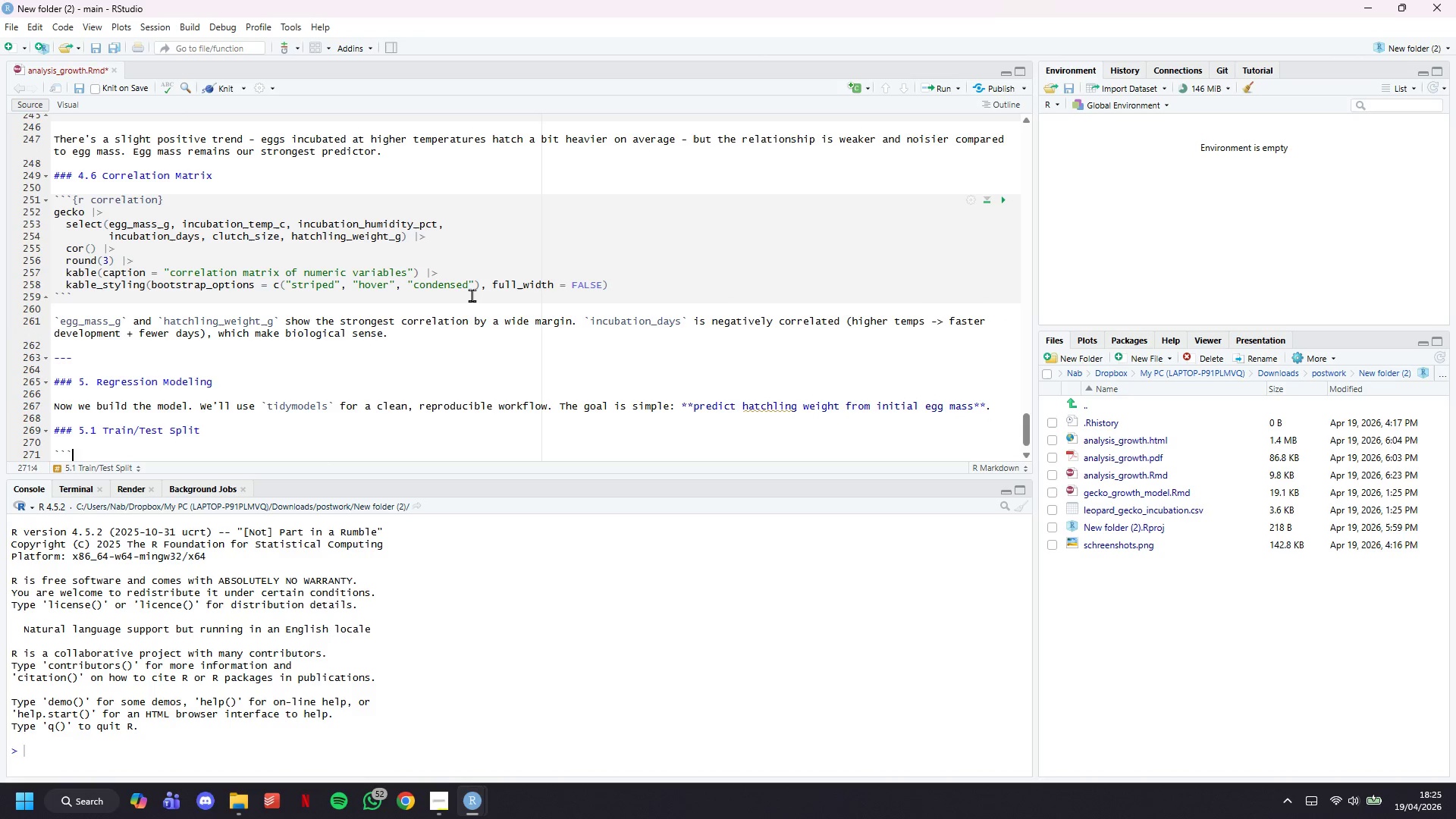 
key(Backquote)
 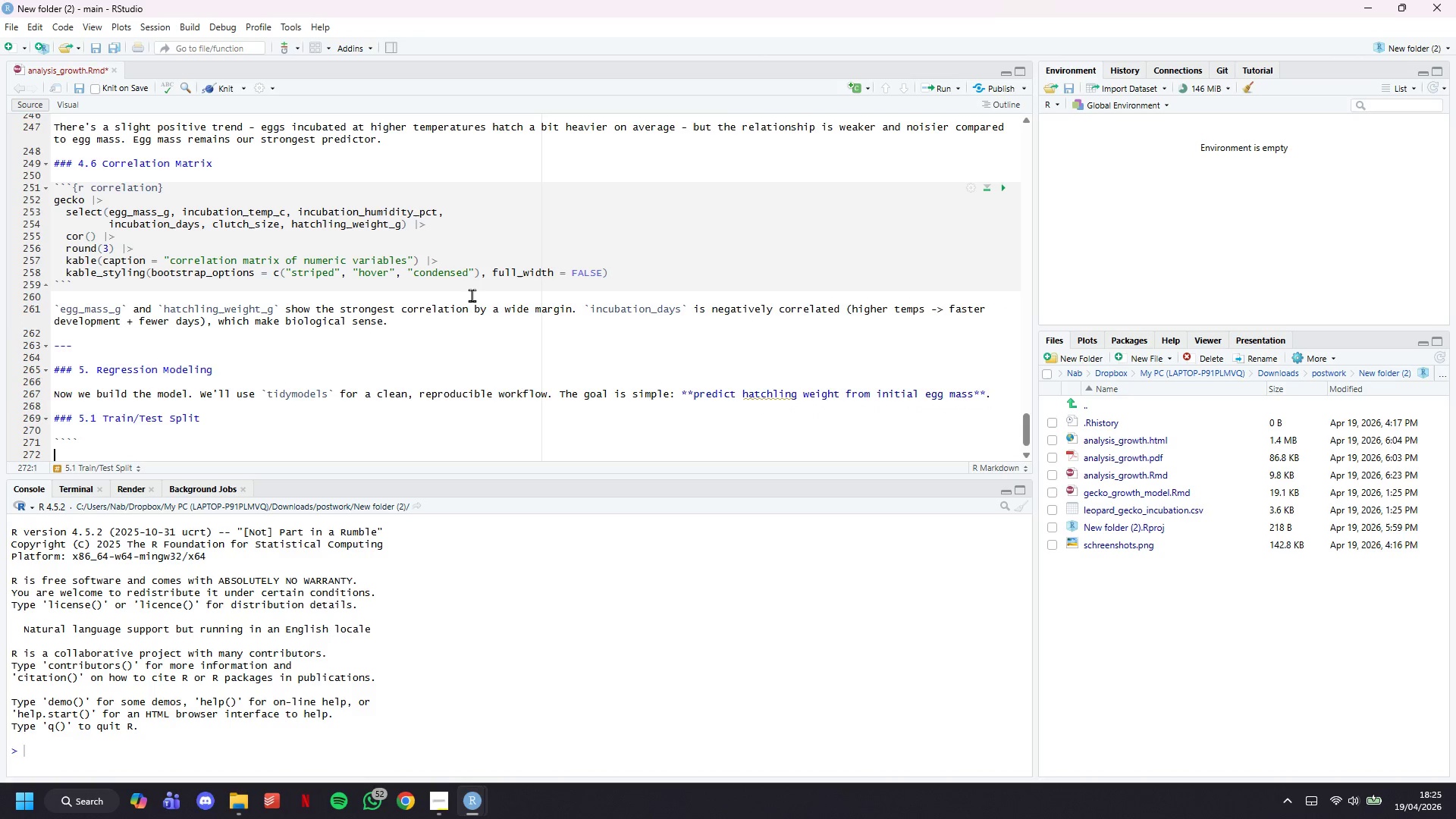 
key(Enter)
 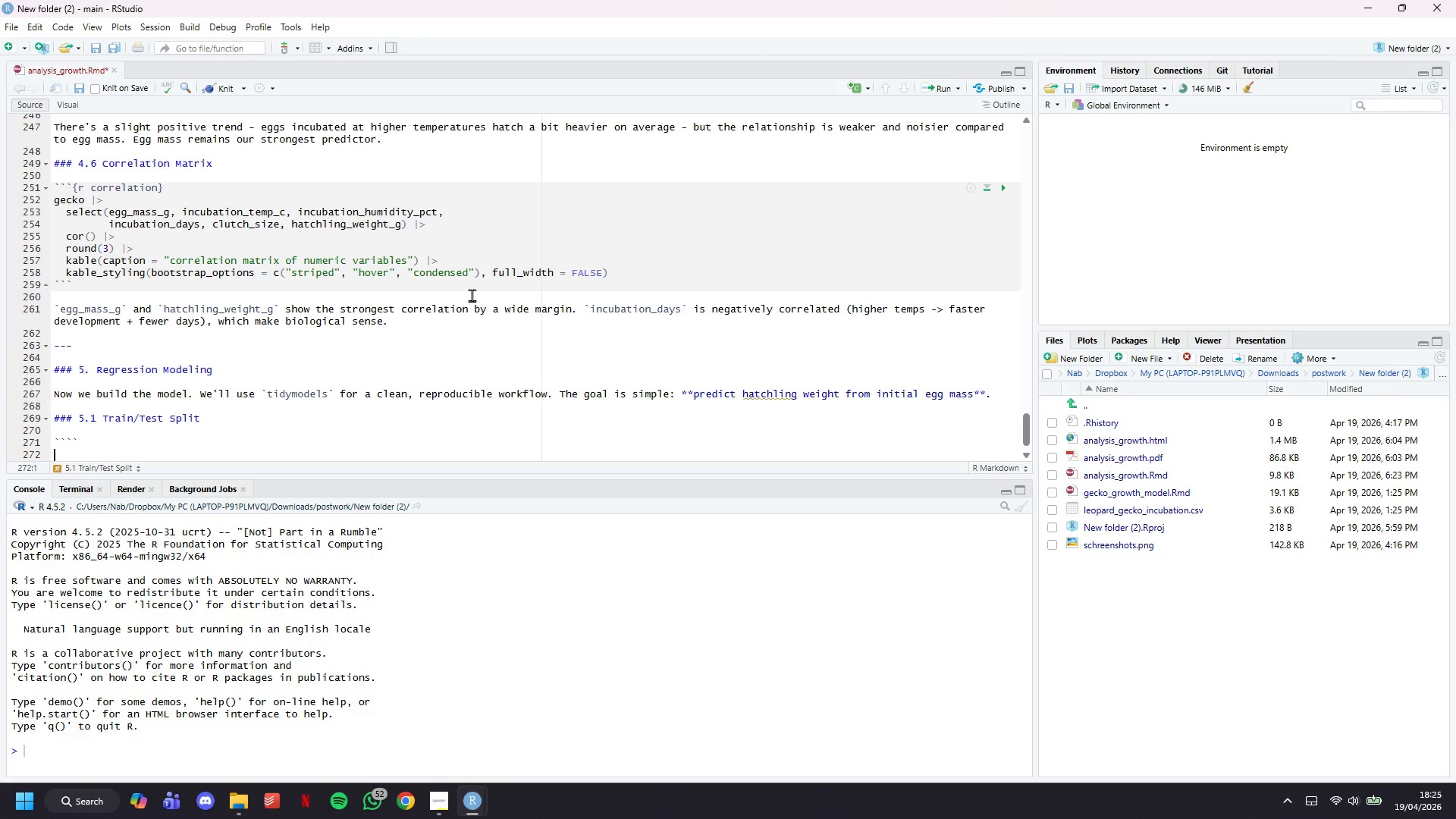 
key(Enter)
 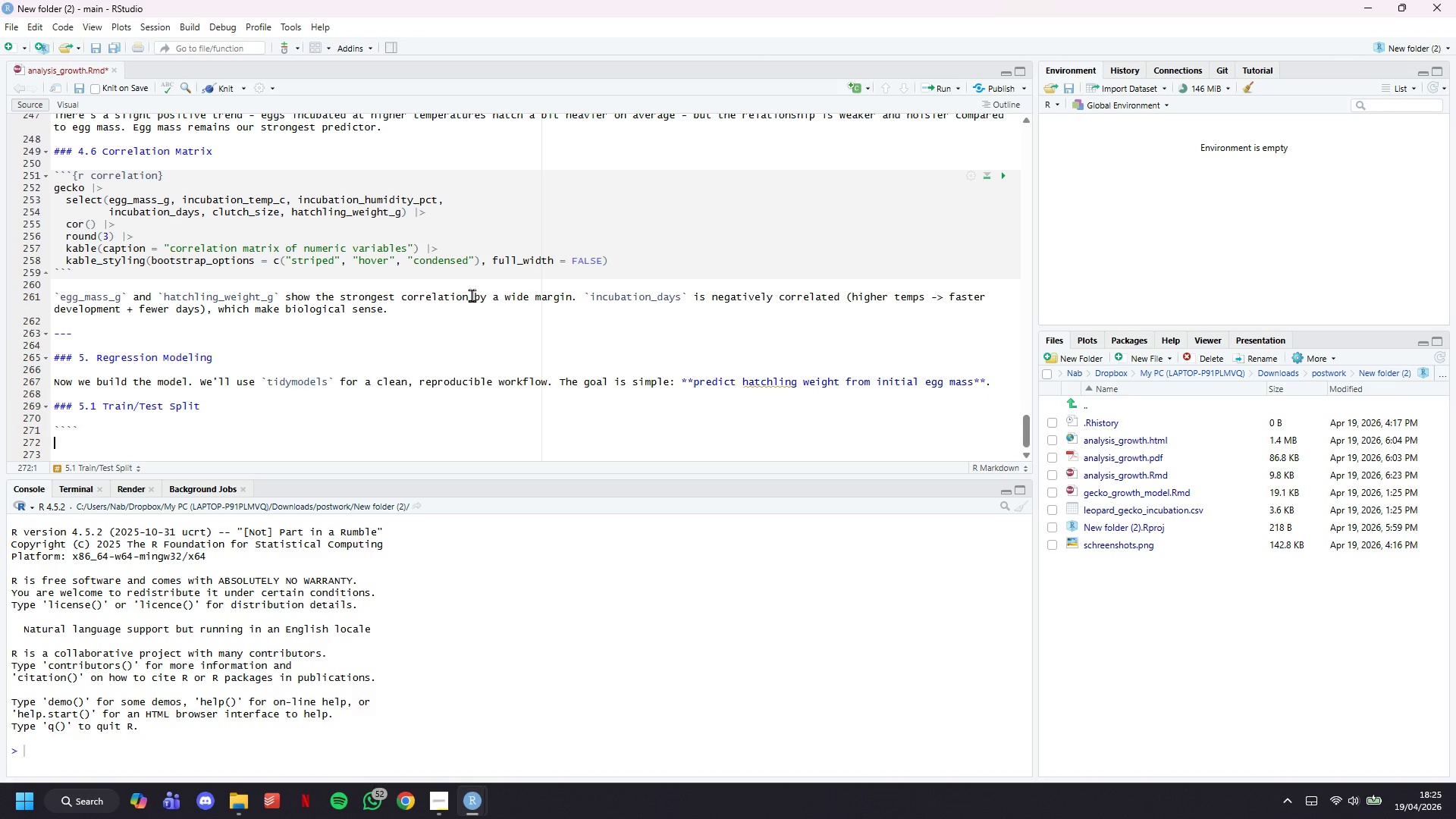 
key(Backspace)
 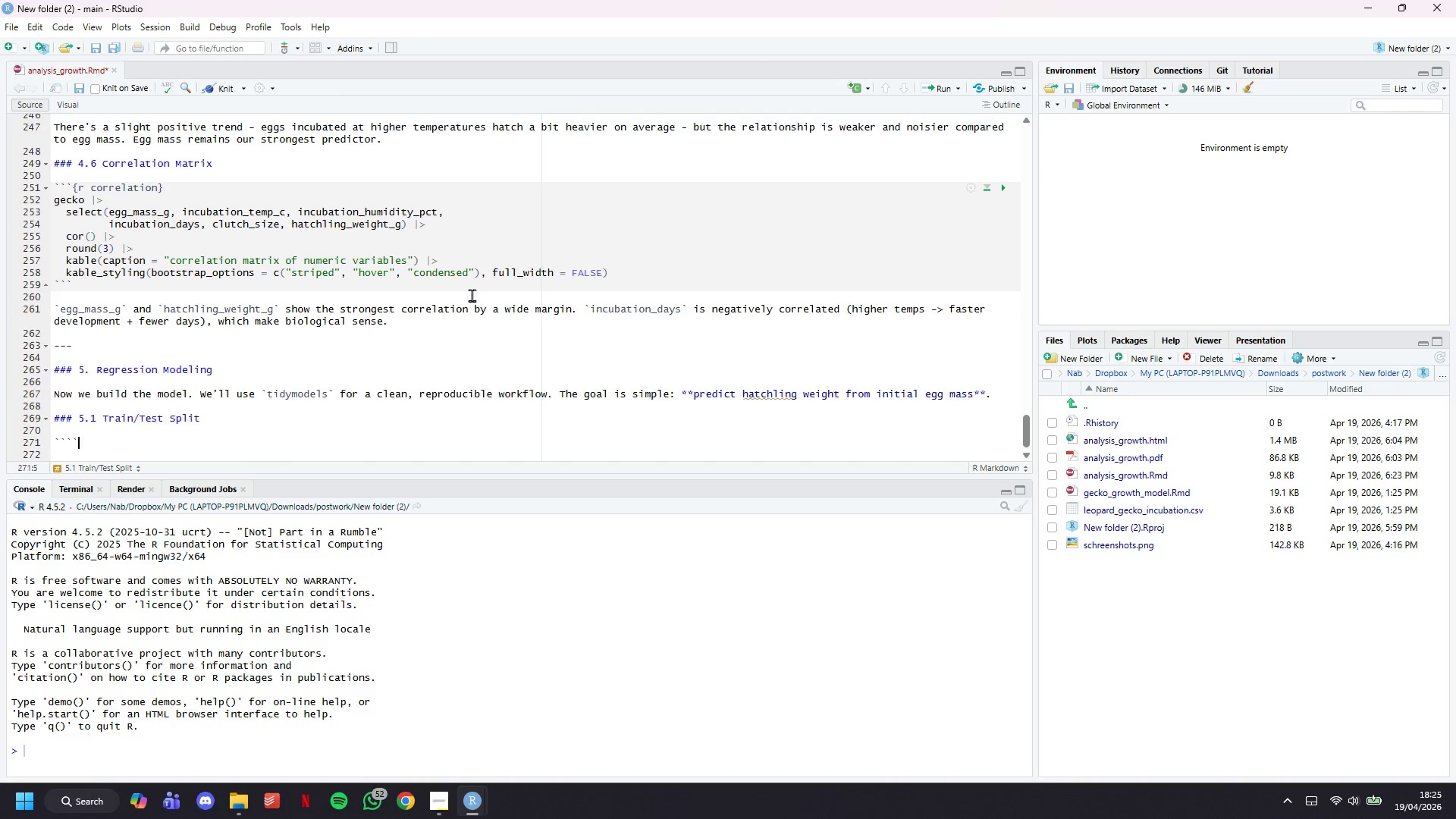 
key(Backspace)
 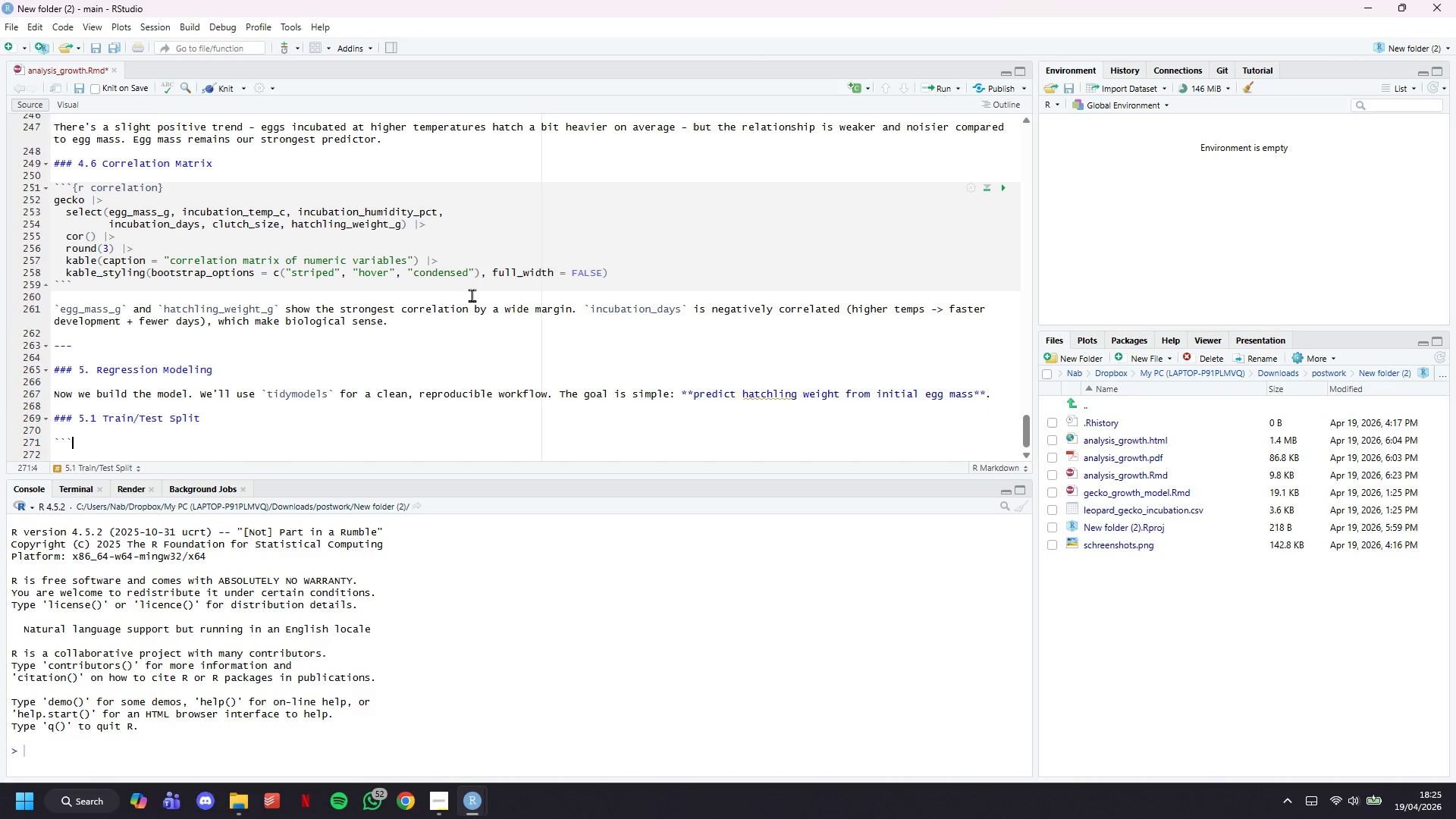 
key(Backspace)
 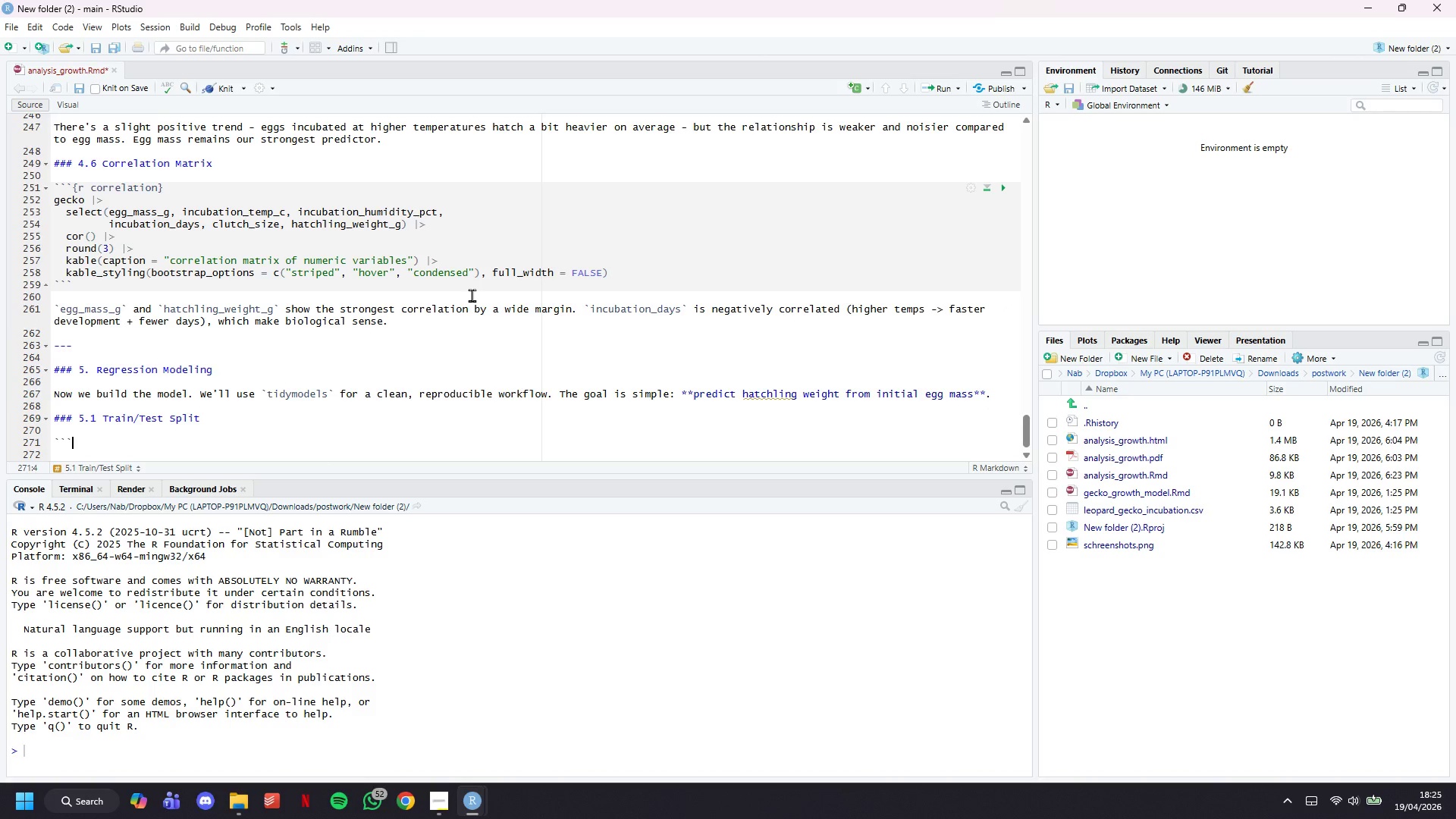 
key(Enter)
 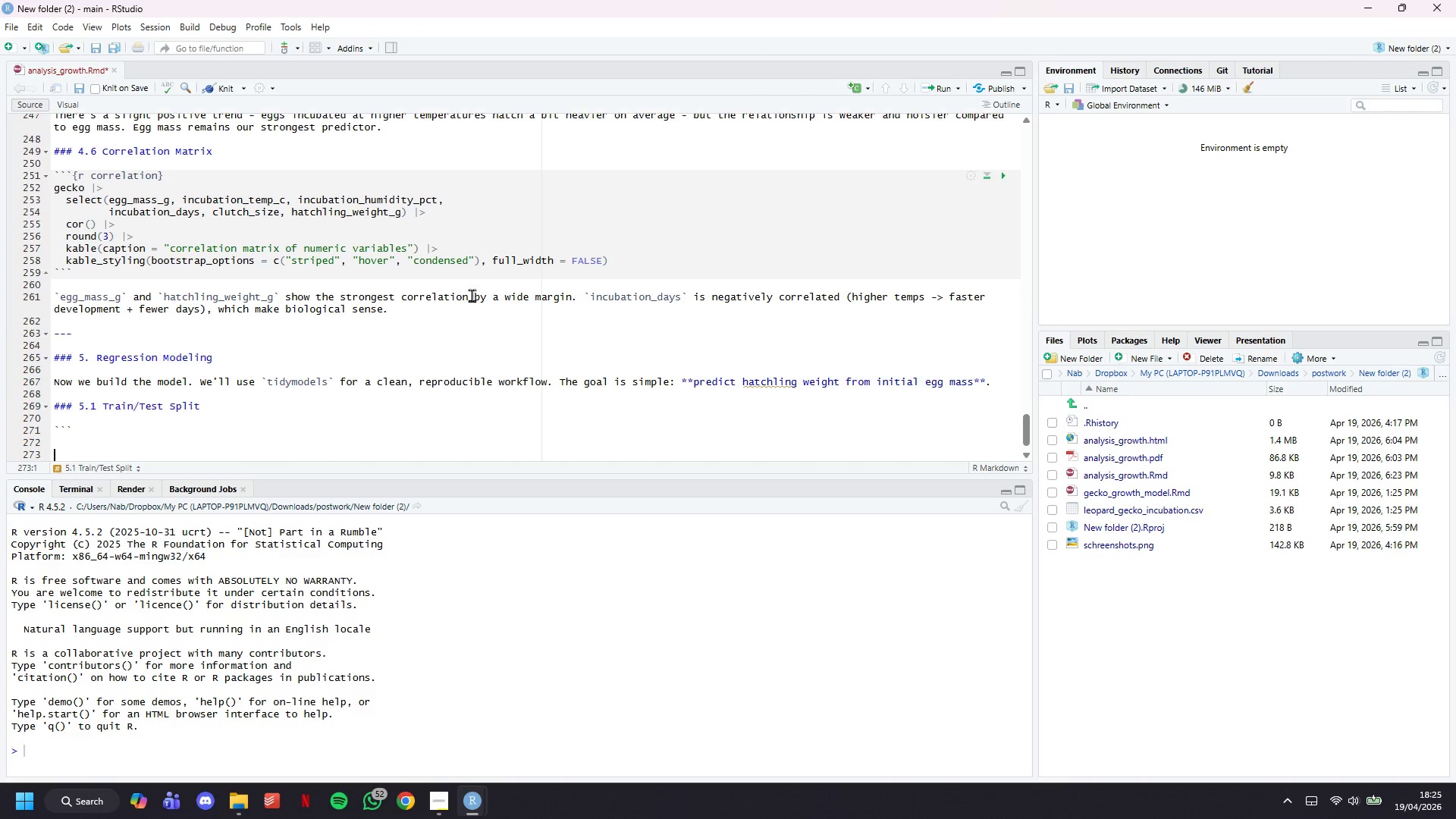 
key(Enter)
 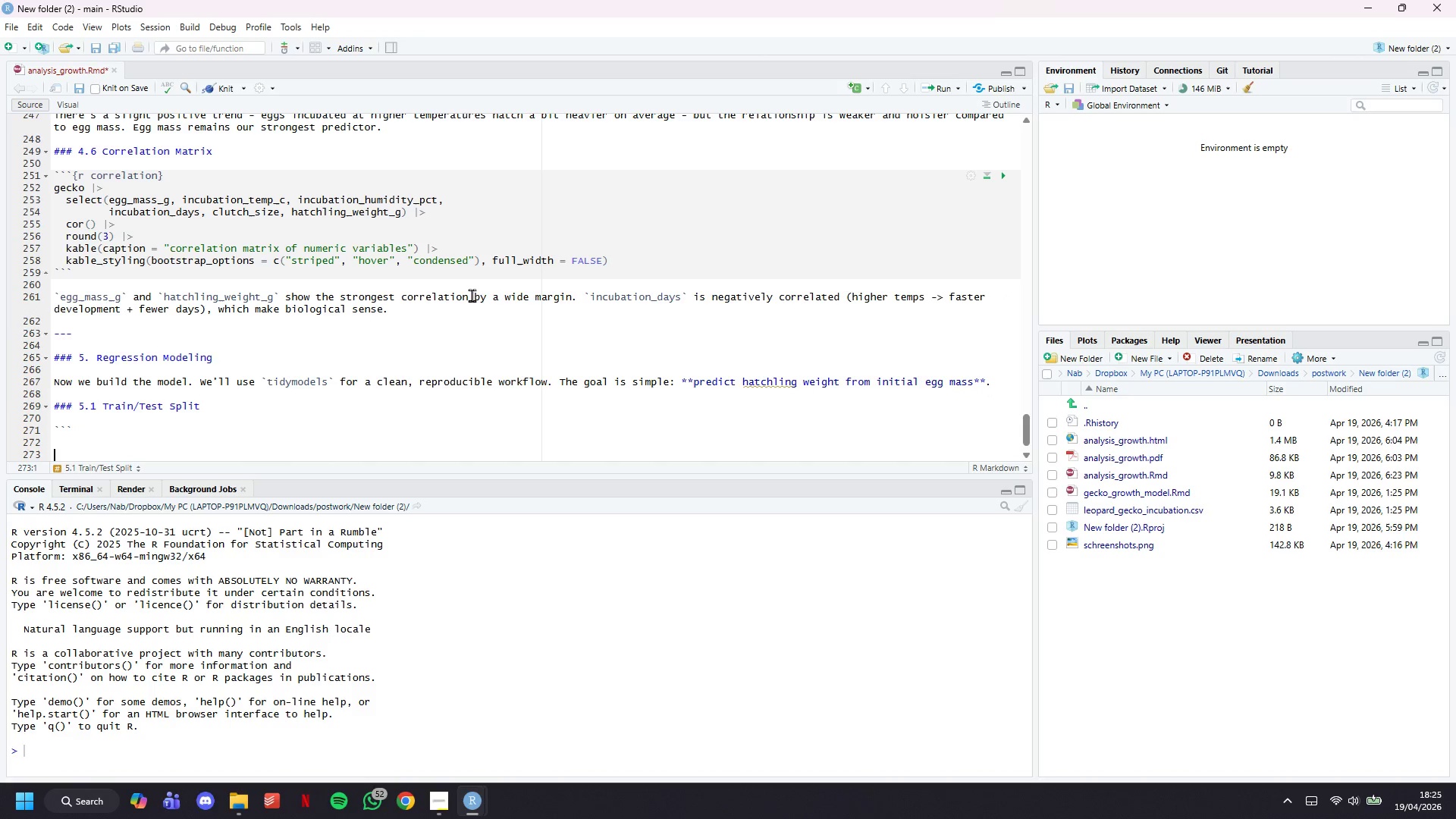 
key(Backquote)
 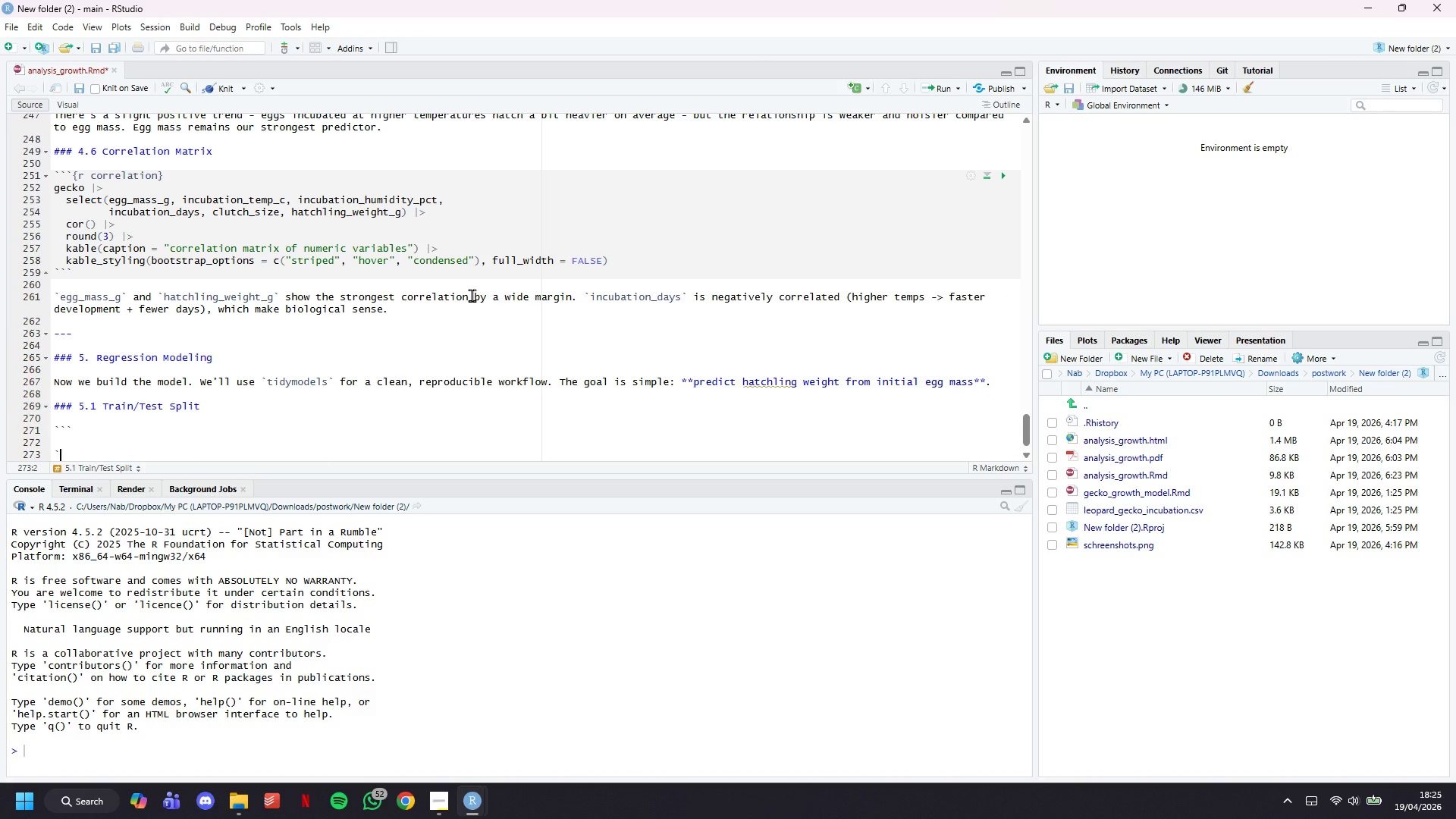 
key(Backquote)
 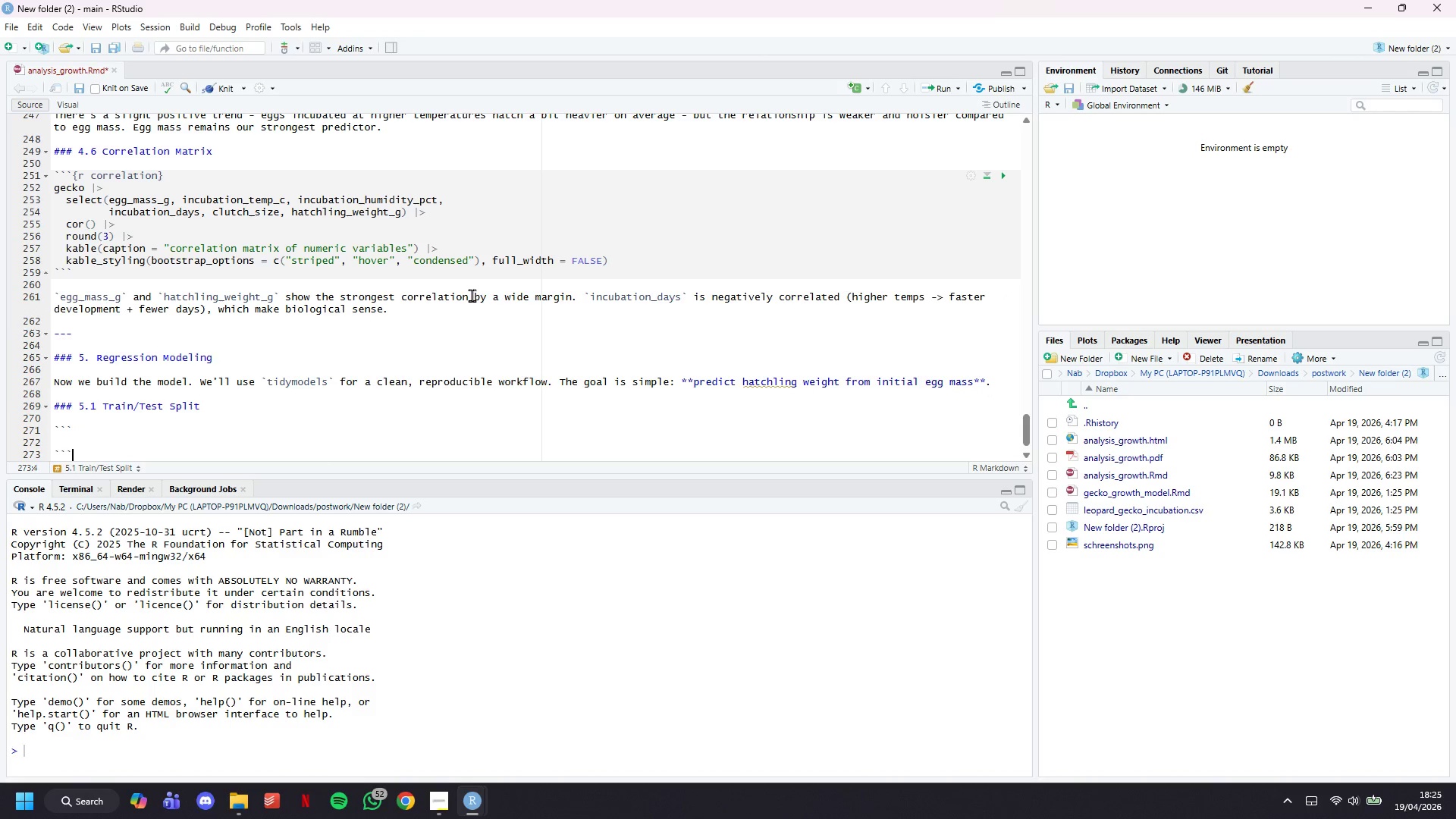 
key(Backquote)
 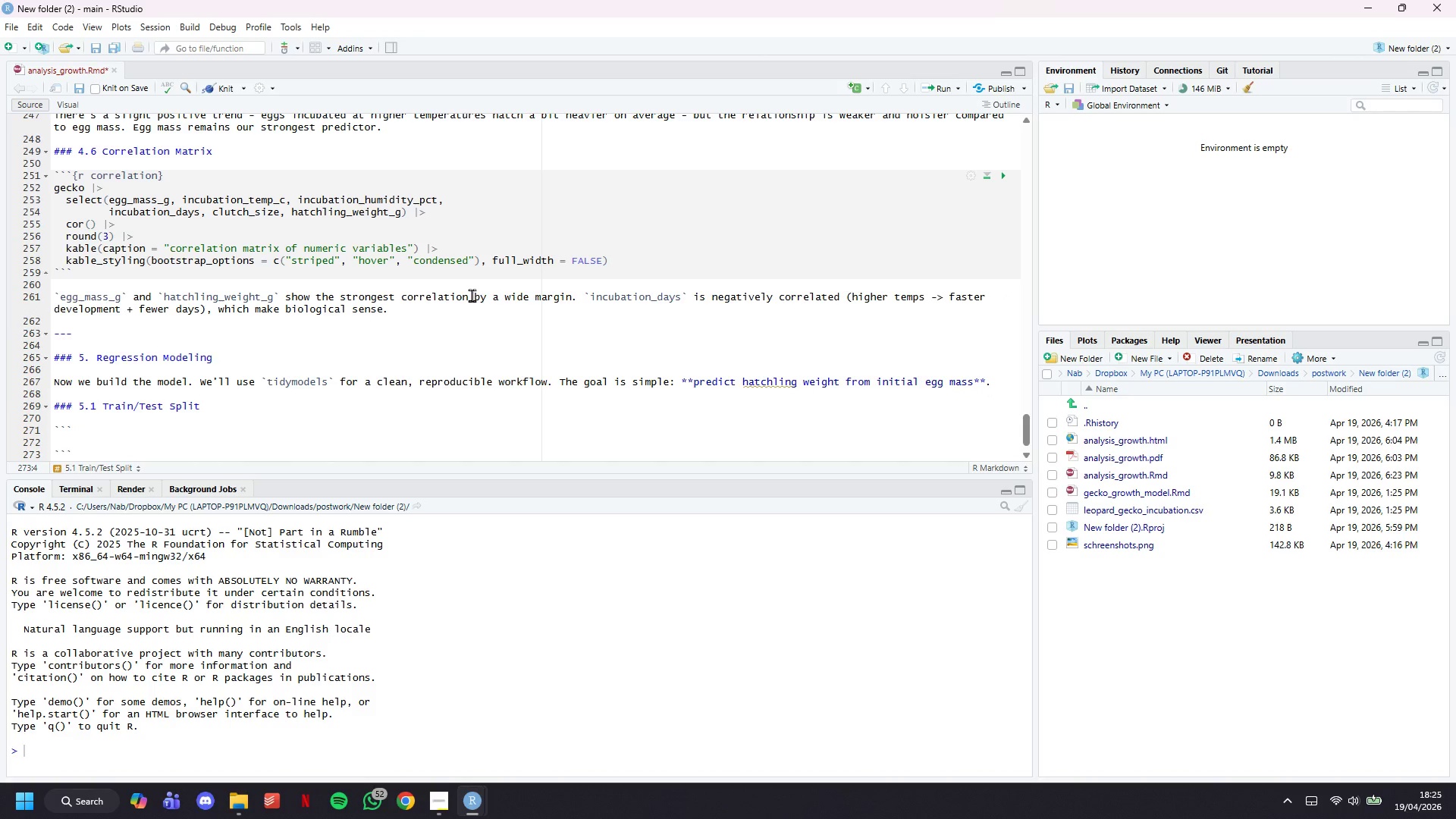 
key(ArrowUp)
 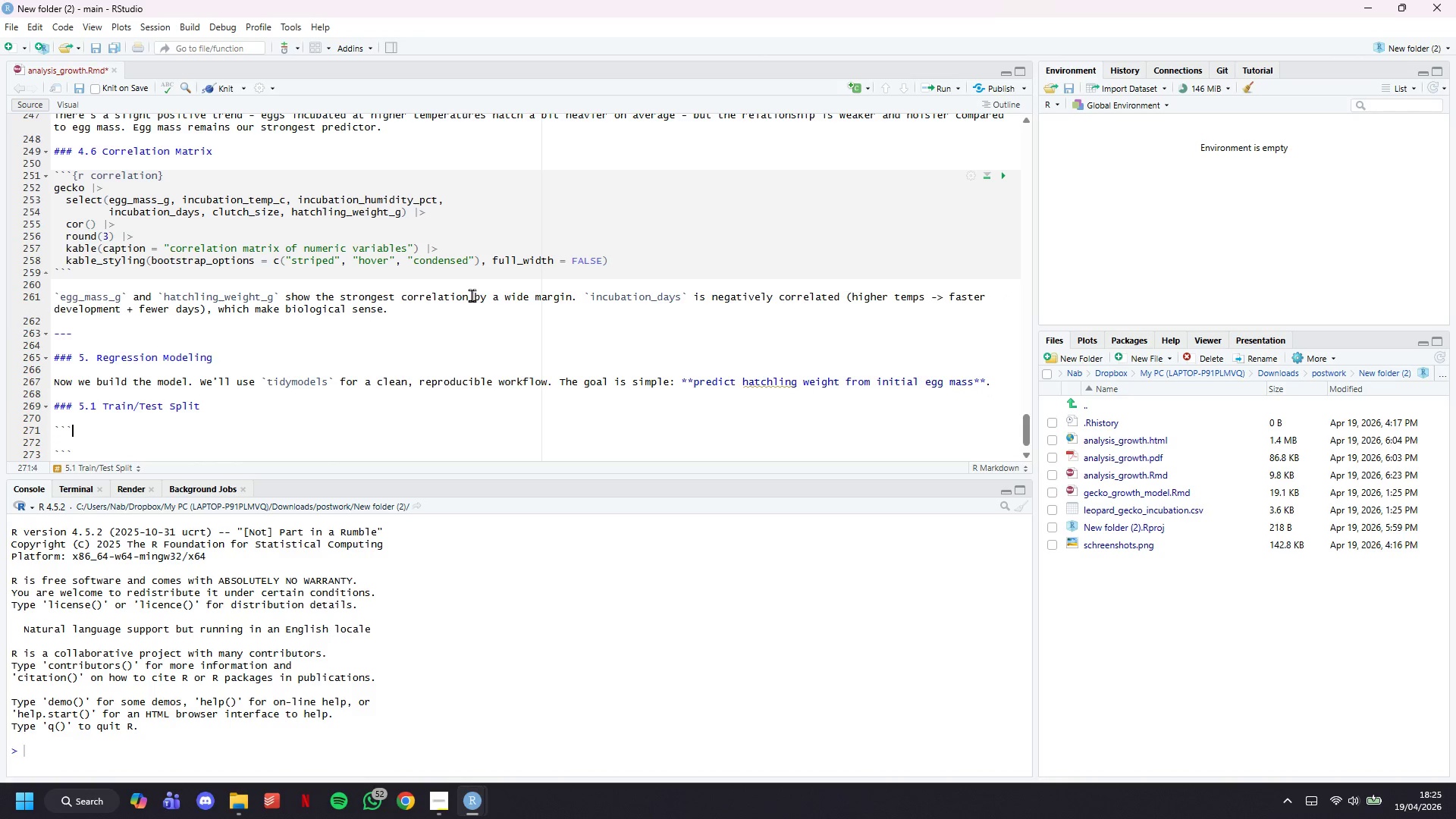 
key(ArrowUp)
 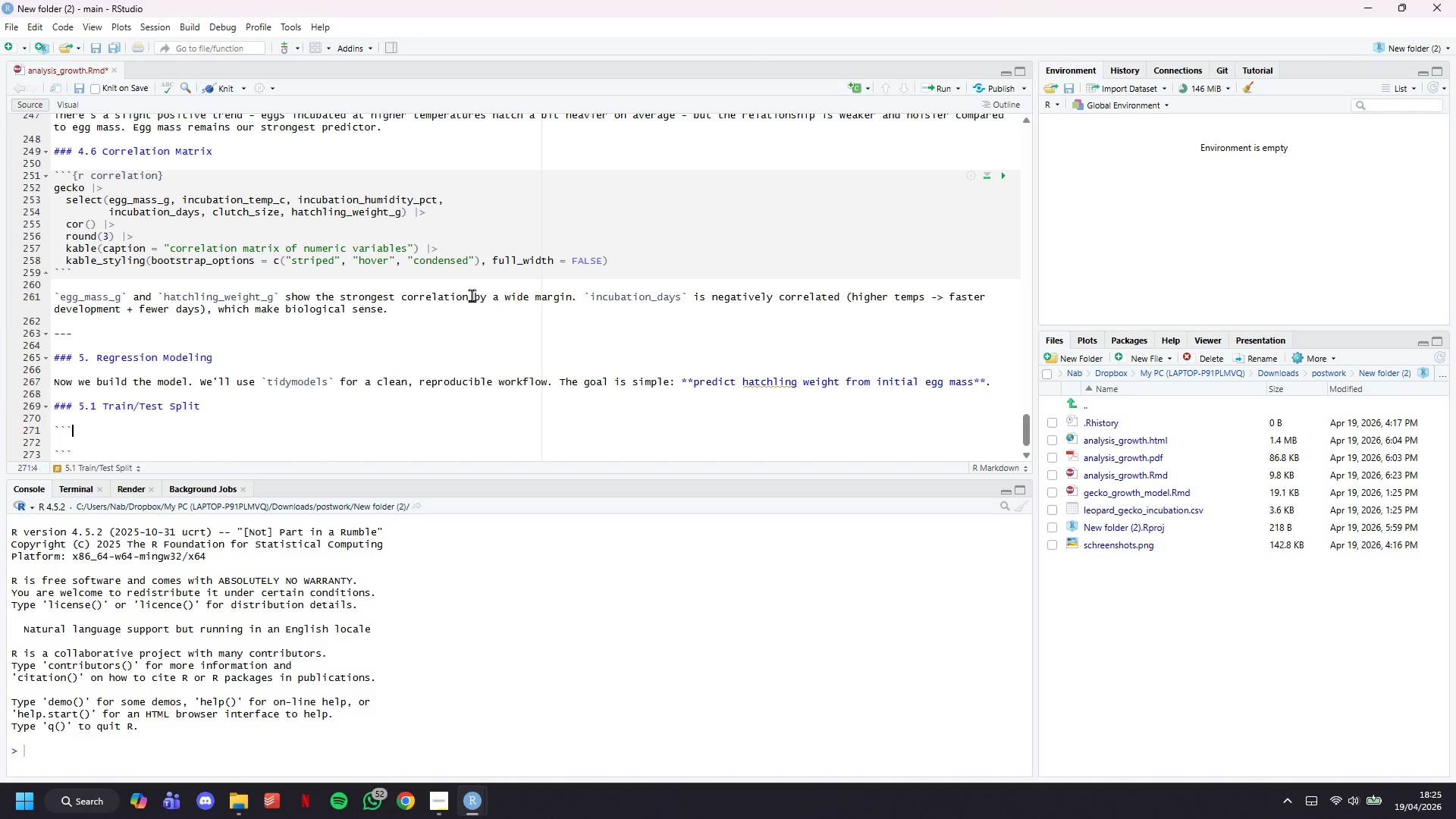 
type({r split)
 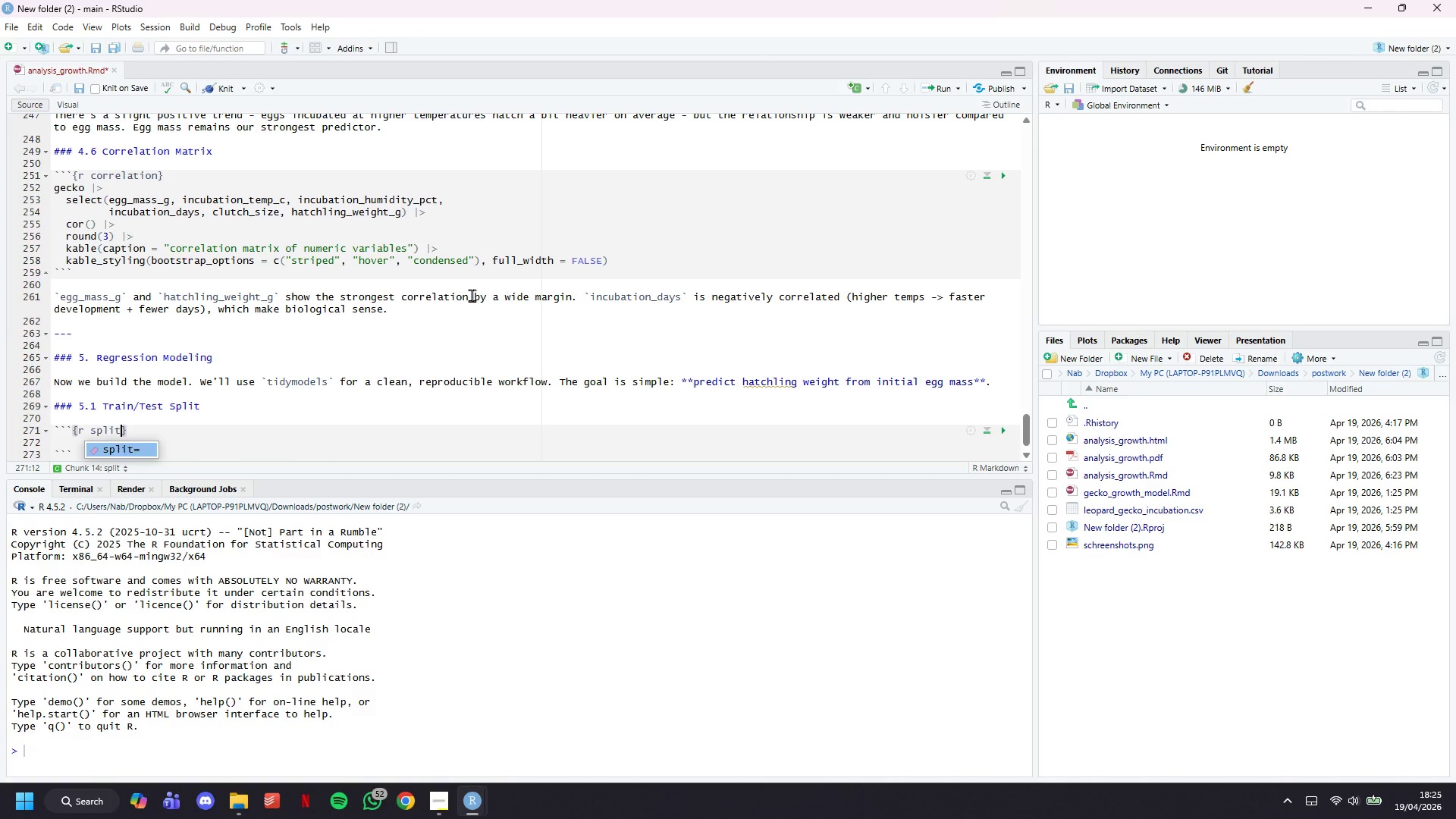 
key(ArrowRight)
 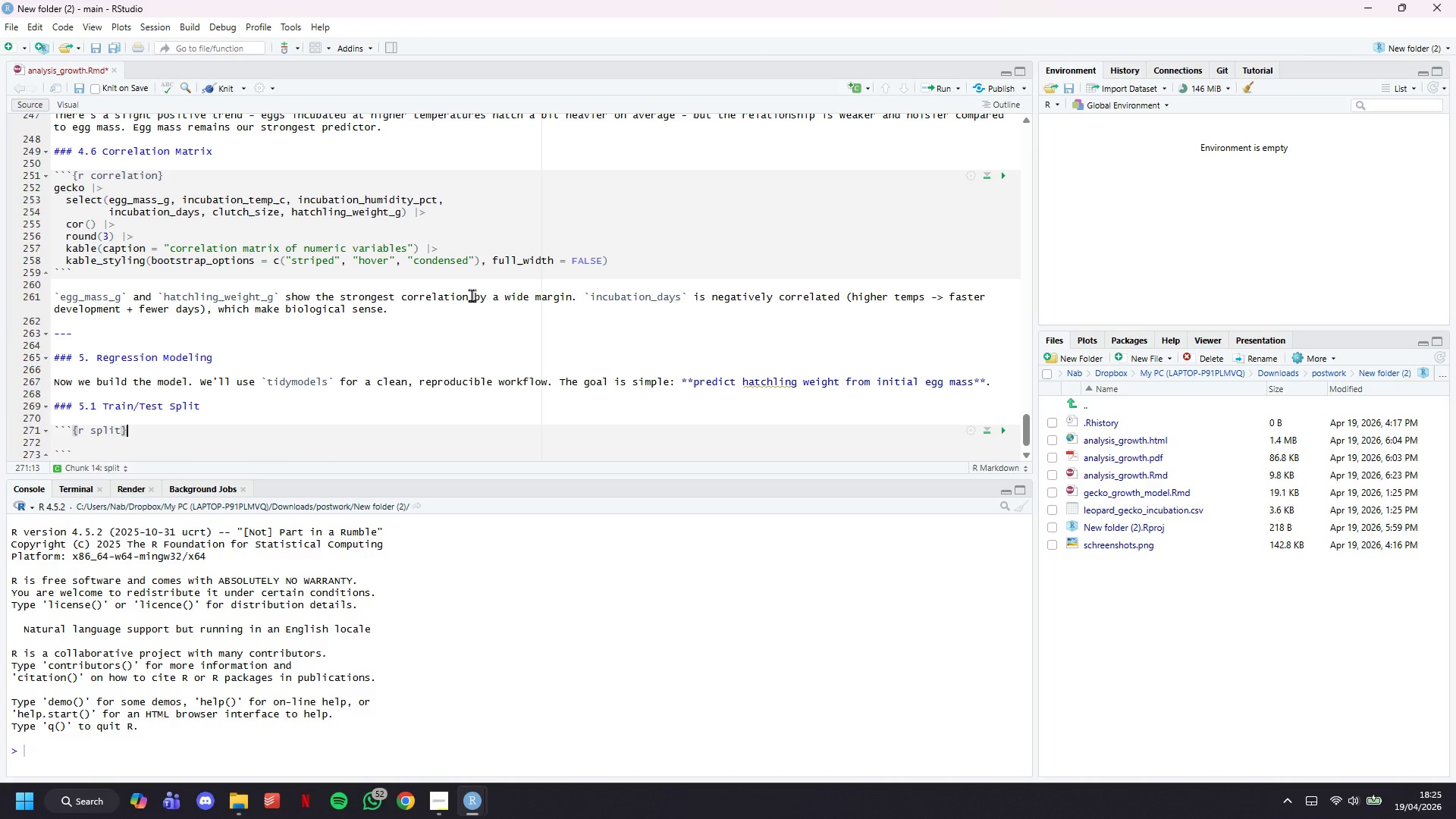 
key(Enter)
 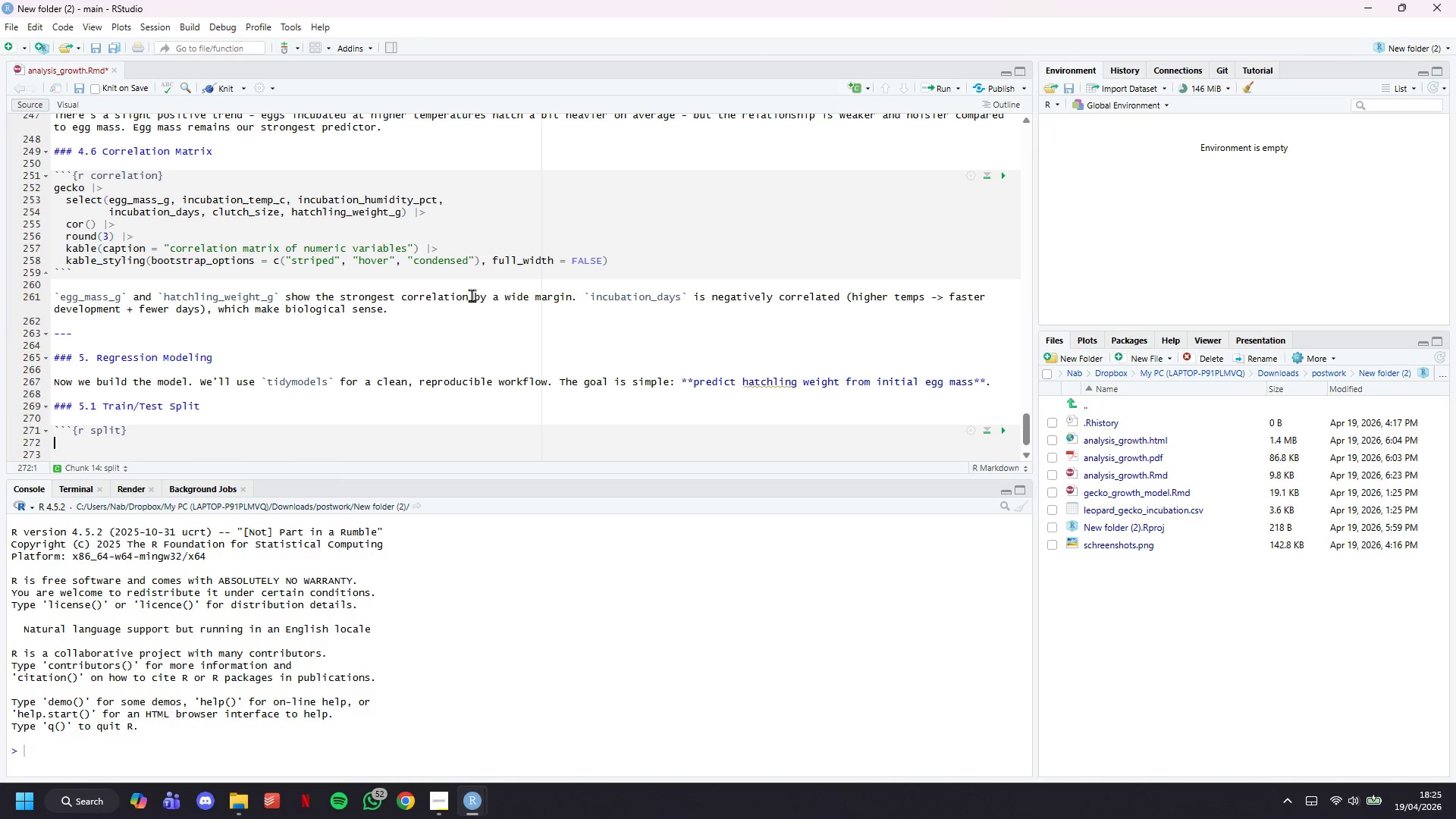 
key(Enter)
 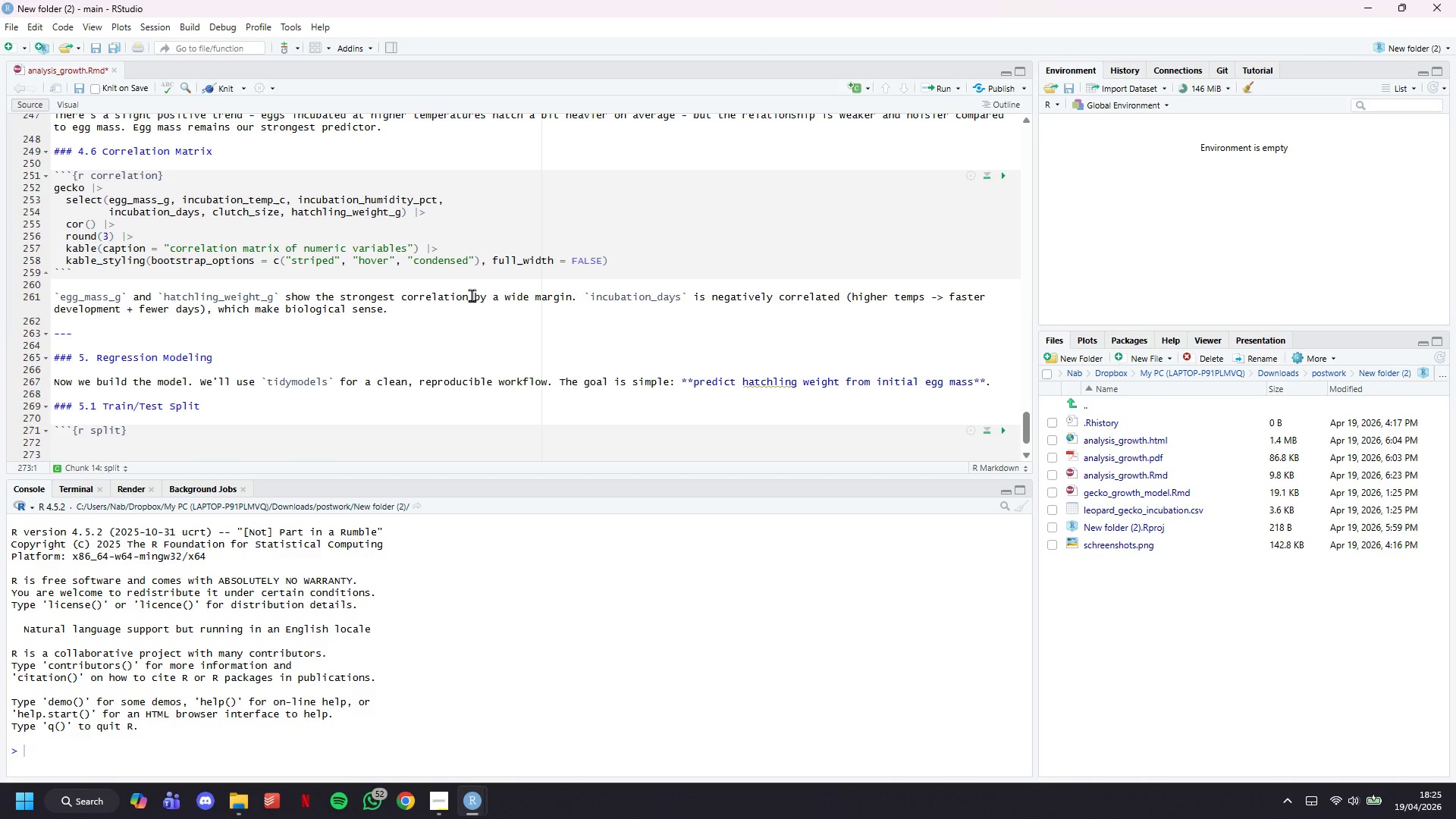 
type(set.seed(42)
 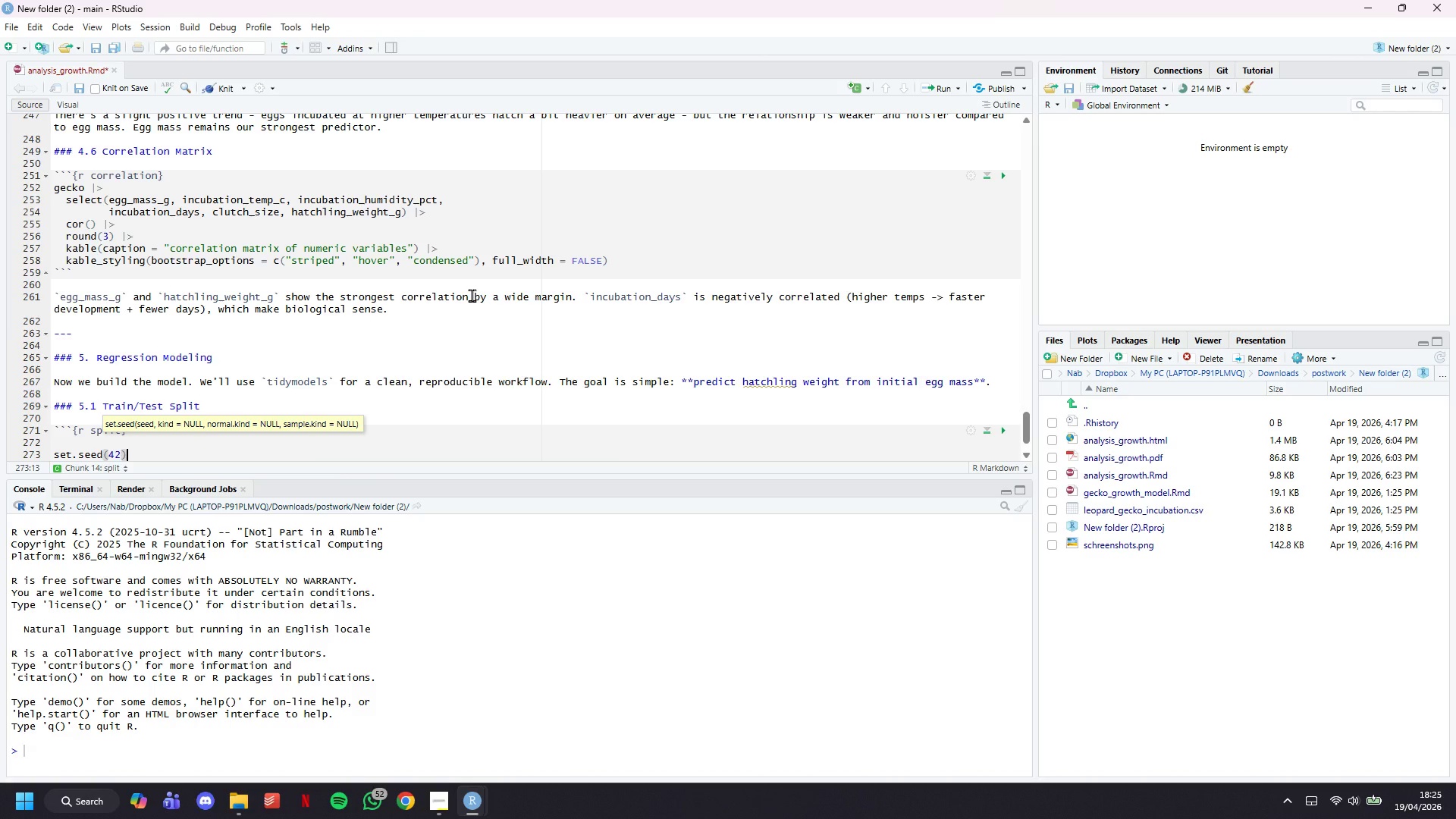 
 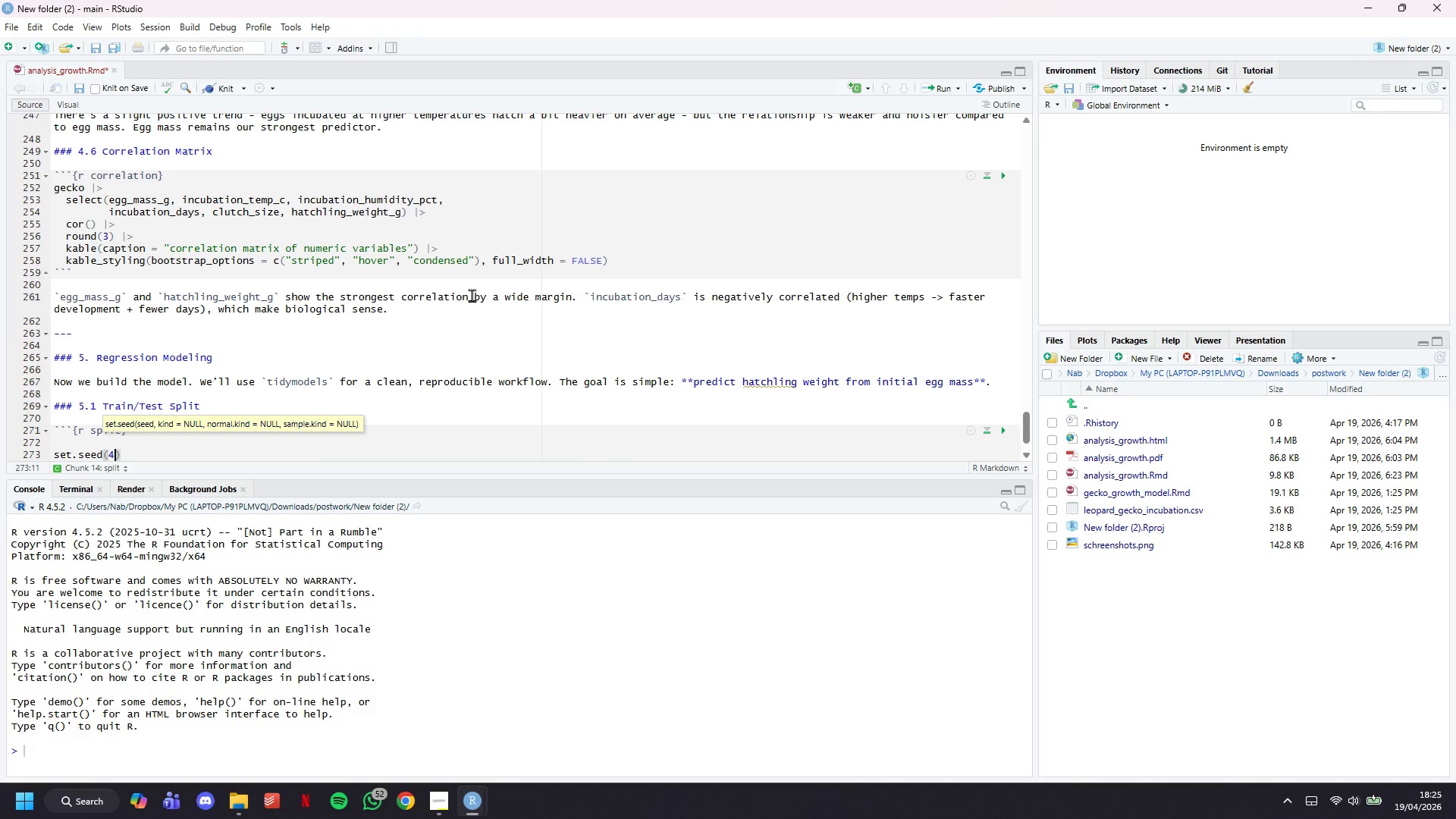 
key(ArrowRight)
 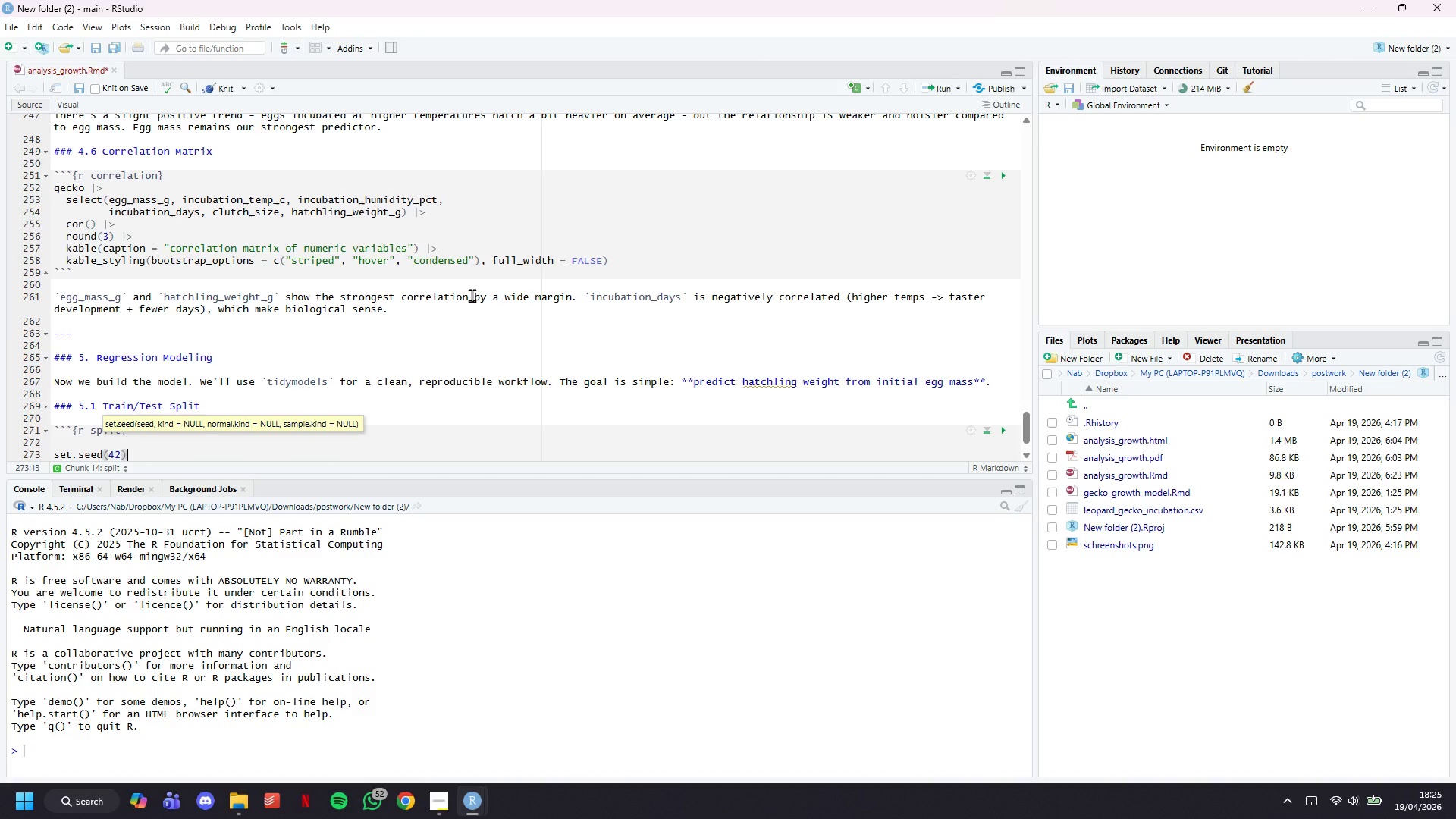 
key(Enter)
 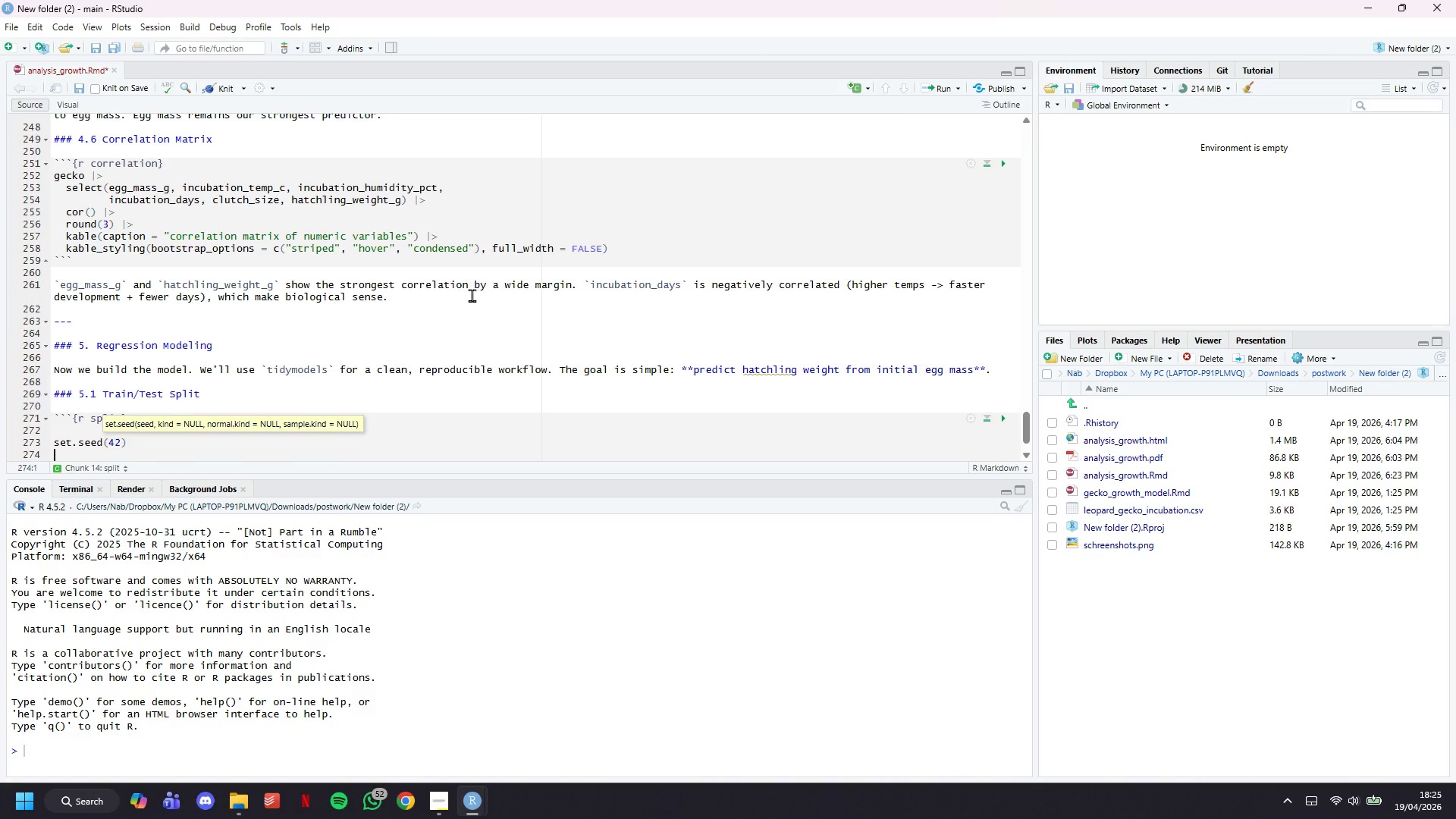 
key(Enter)
 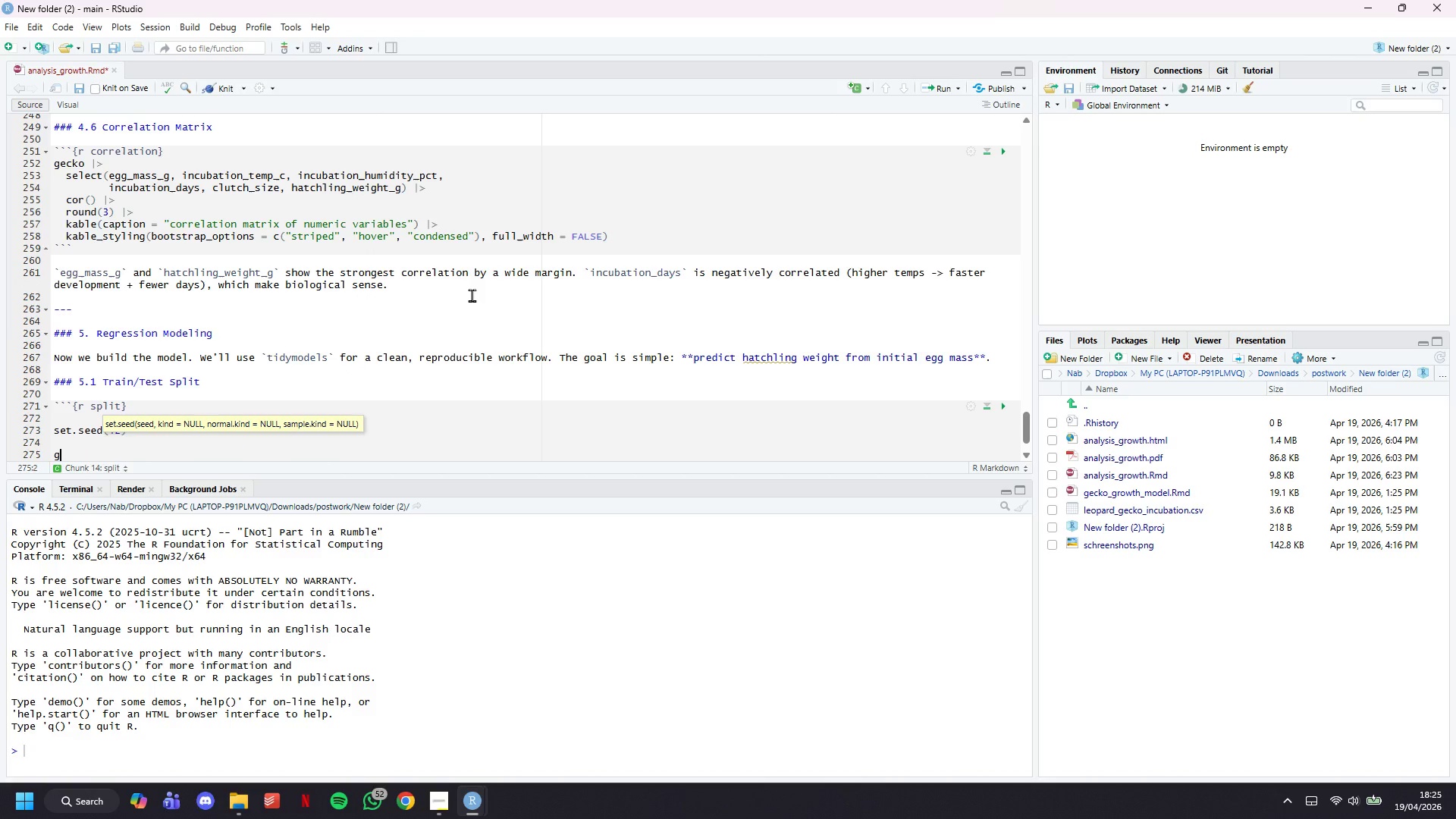 
type(gecko_split()
 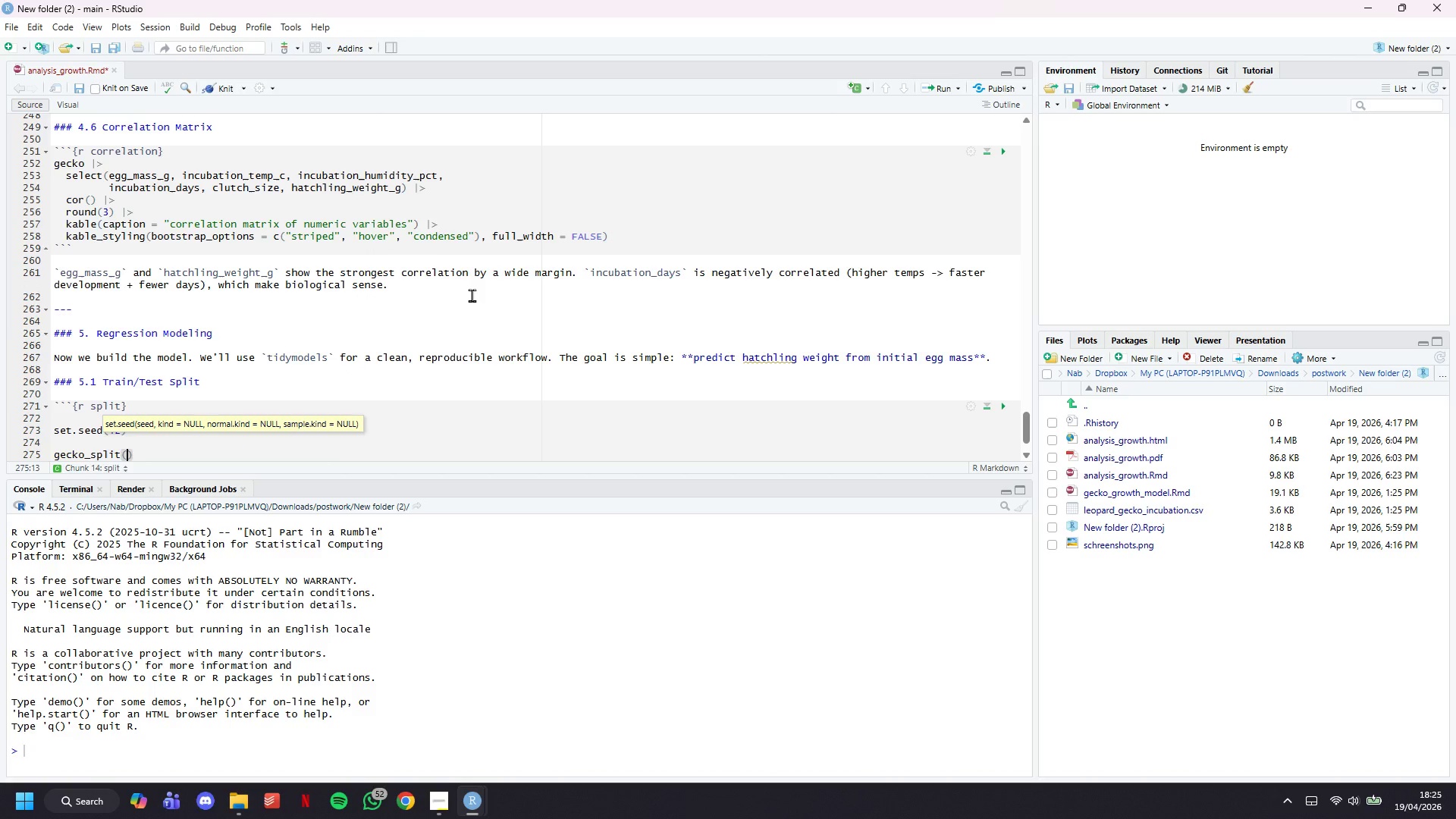 
key(ArrowRight)
 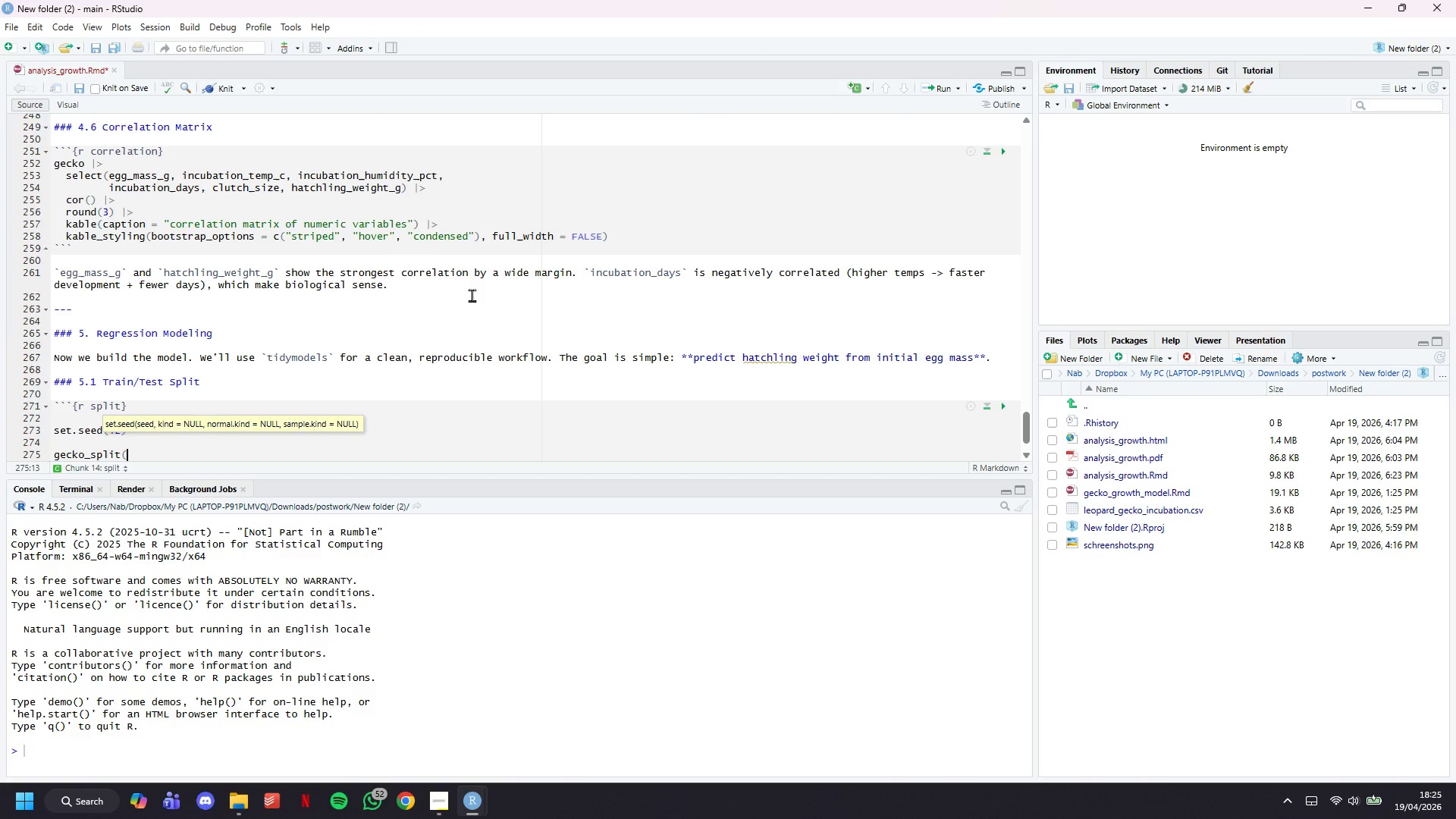 
key(Backspace)
key(Backspace)
type( <- initial_split(gecko, prop = 0.80)
 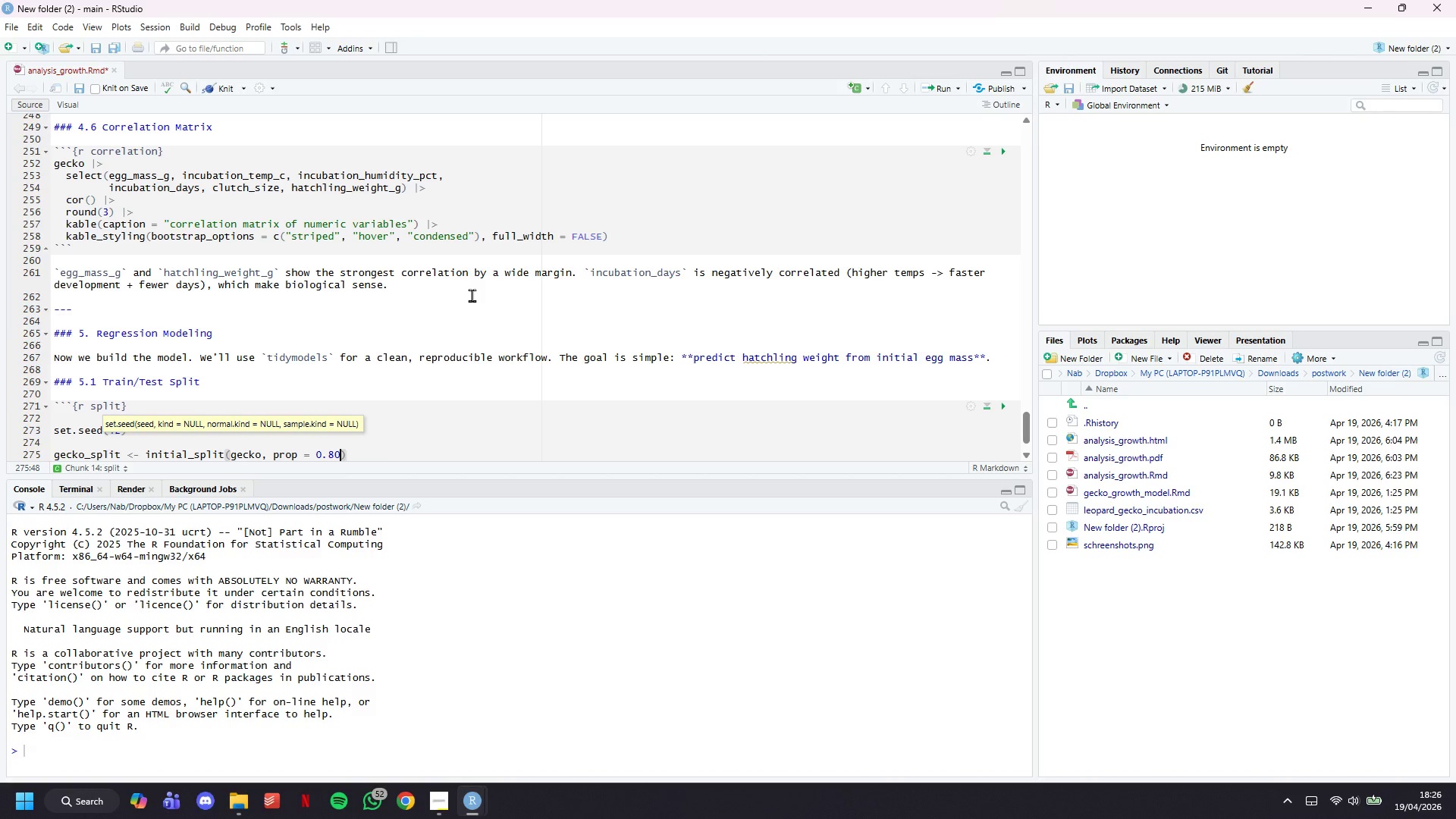 
key(ArrowRight)
 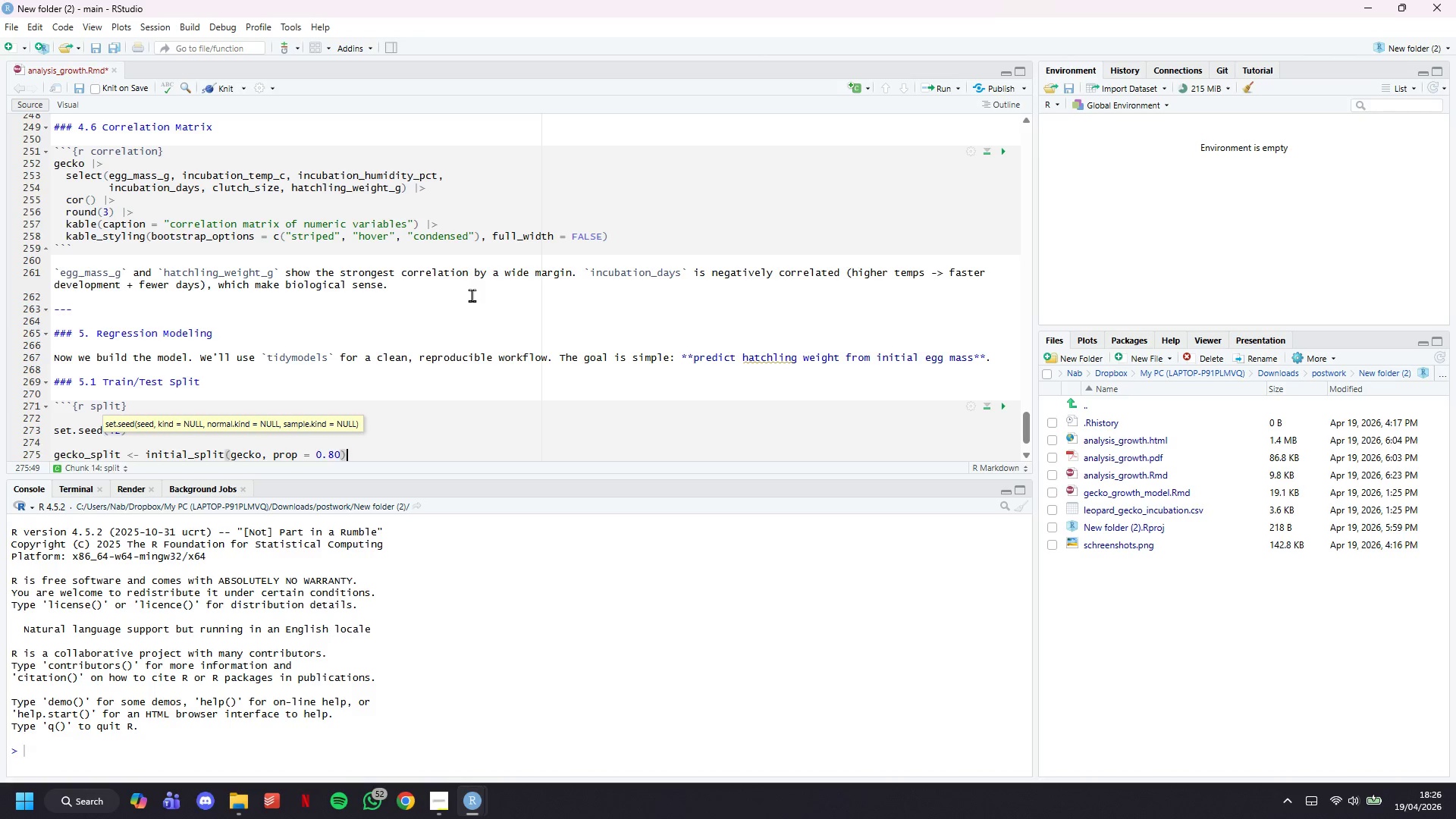 
key(Enter)
 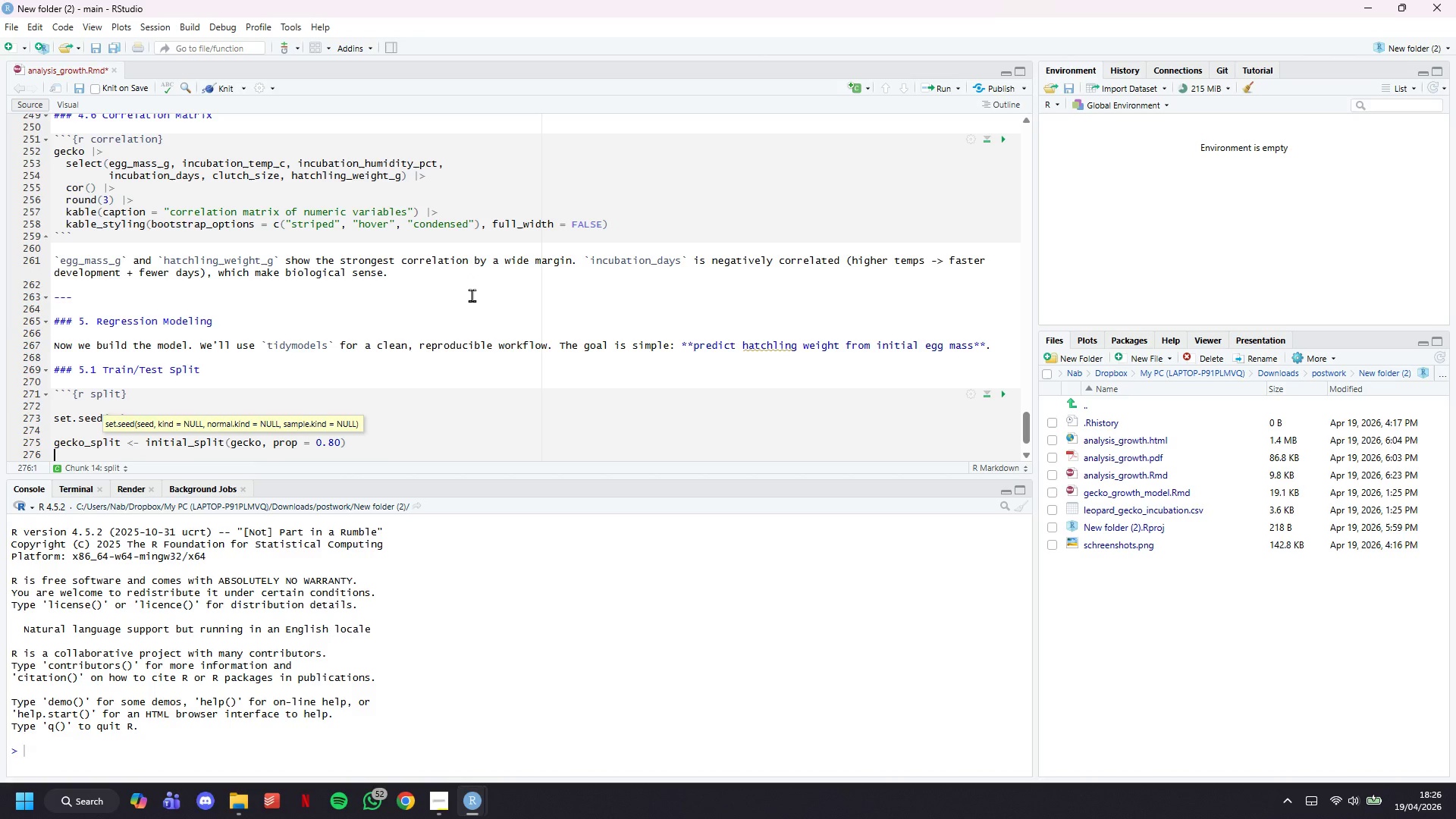 
type(gecko_train <0 )
key(Backspace)
key(Backspace)
type(- )
 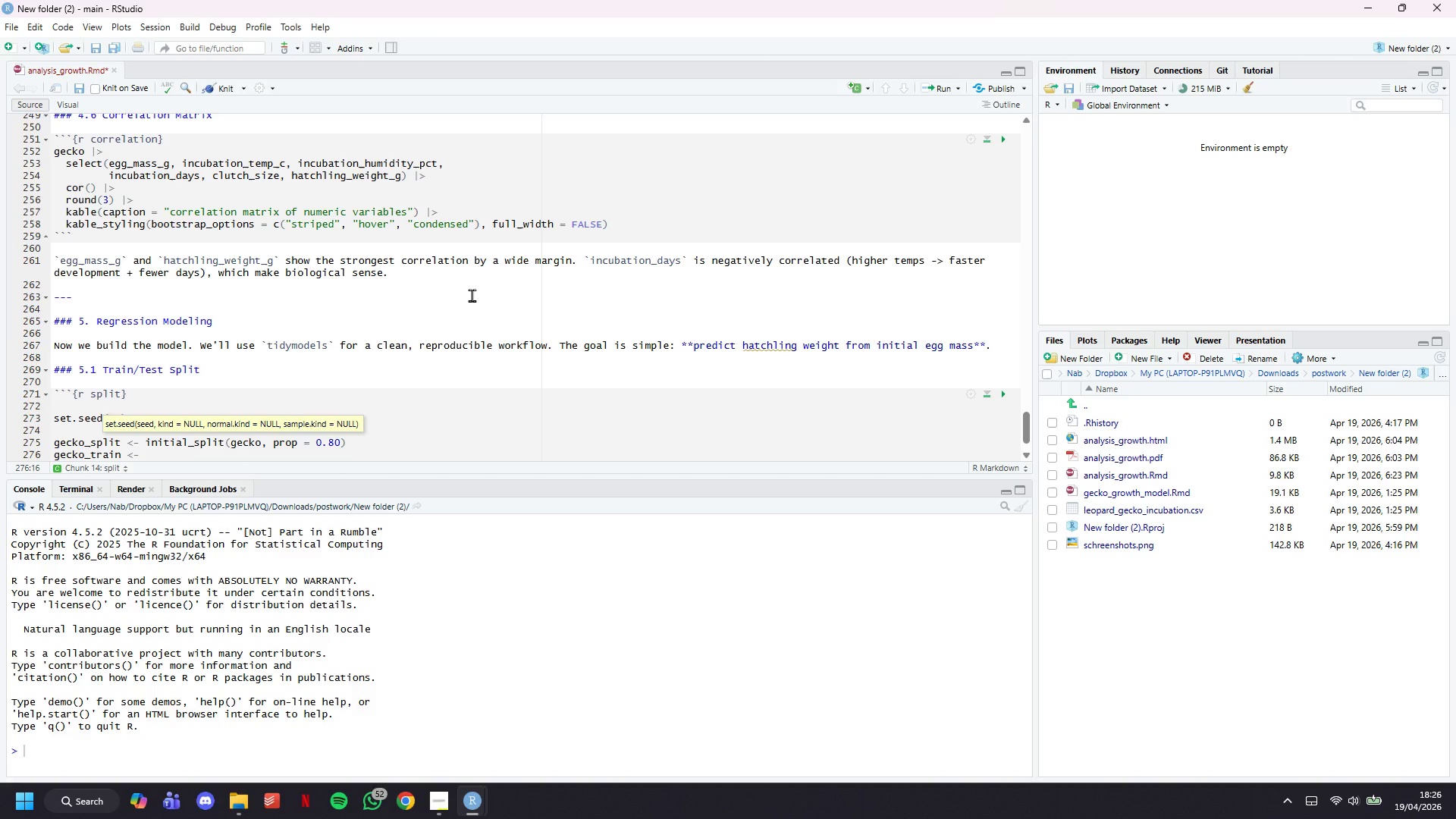 
wait(5.34)
 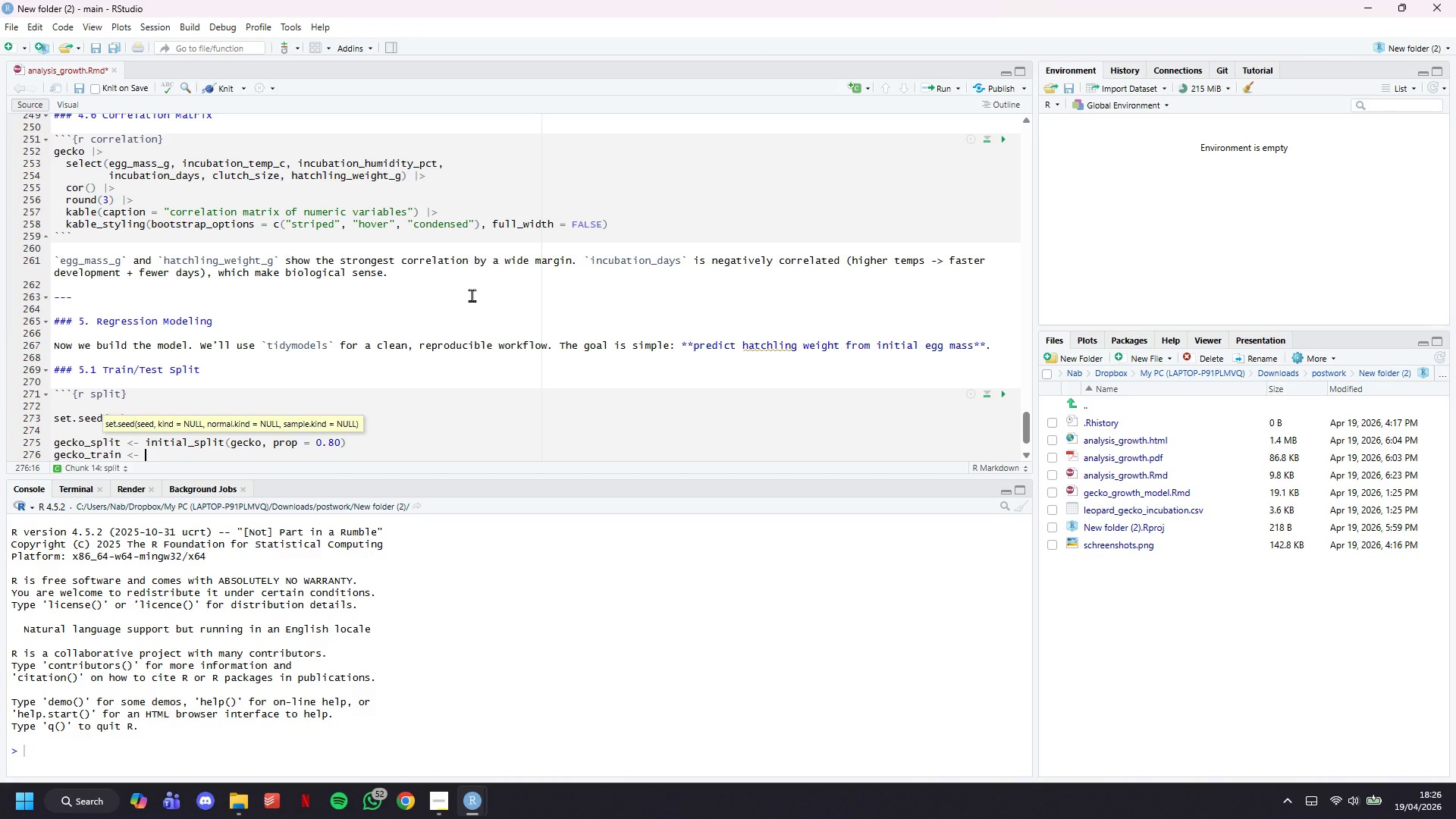 
type(training(gecko_split)
 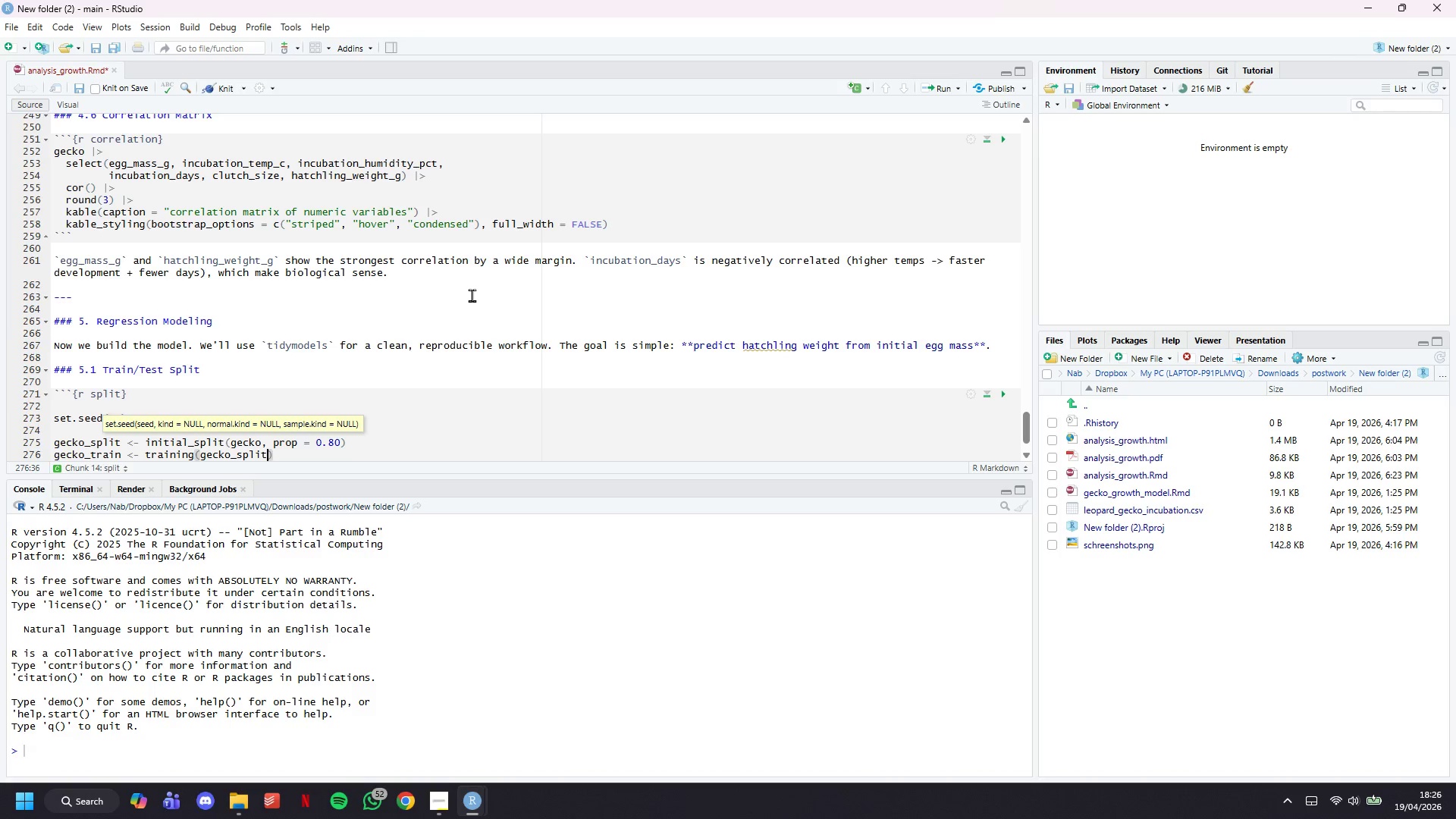 
key(ArrowRight)
 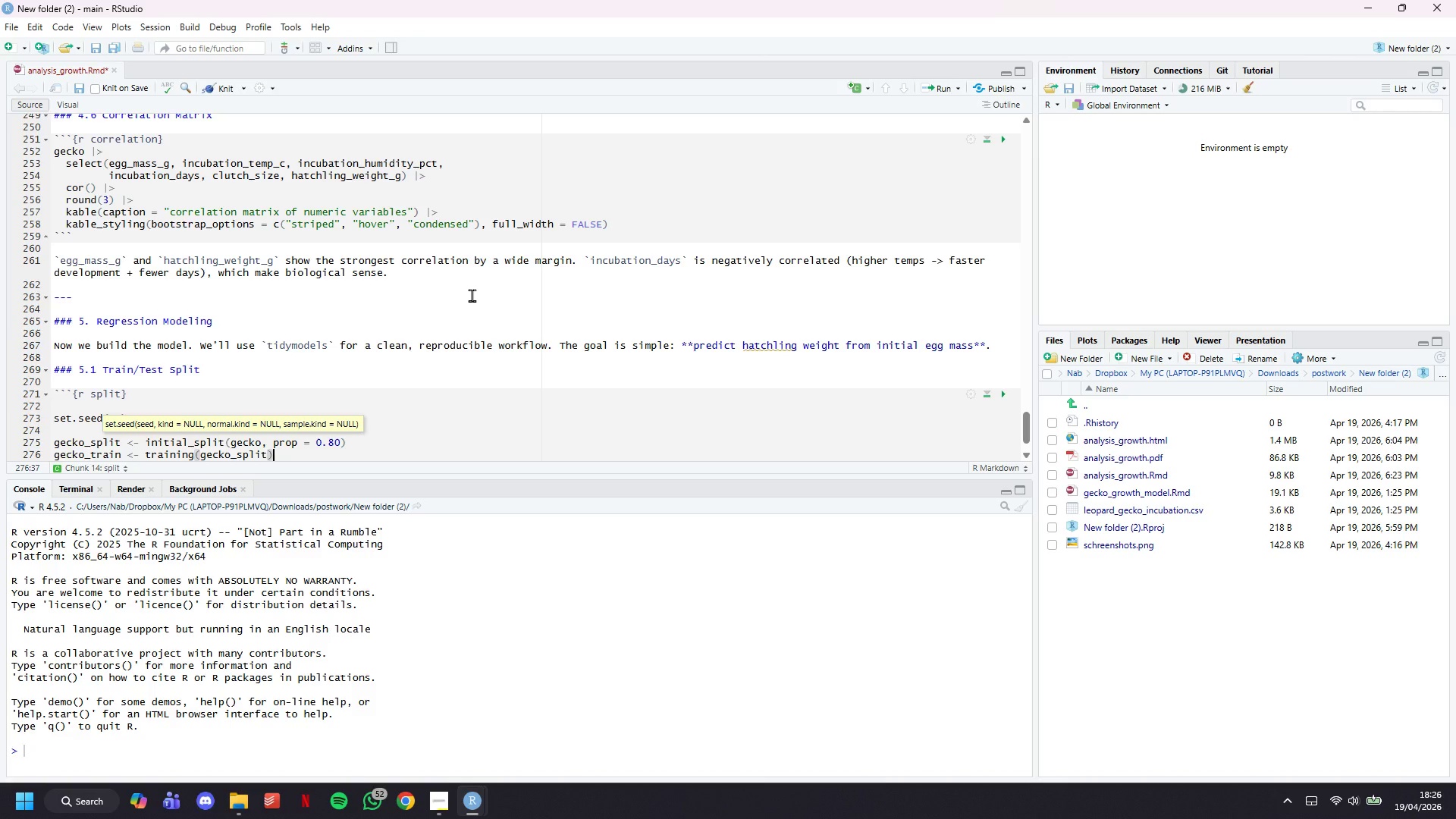 
key(Enter)
 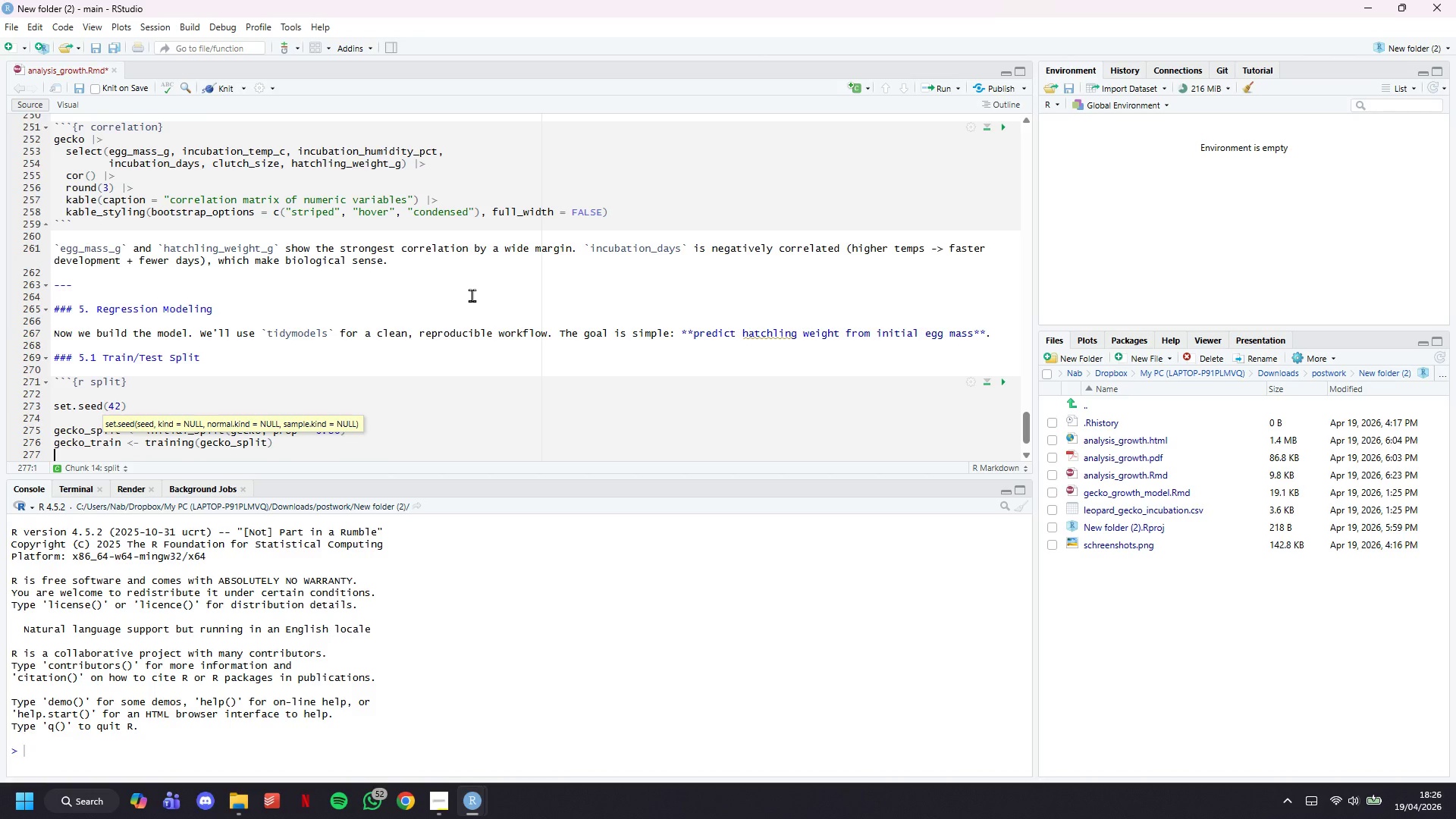 
type(e)
key(Backspace)
type(gecko_test <- testing(gecko_split)
 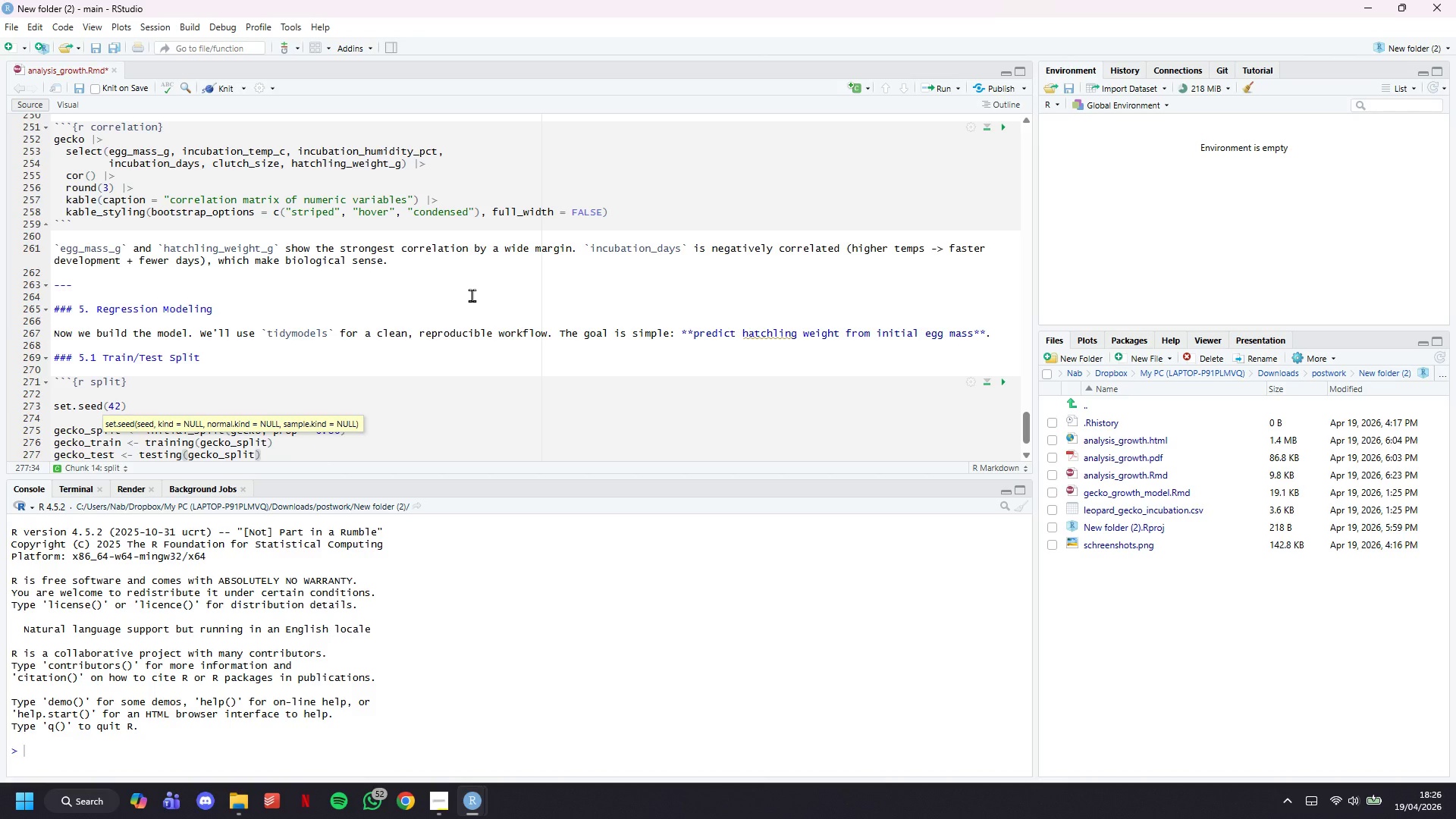 
key(ArrowRight)
 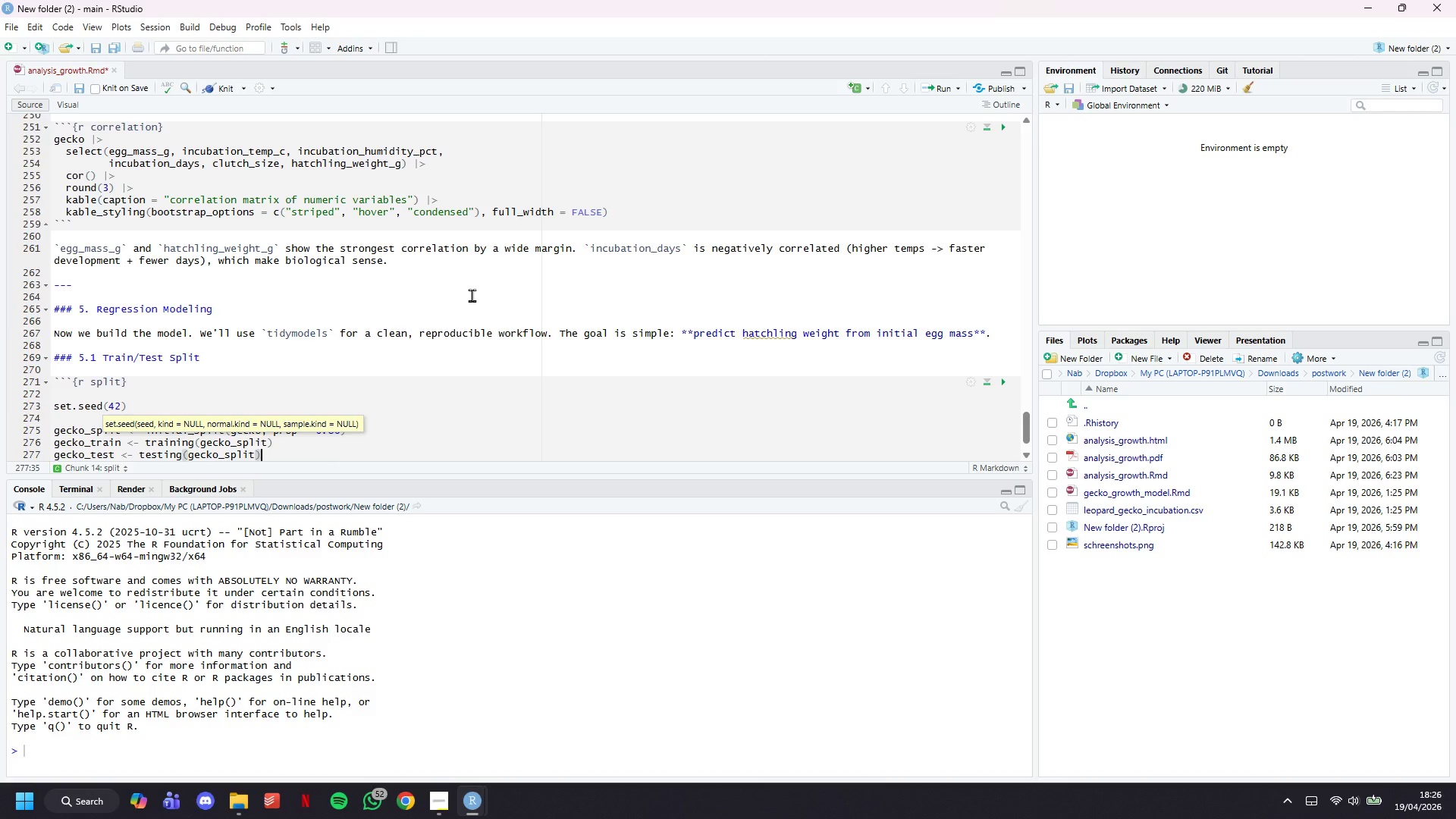 
key(Enter)
 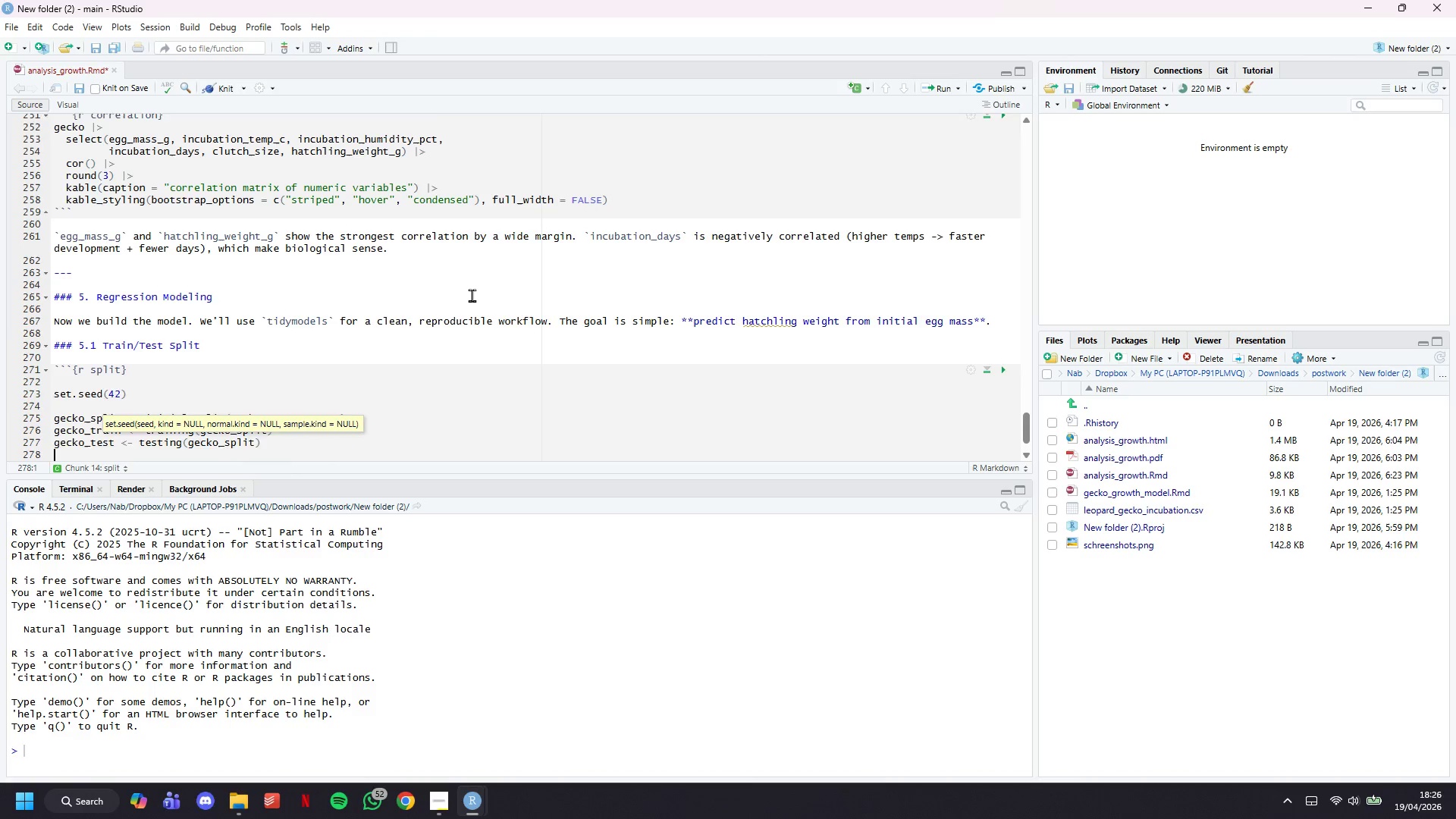 
key(Enter)
 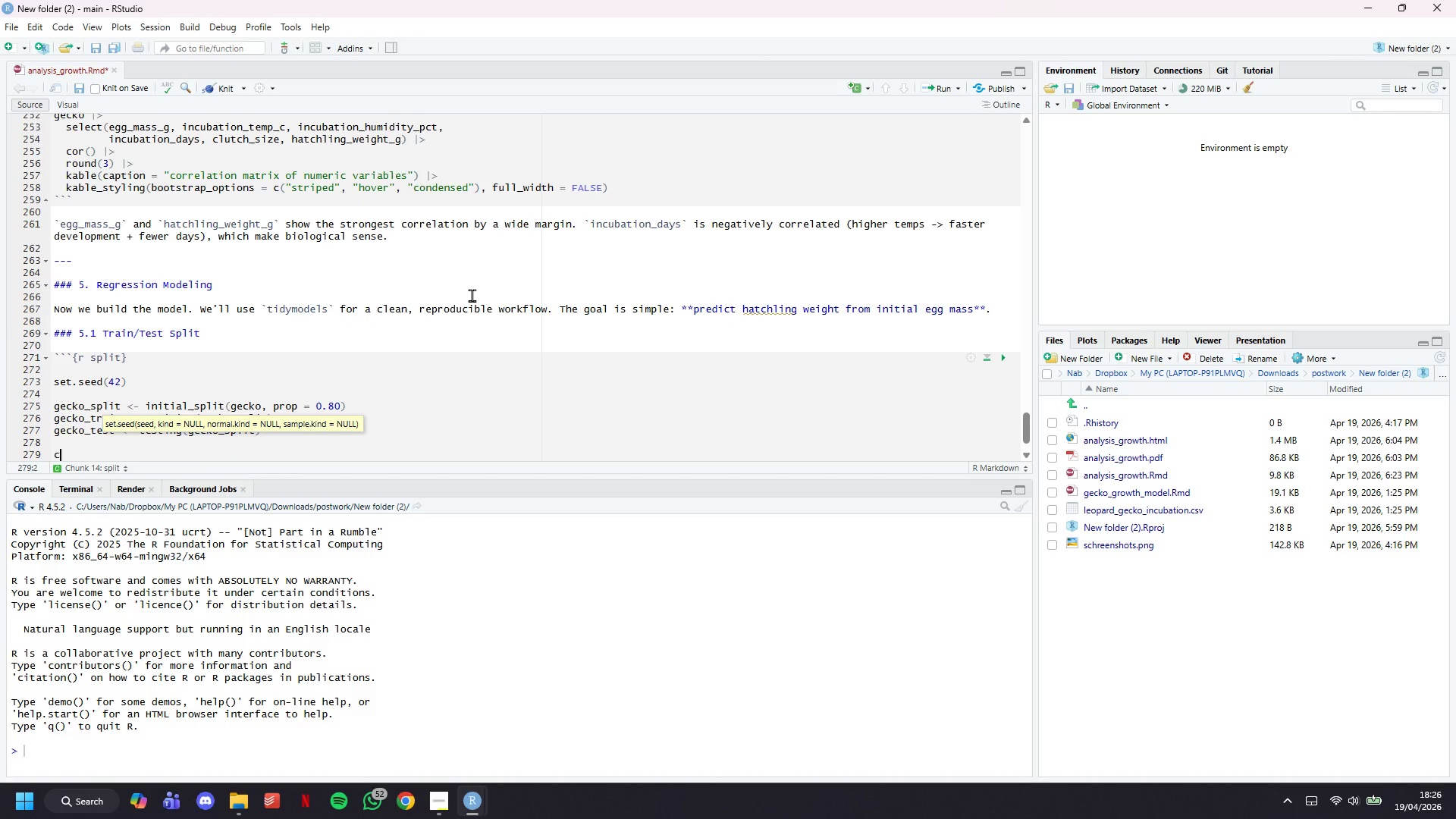 
type(cat("Traiing )
key(Backspace)
key(Backspace)
key(Backspace)
key(Backspace)
type(nings)
key(Backspace)
type( set:)
 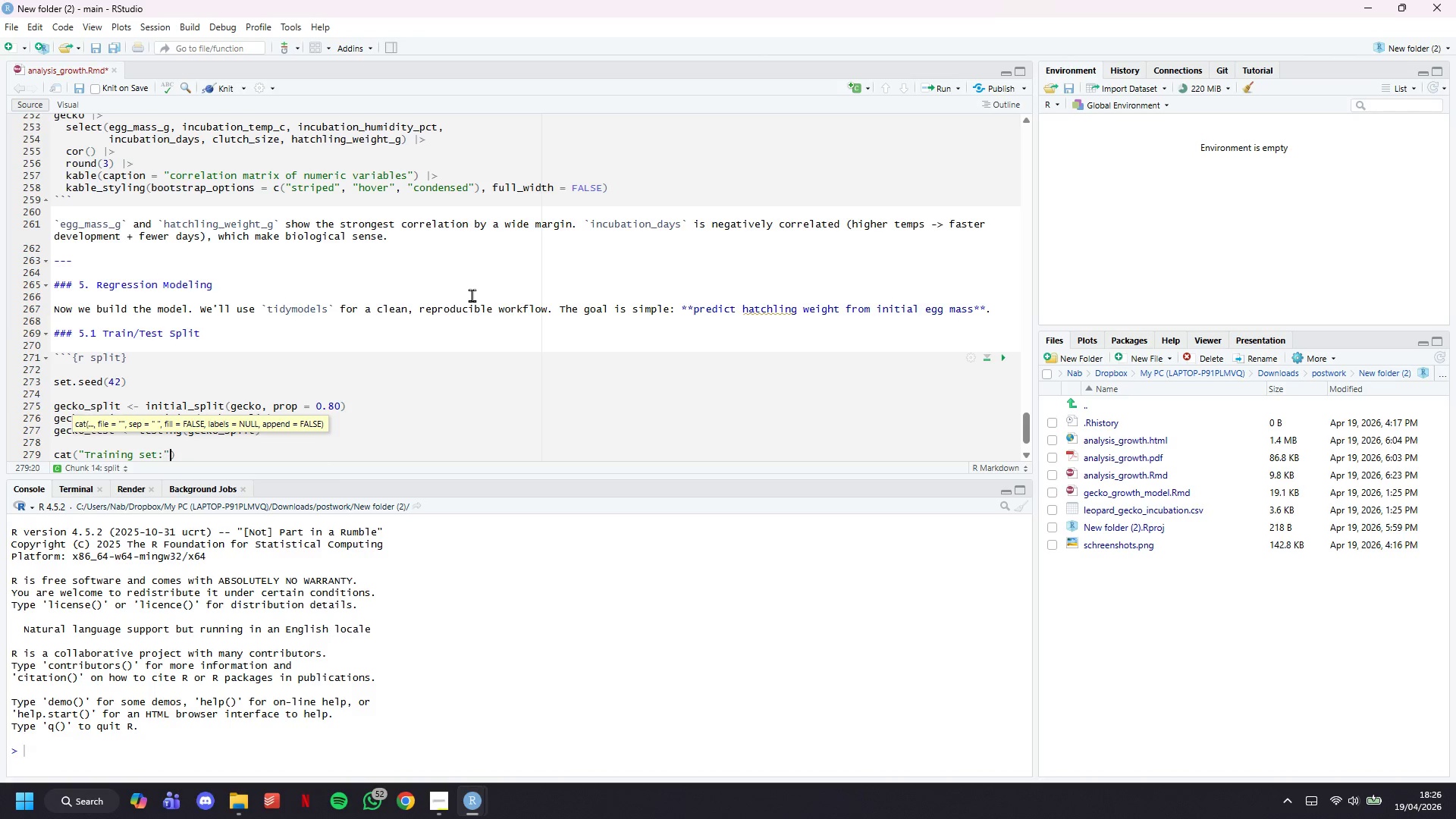 
 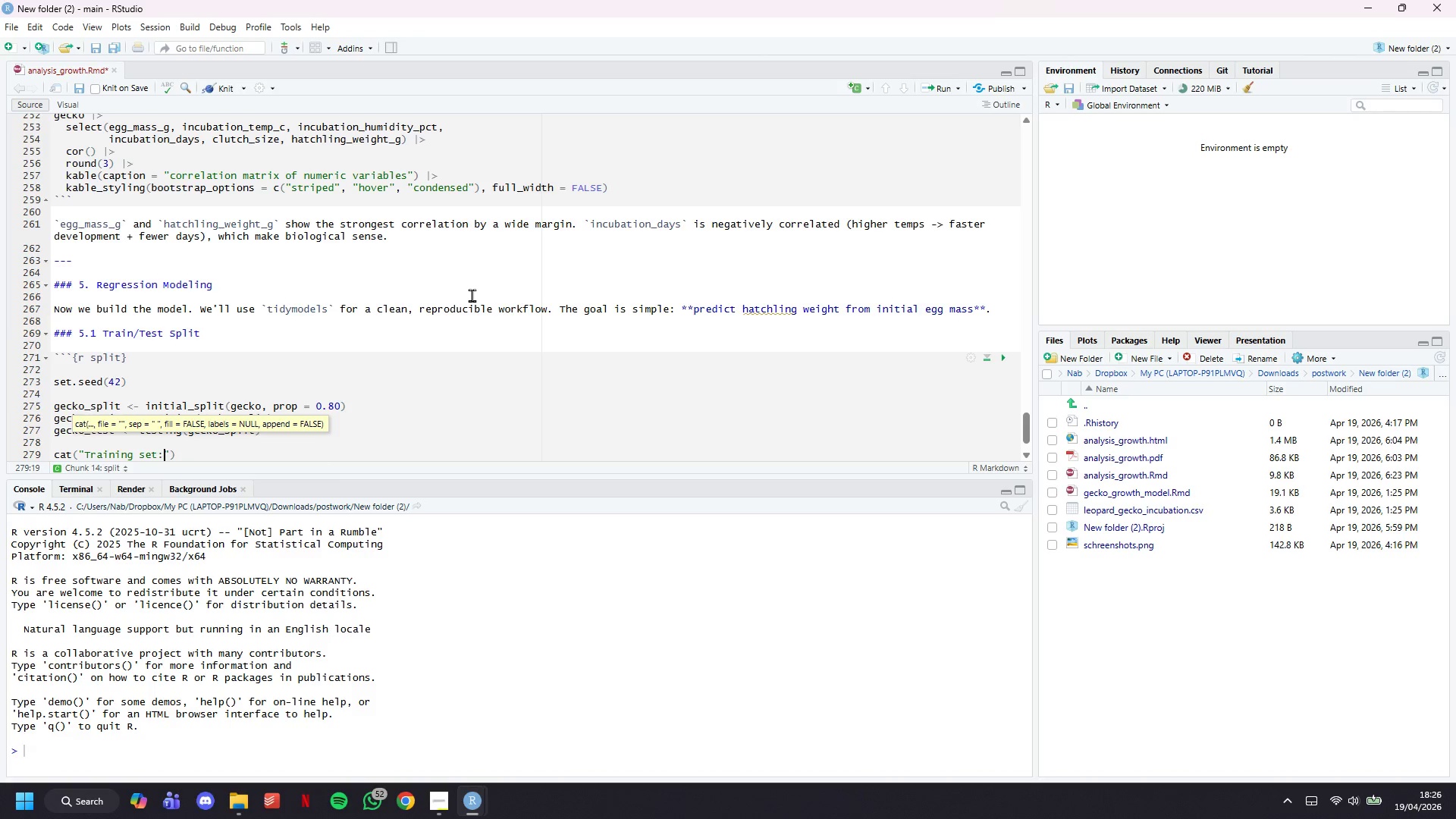 
key(ArrowRight)
 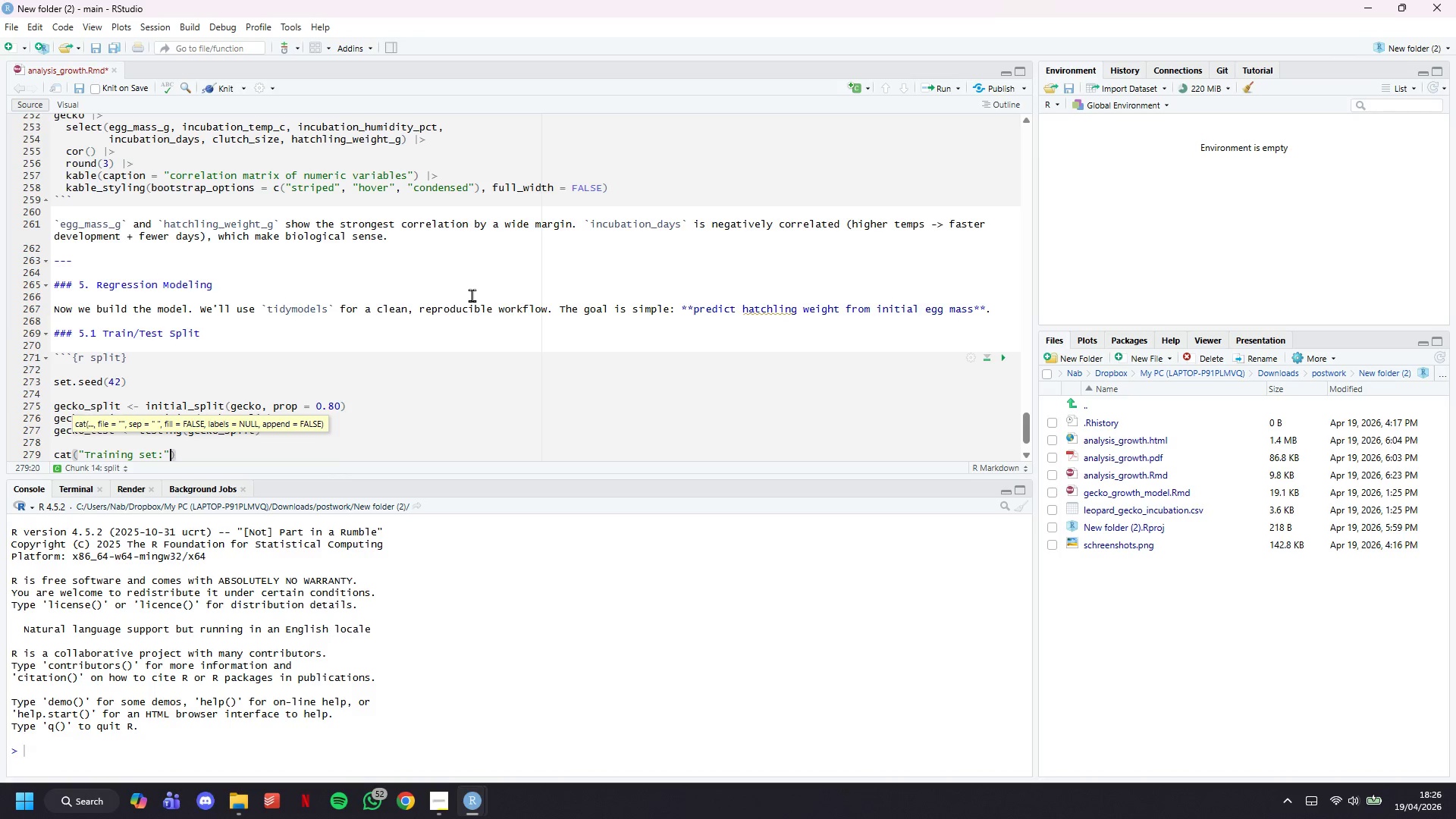 
type(, nr)
key(Backspace)
type(row(geck_train)
 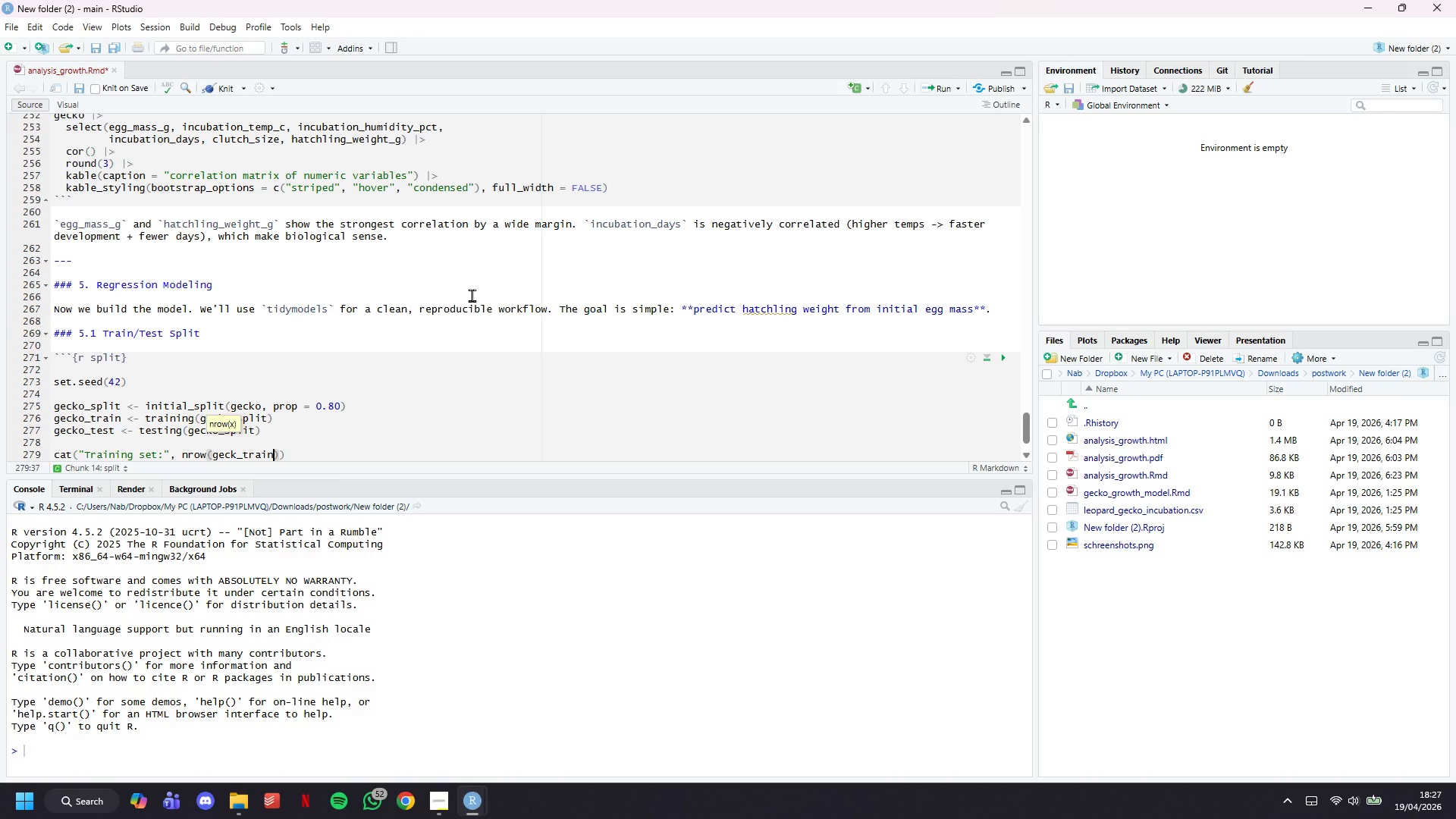 
key(ArrowRight)
 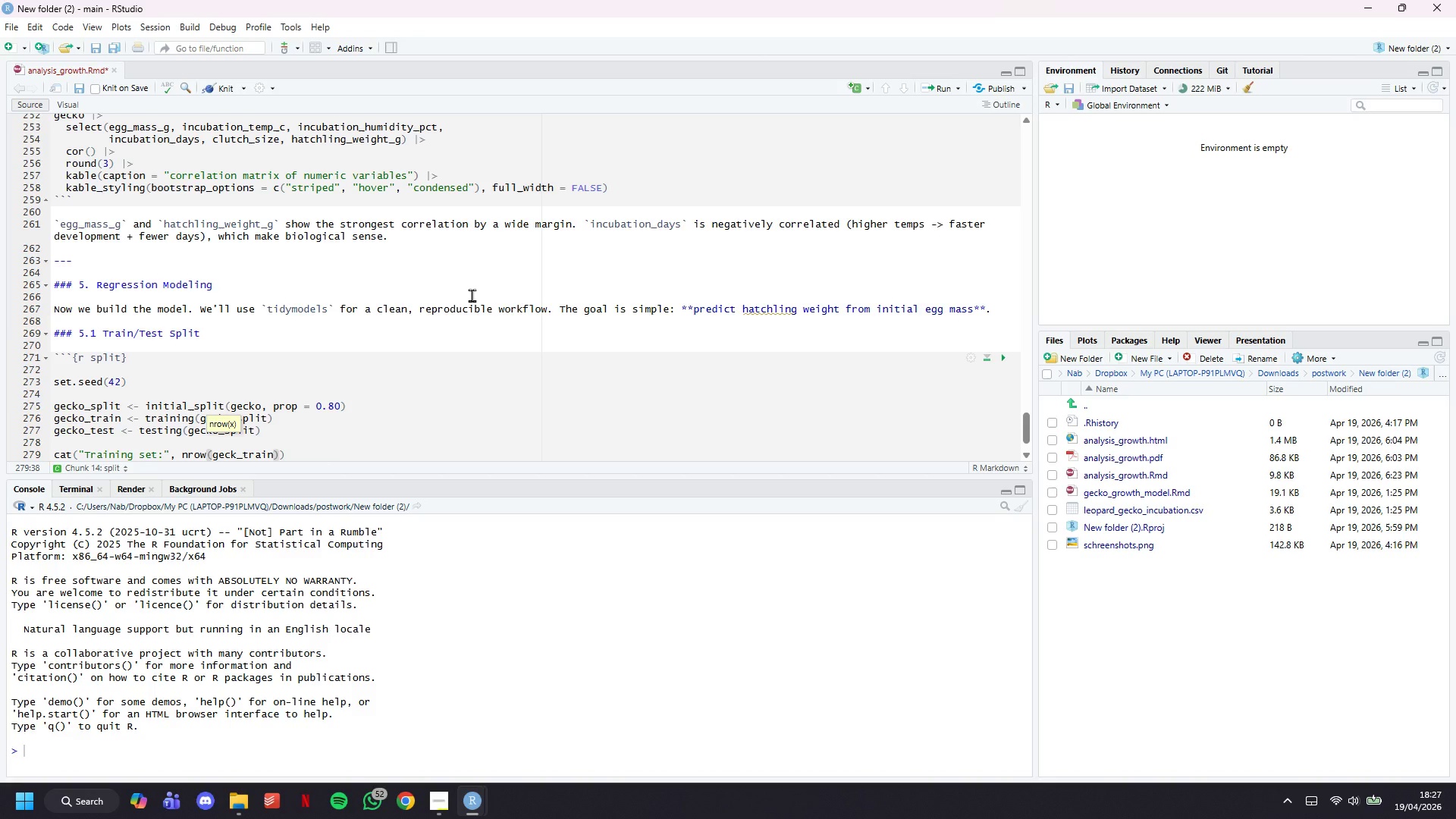 
type(, "rows\n)
 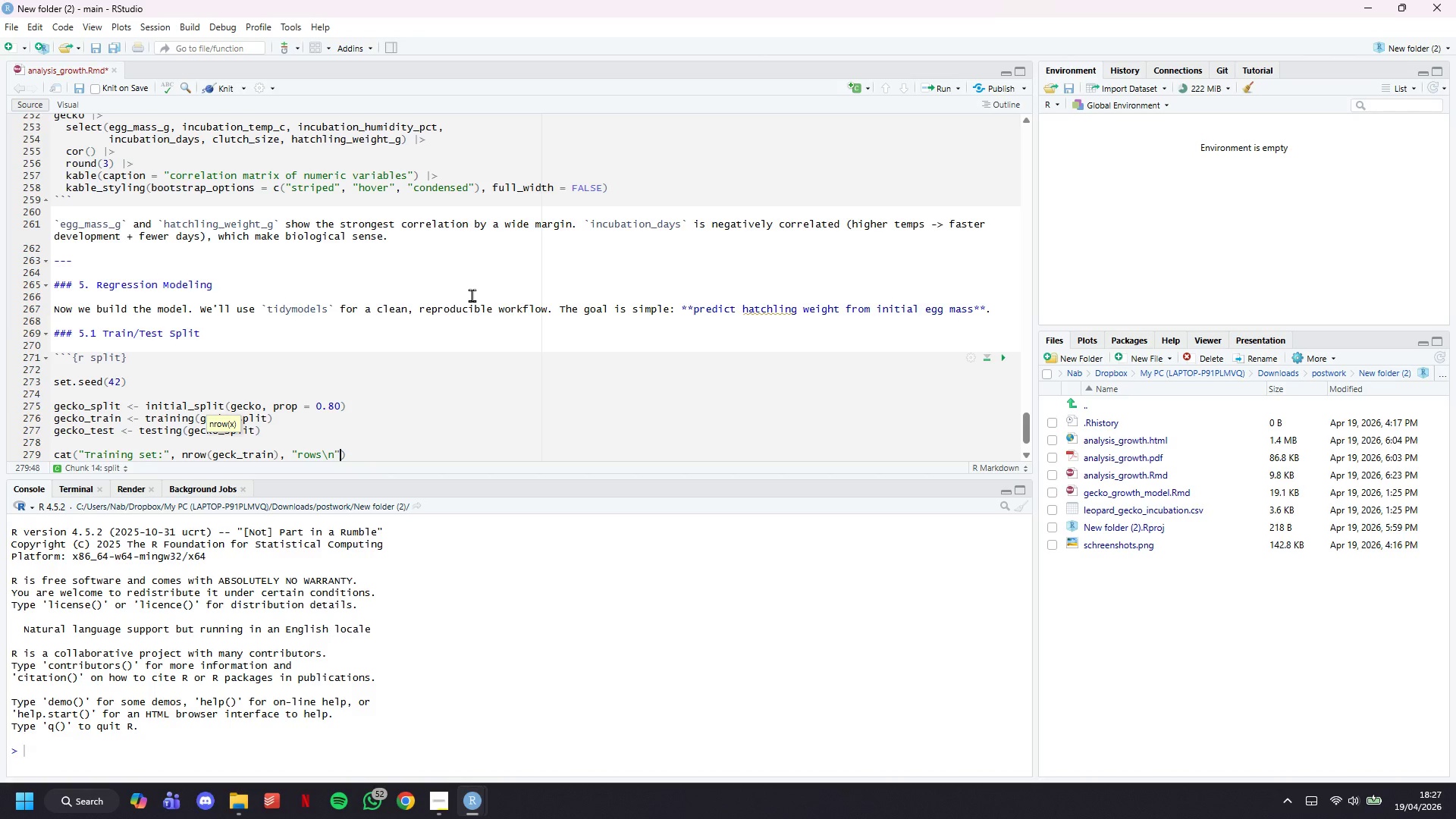 
key(ArrowRight)
 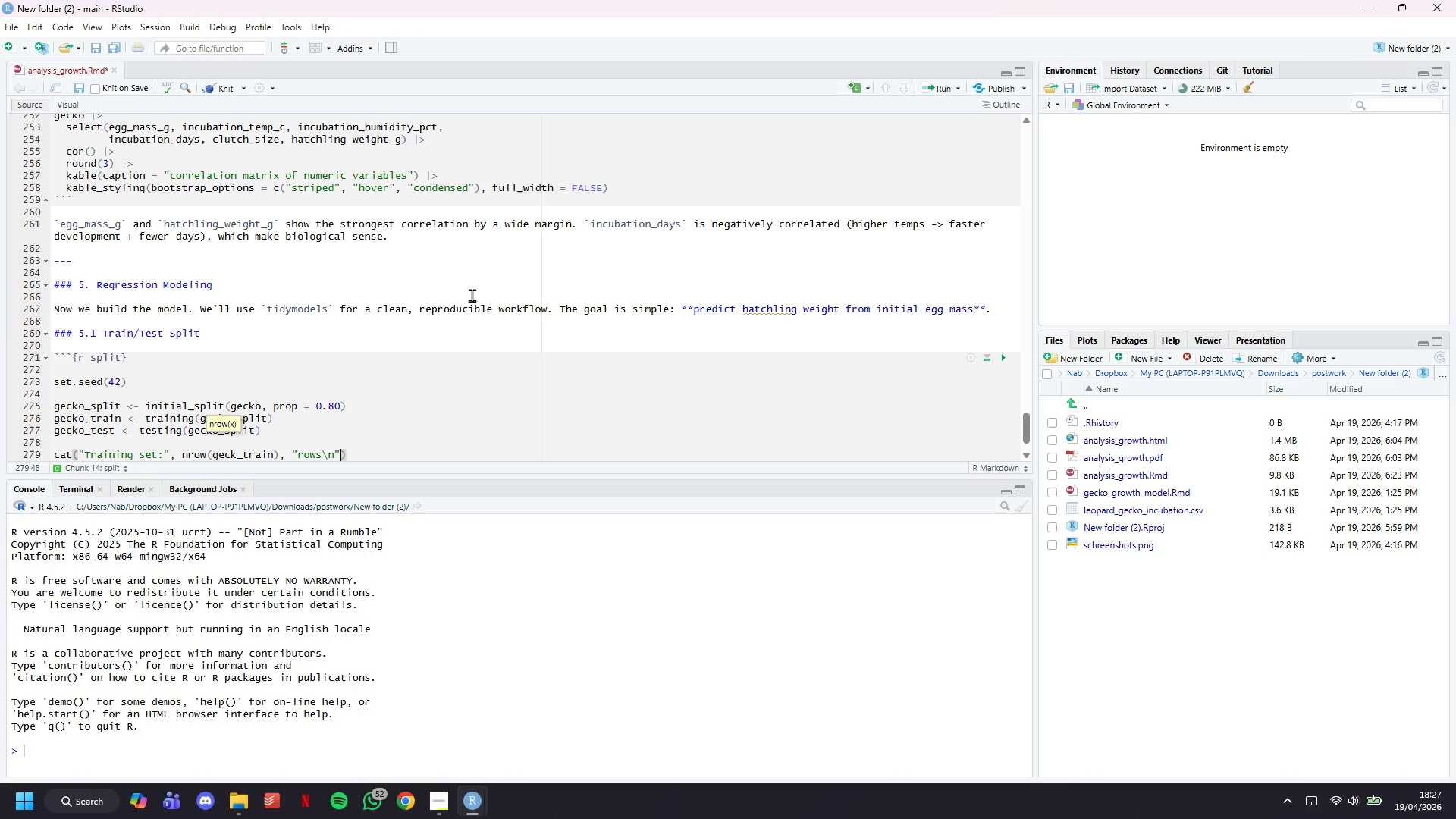 
key(ArrowRight)
 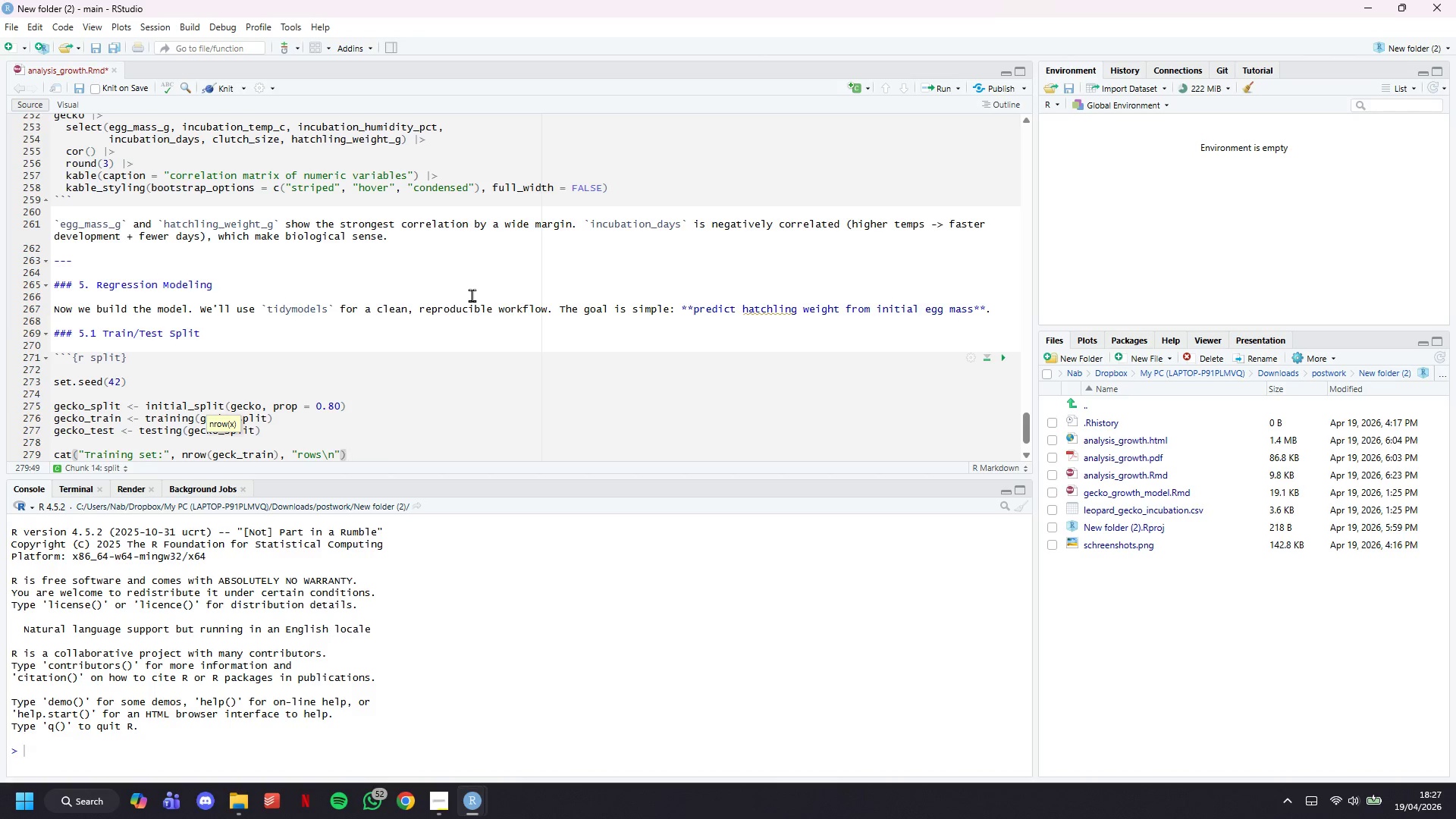 
key(Enter)
 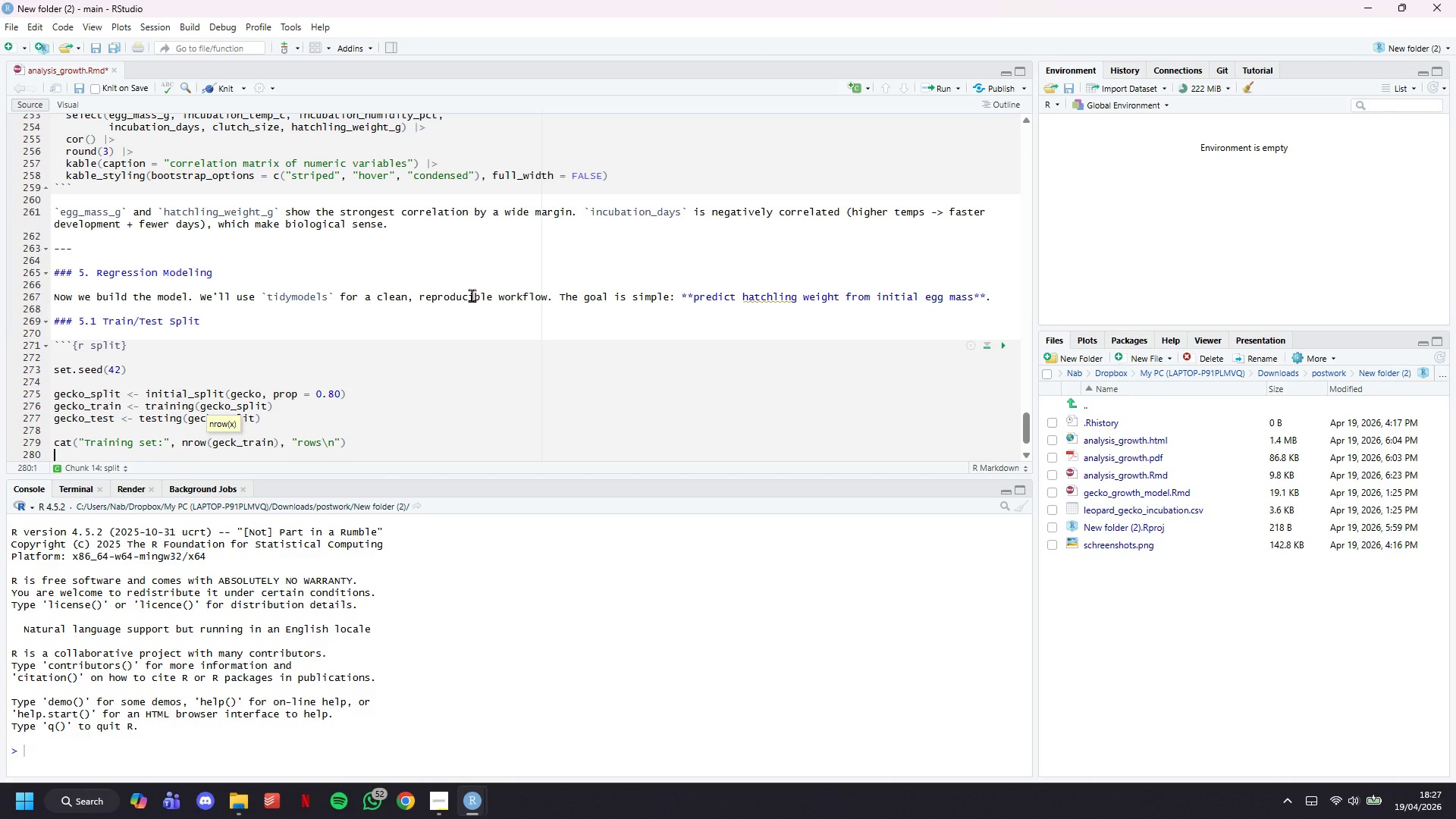 
type(cat("Tet)
key(Backspace)
type(st set: )
 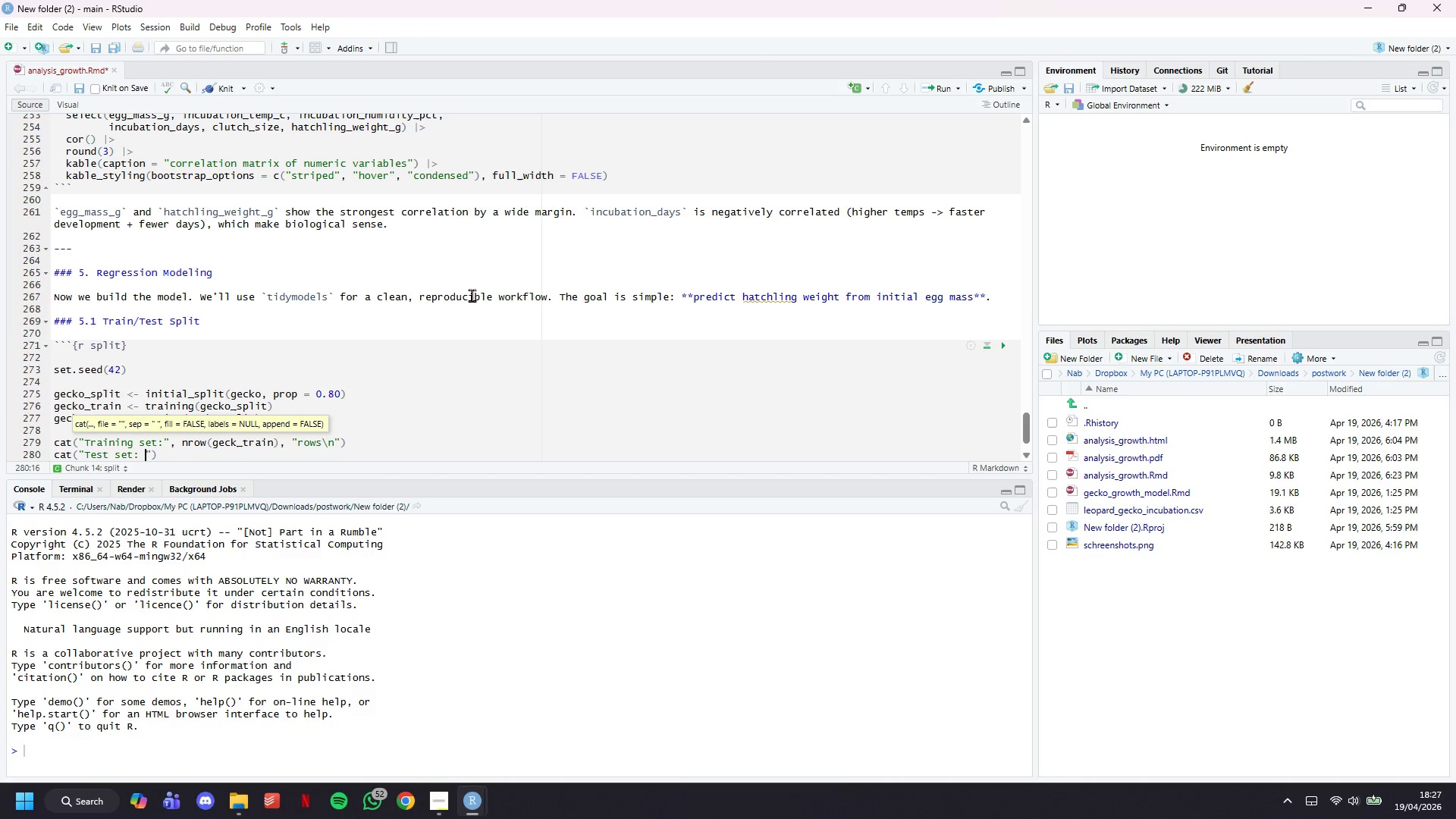 
key(ArrowRight)
 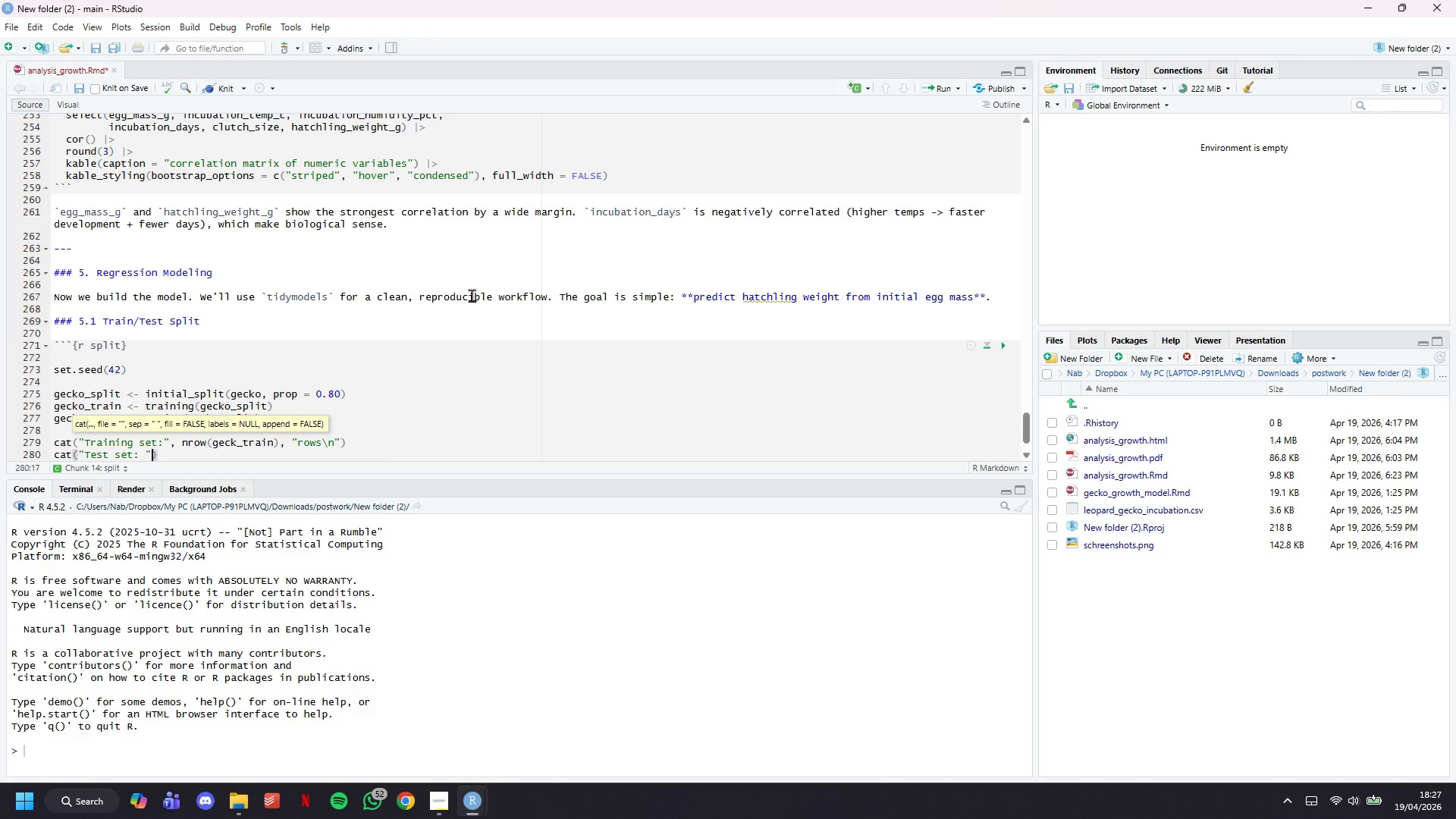 
type(, nrow(gecl)
key(Backspace)
type(ko)
 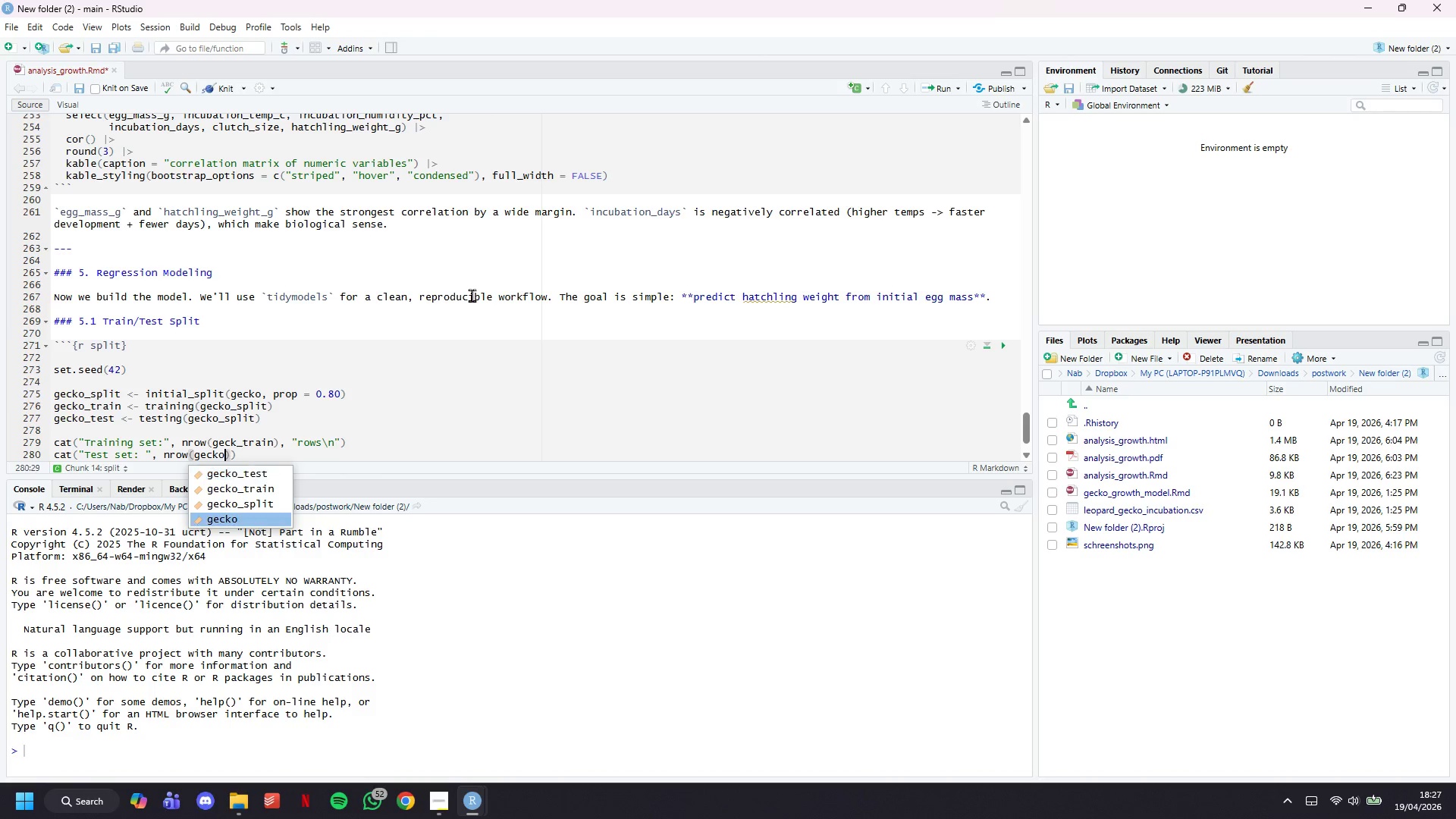 
 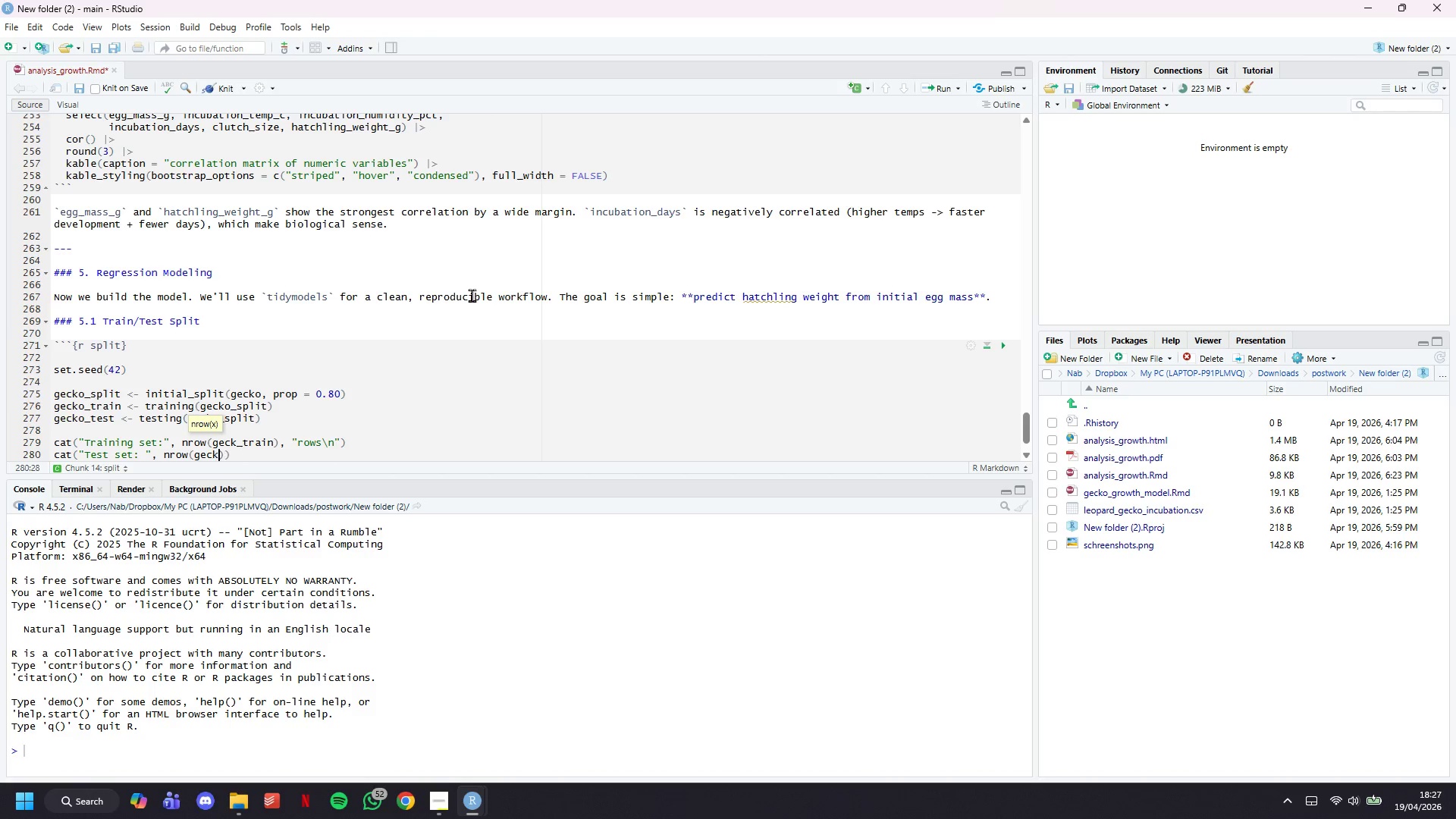 
key(ArrowUp)
 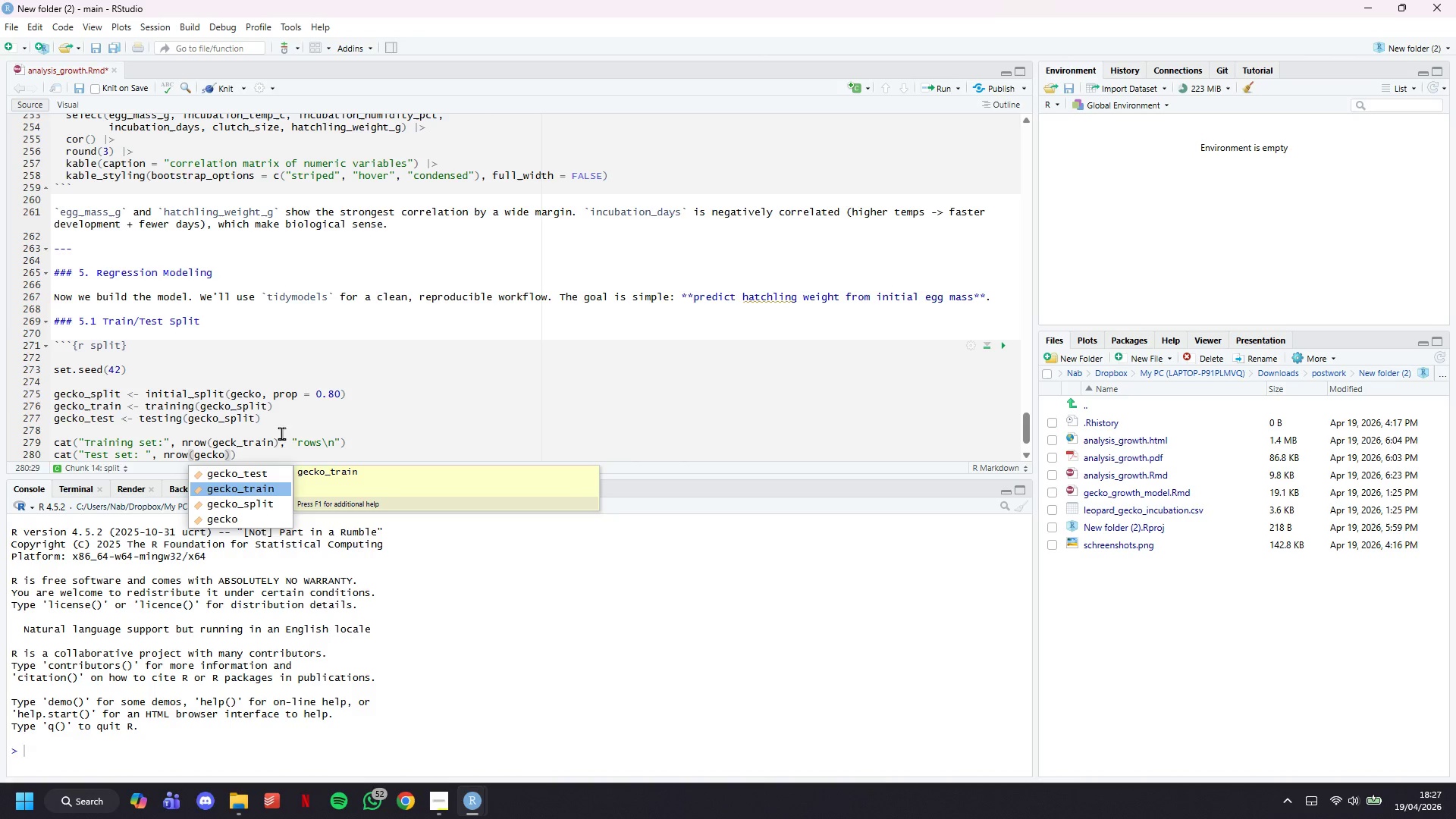 
left_click([240, 437])
 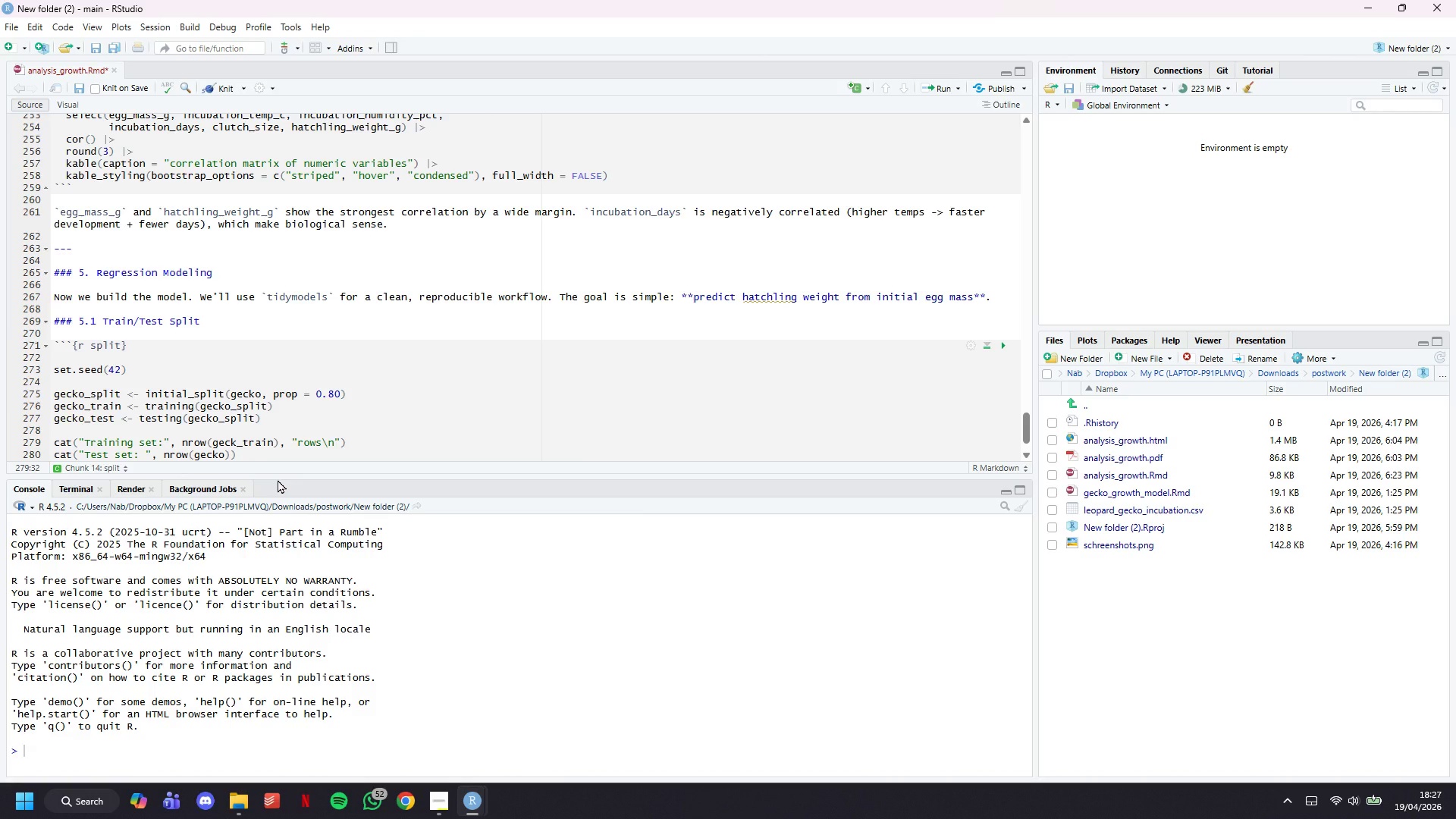 
key(ArrowLeft)
 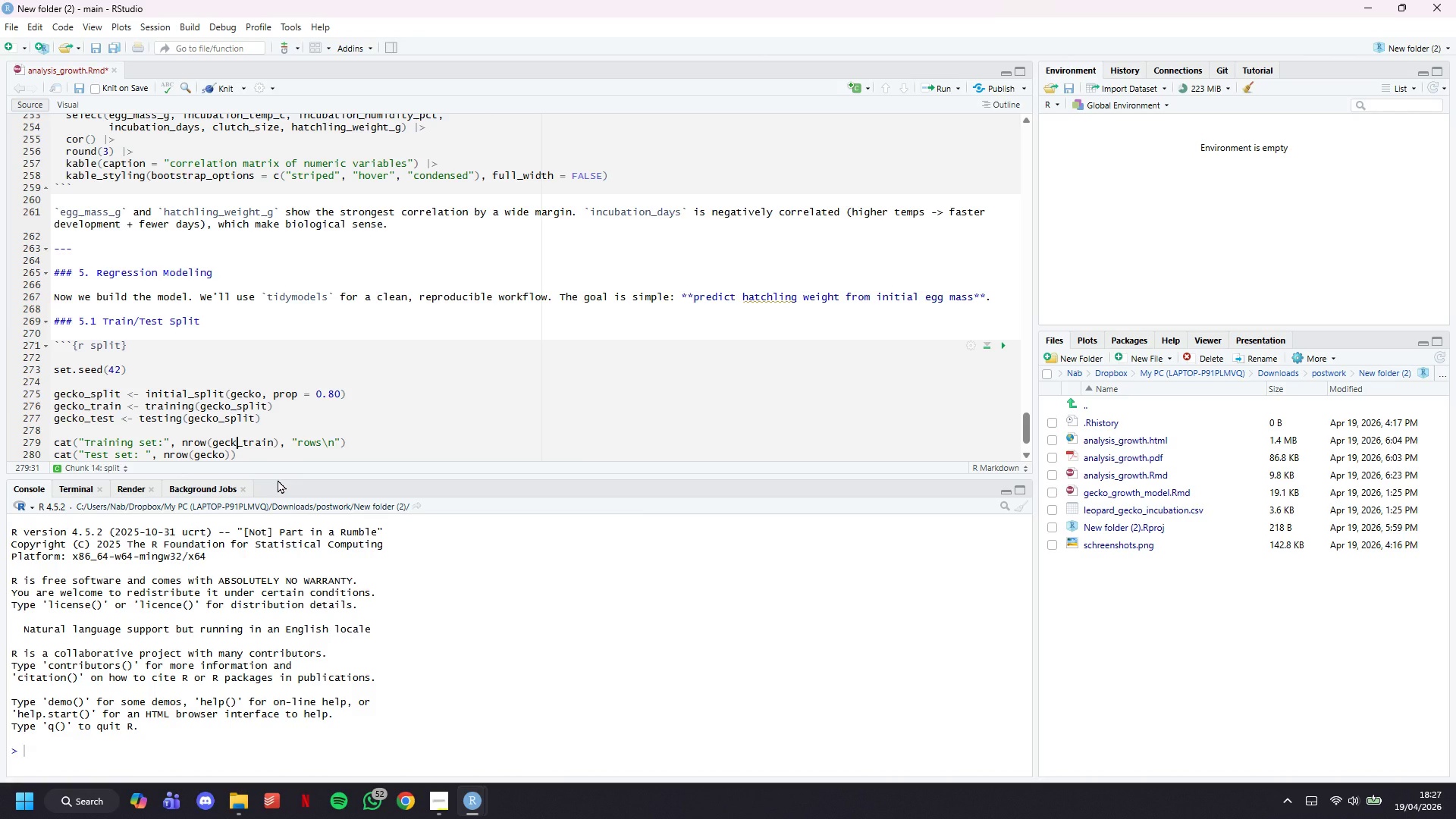 
key(0)
 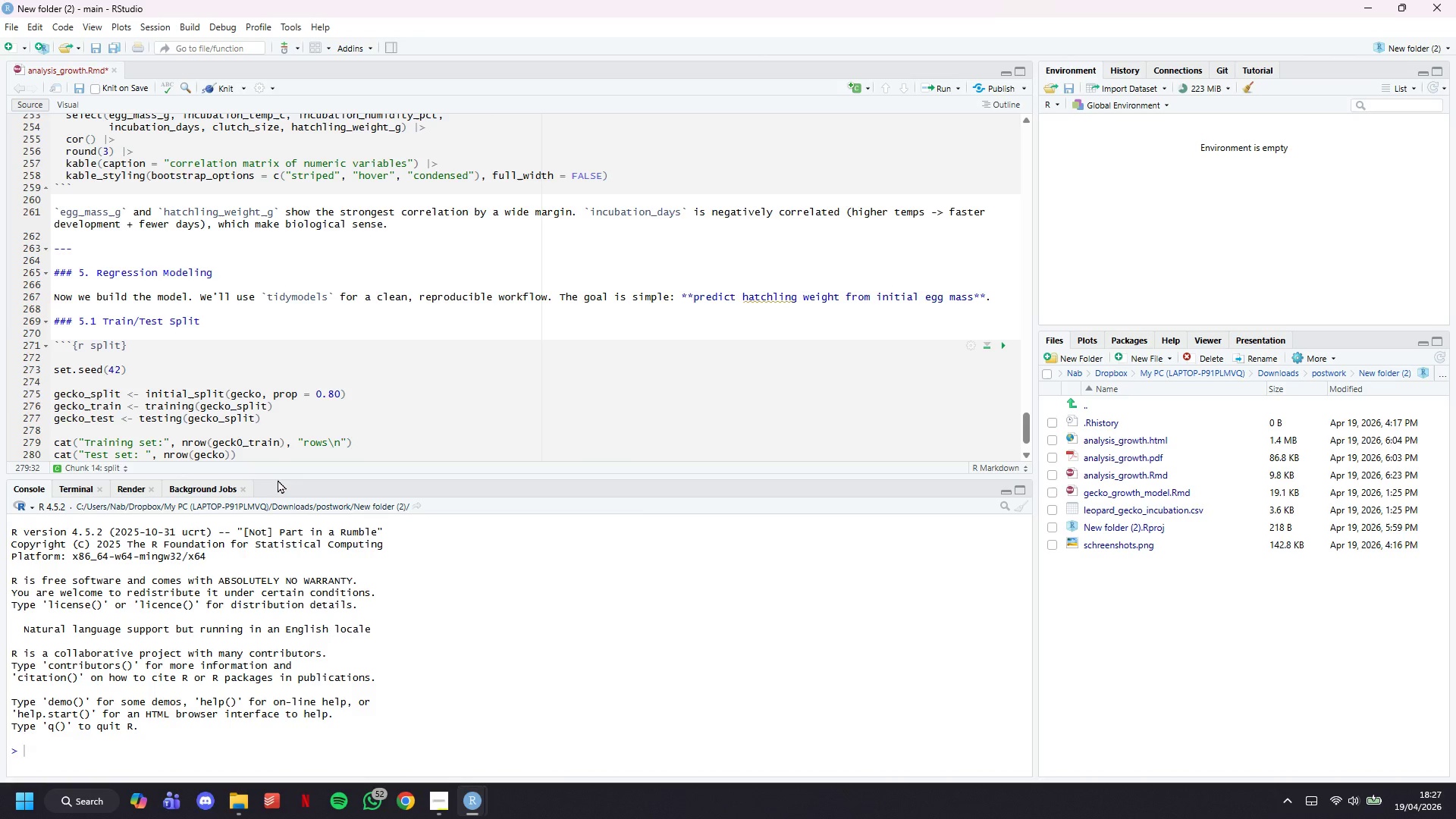 
key(Backspace)
 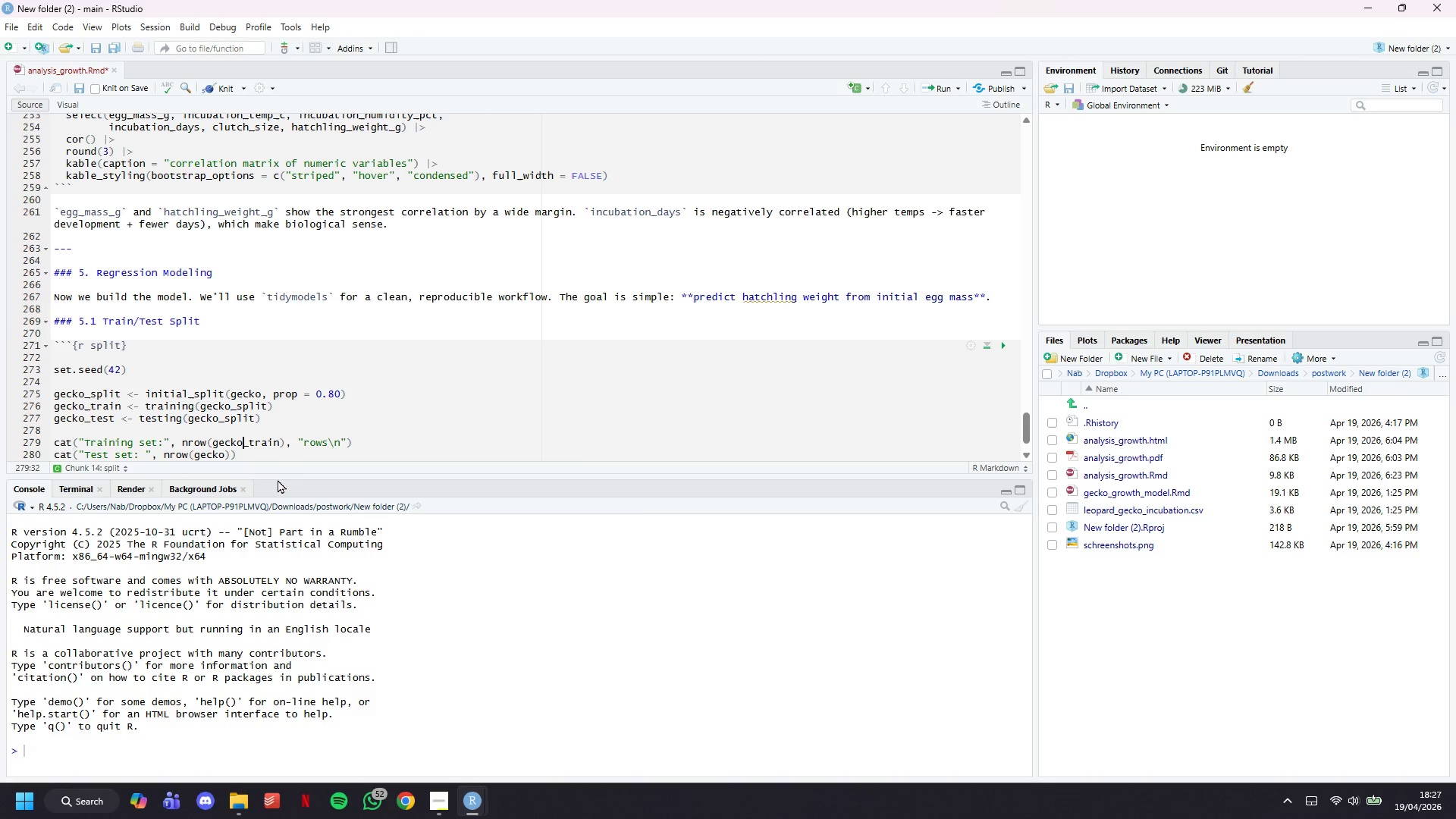 
key(O)
 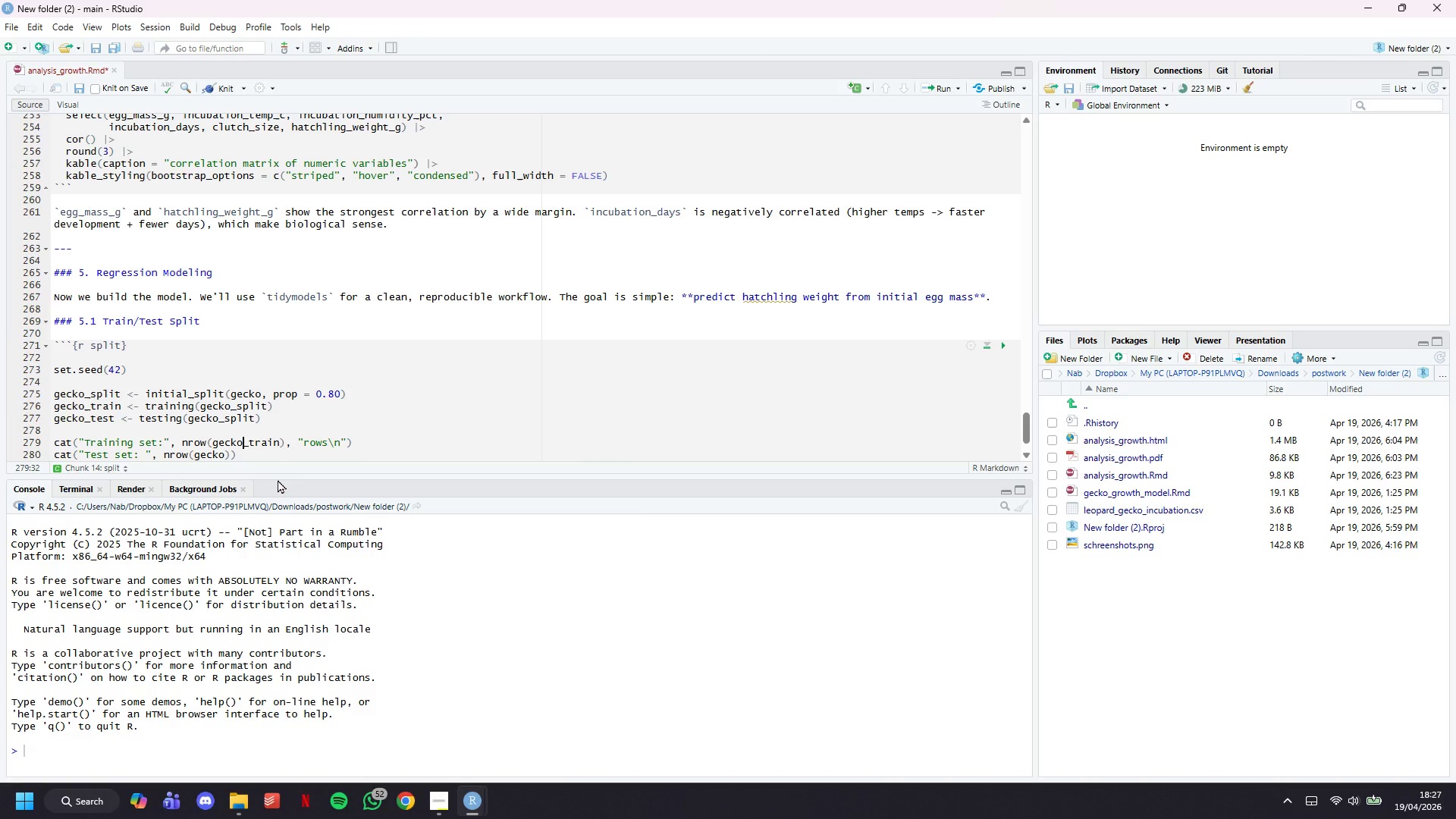 
key(ArrowDown)
 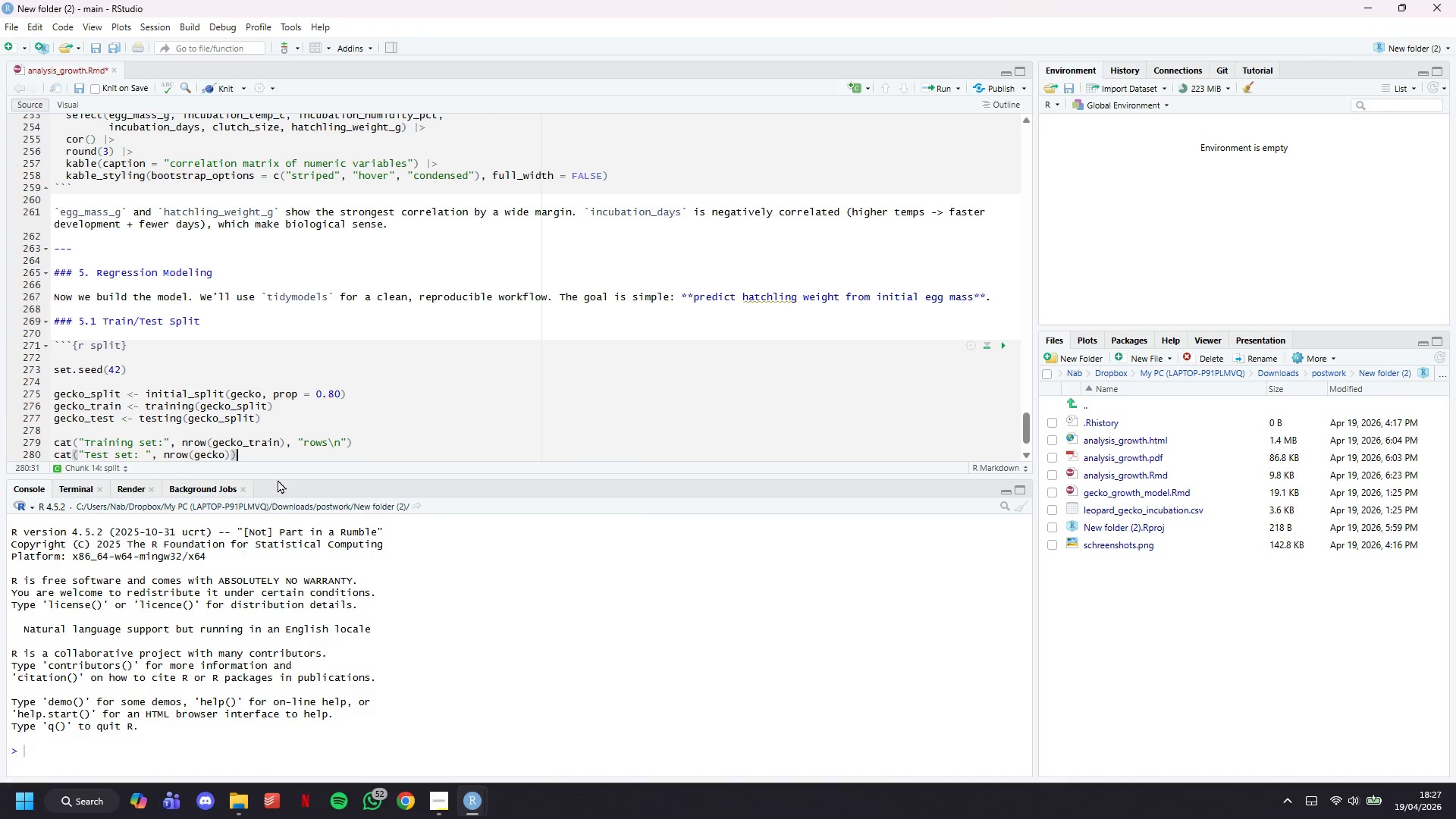 
key(ArrowLeft)
 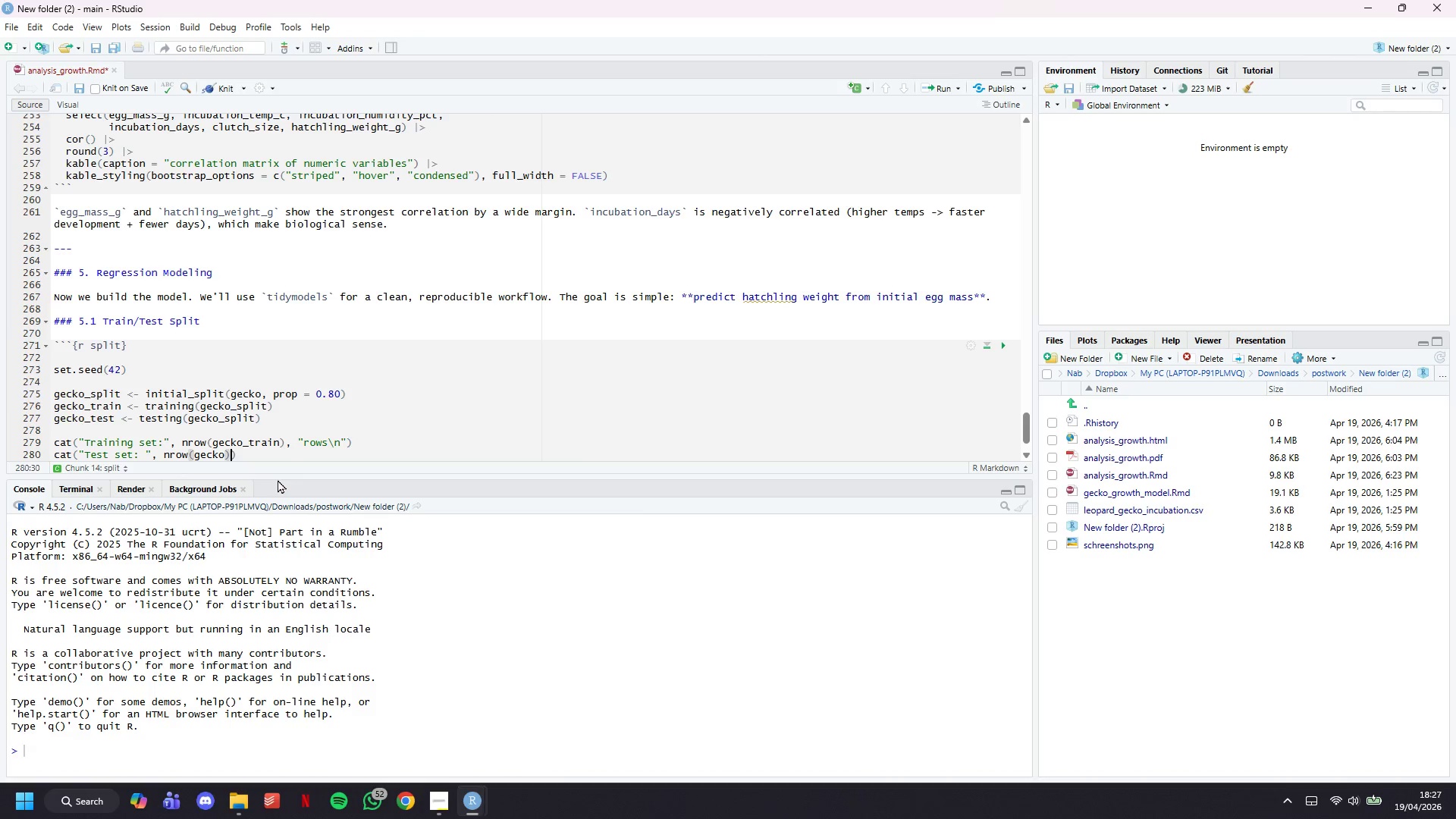 
key(ArrowLeft)
 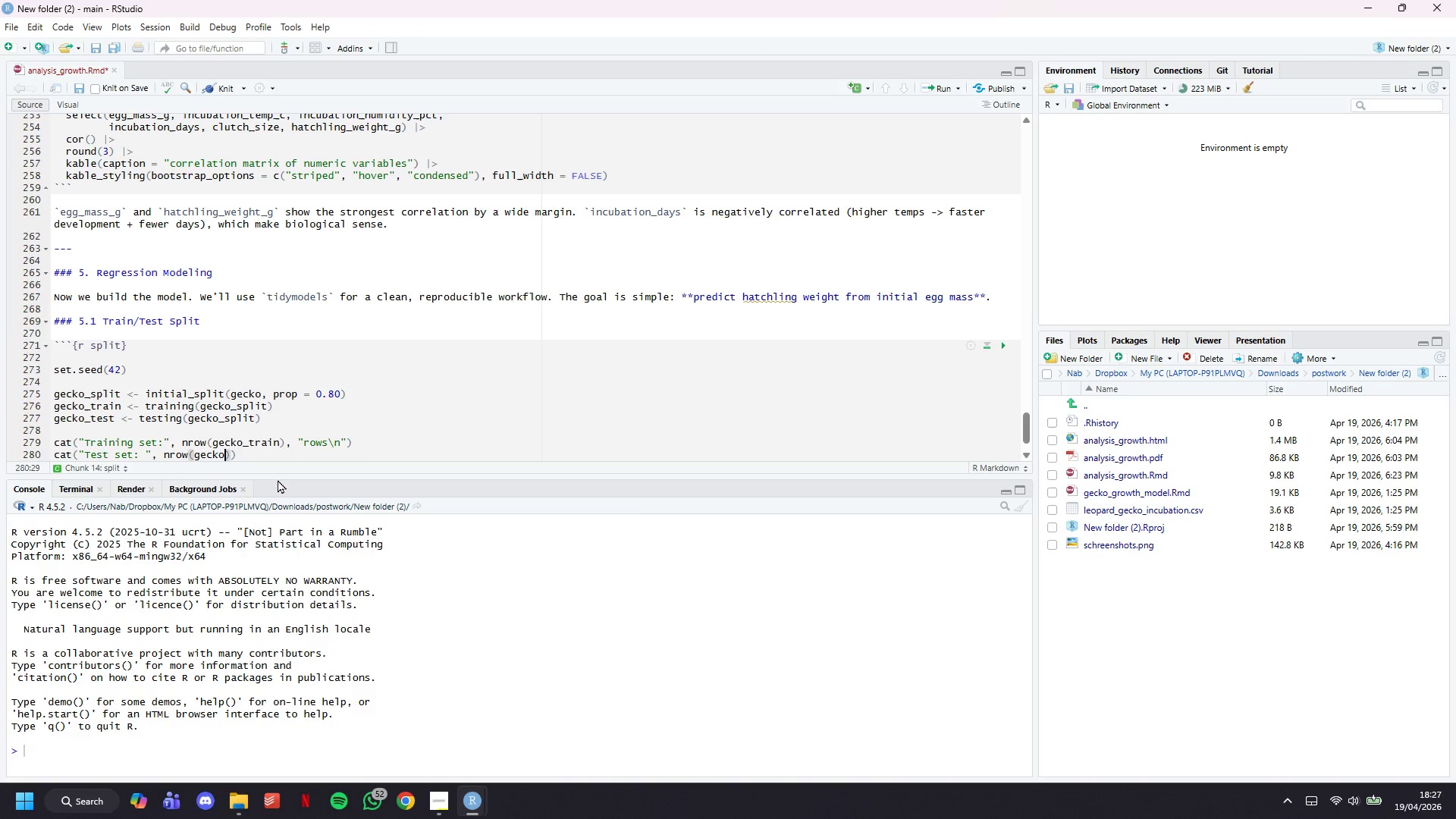 
type(_test)
 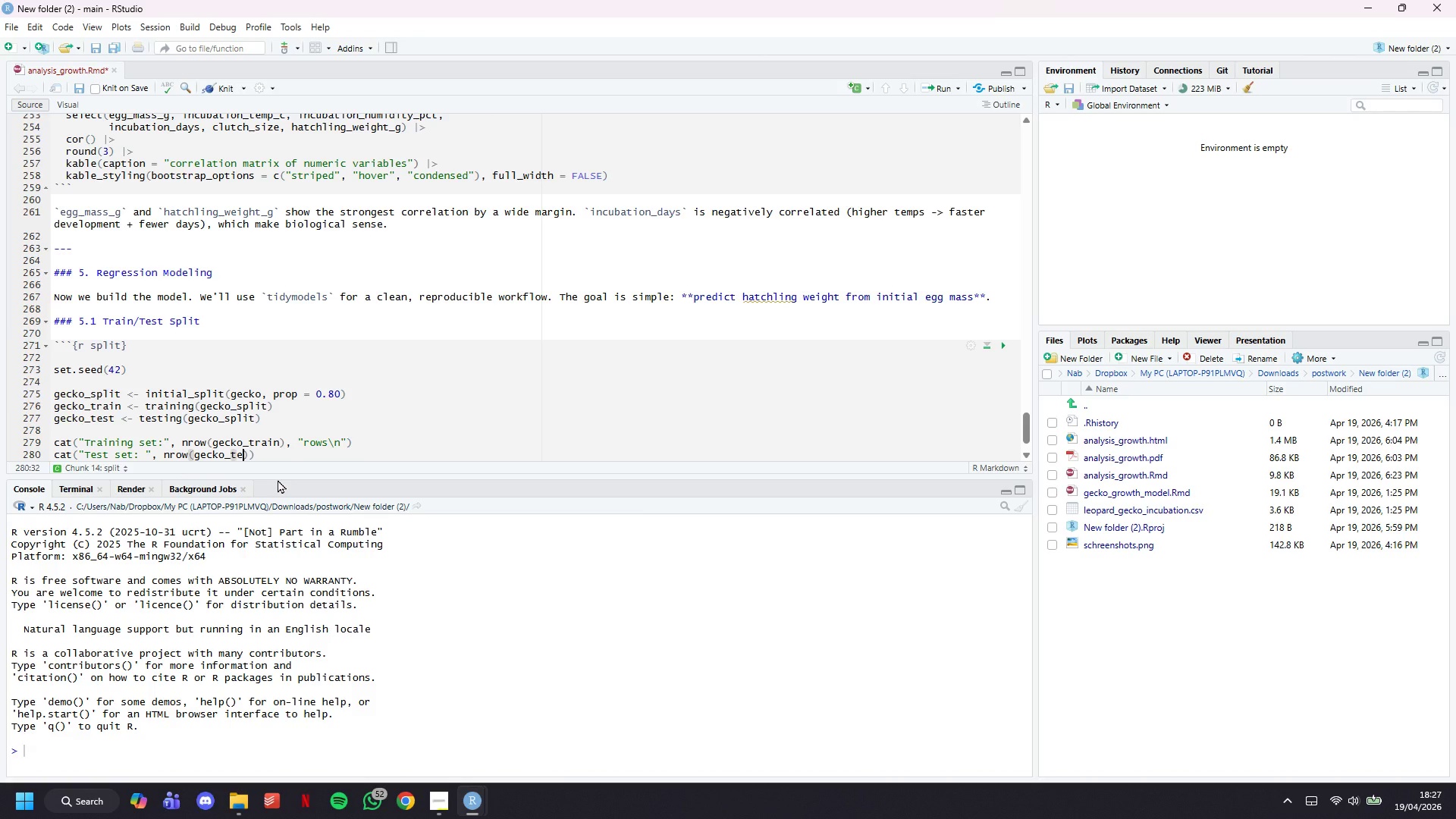 
key(ArrowRight)
 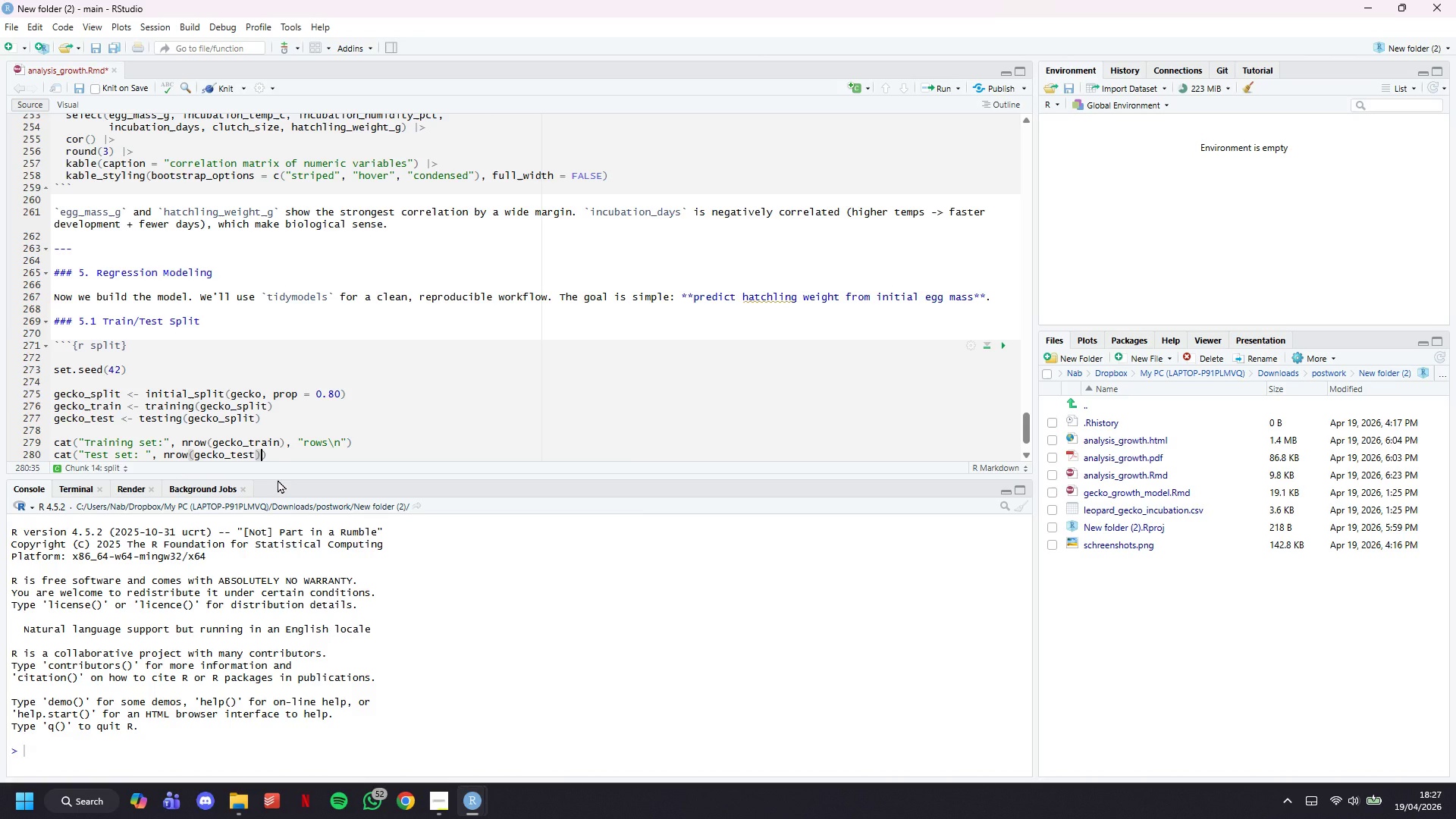 
type(, "rows\n)
 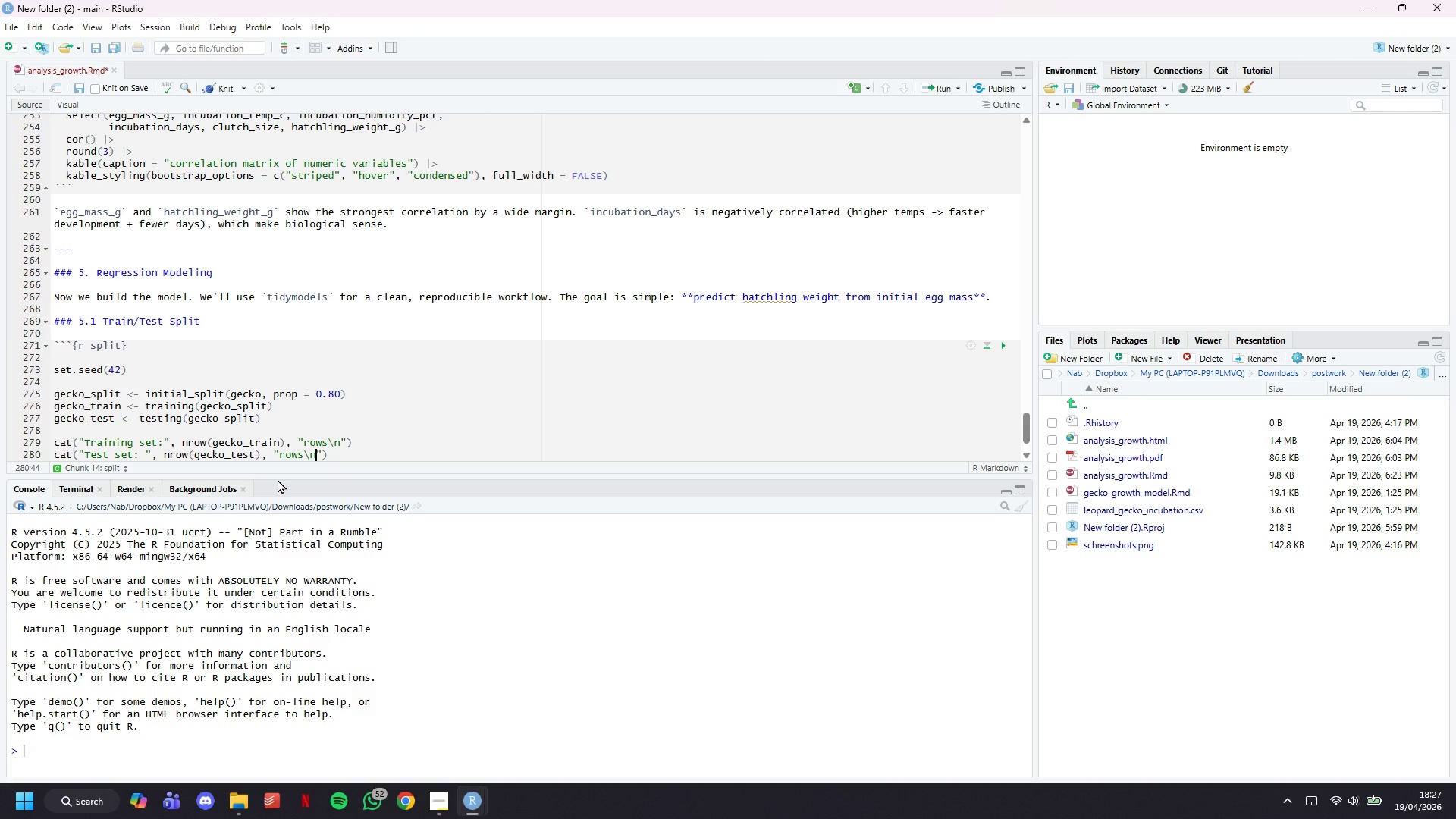 
 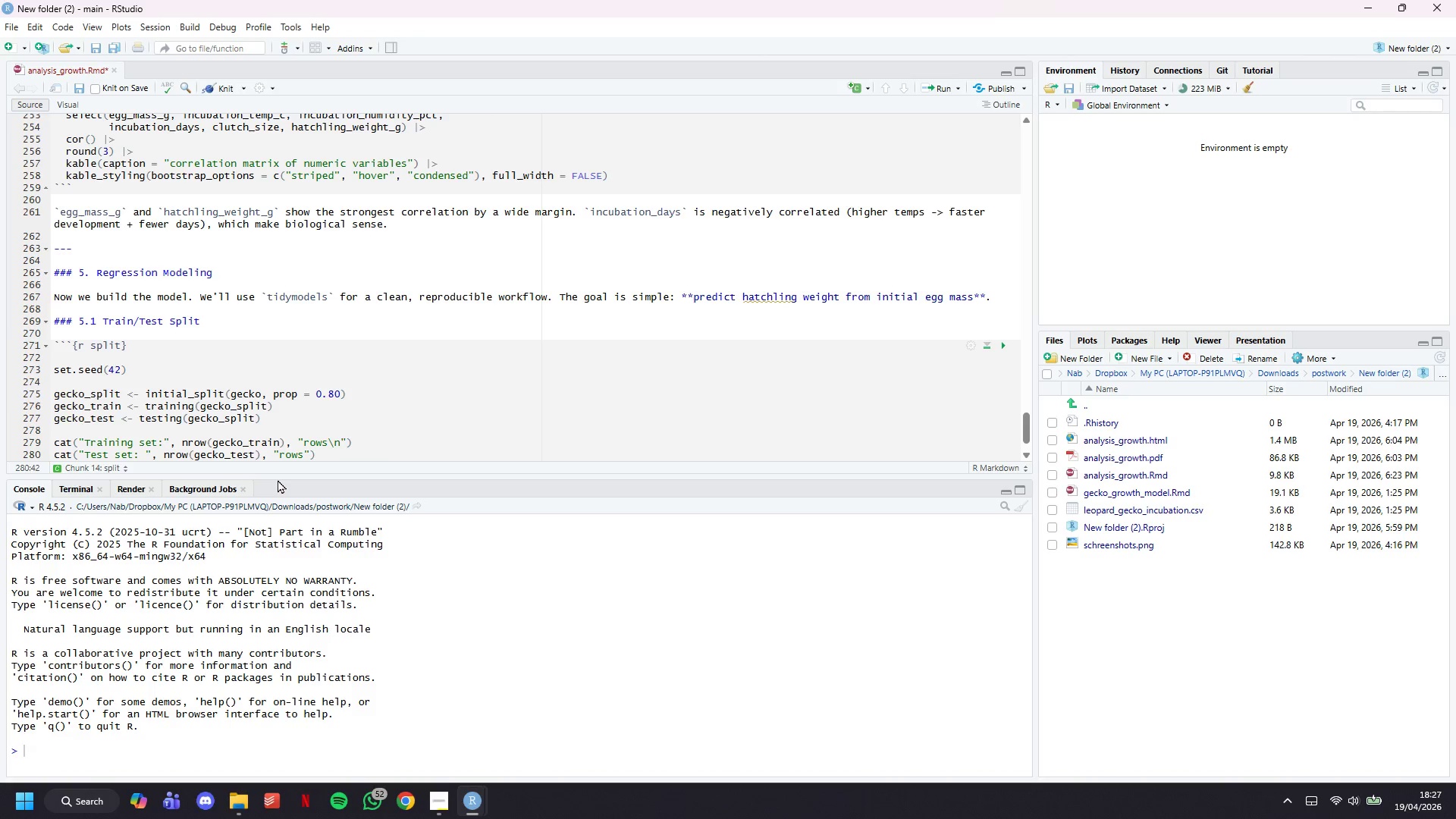 
key(ArrowRight)
 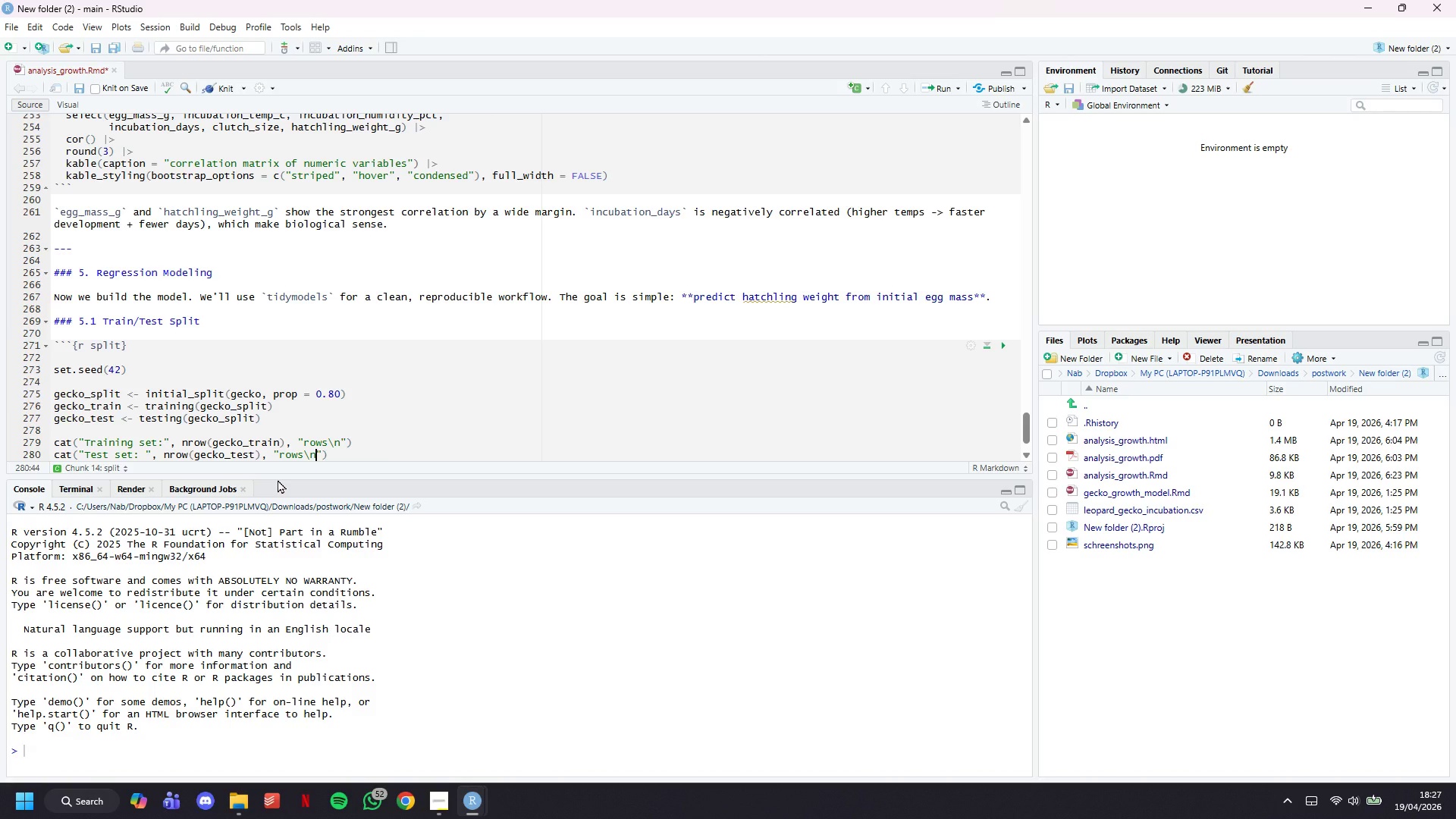 
key(ArrowRight)
 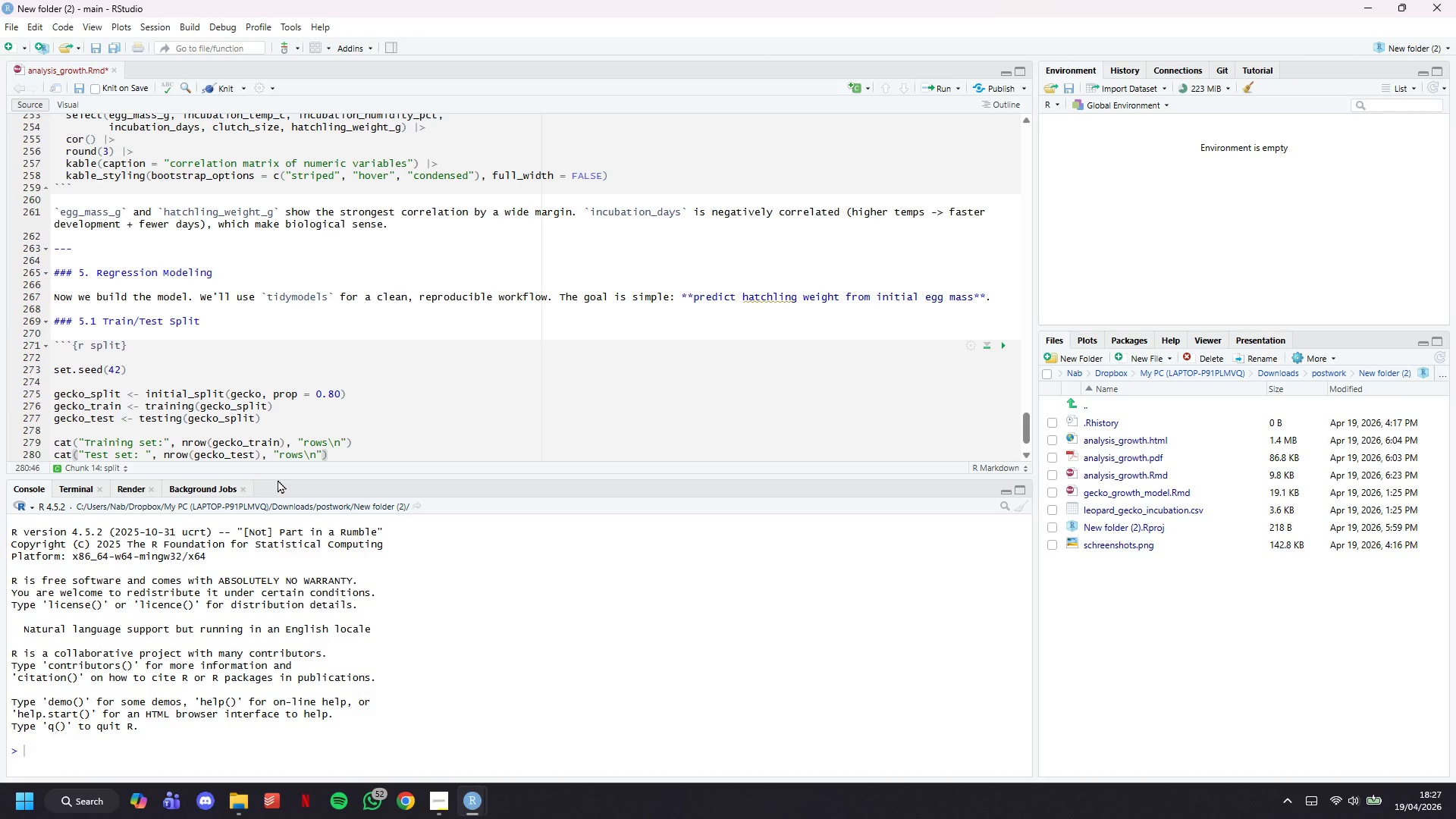 
key(ArrowDown)
 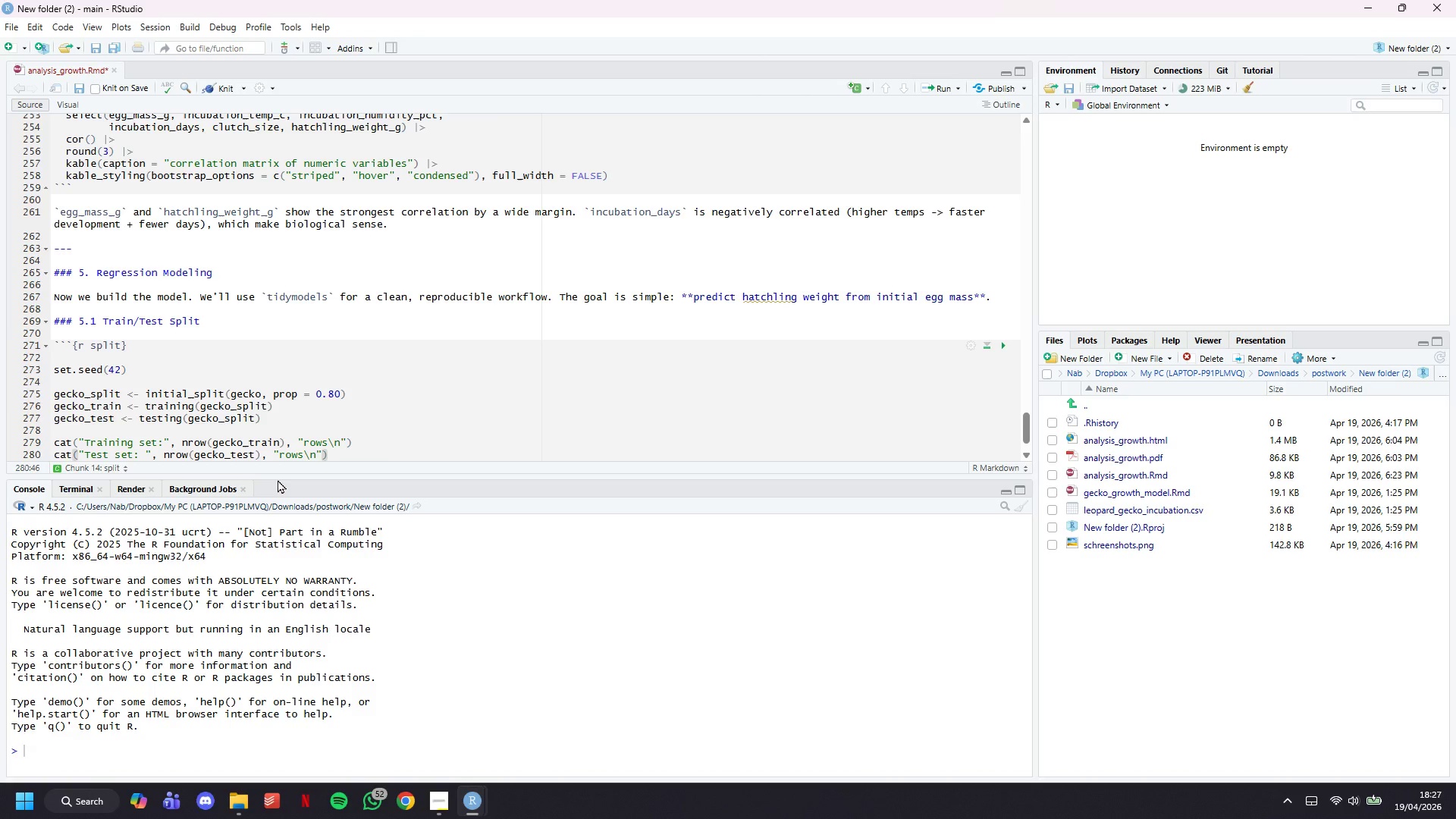 
key(ArrowDown)
 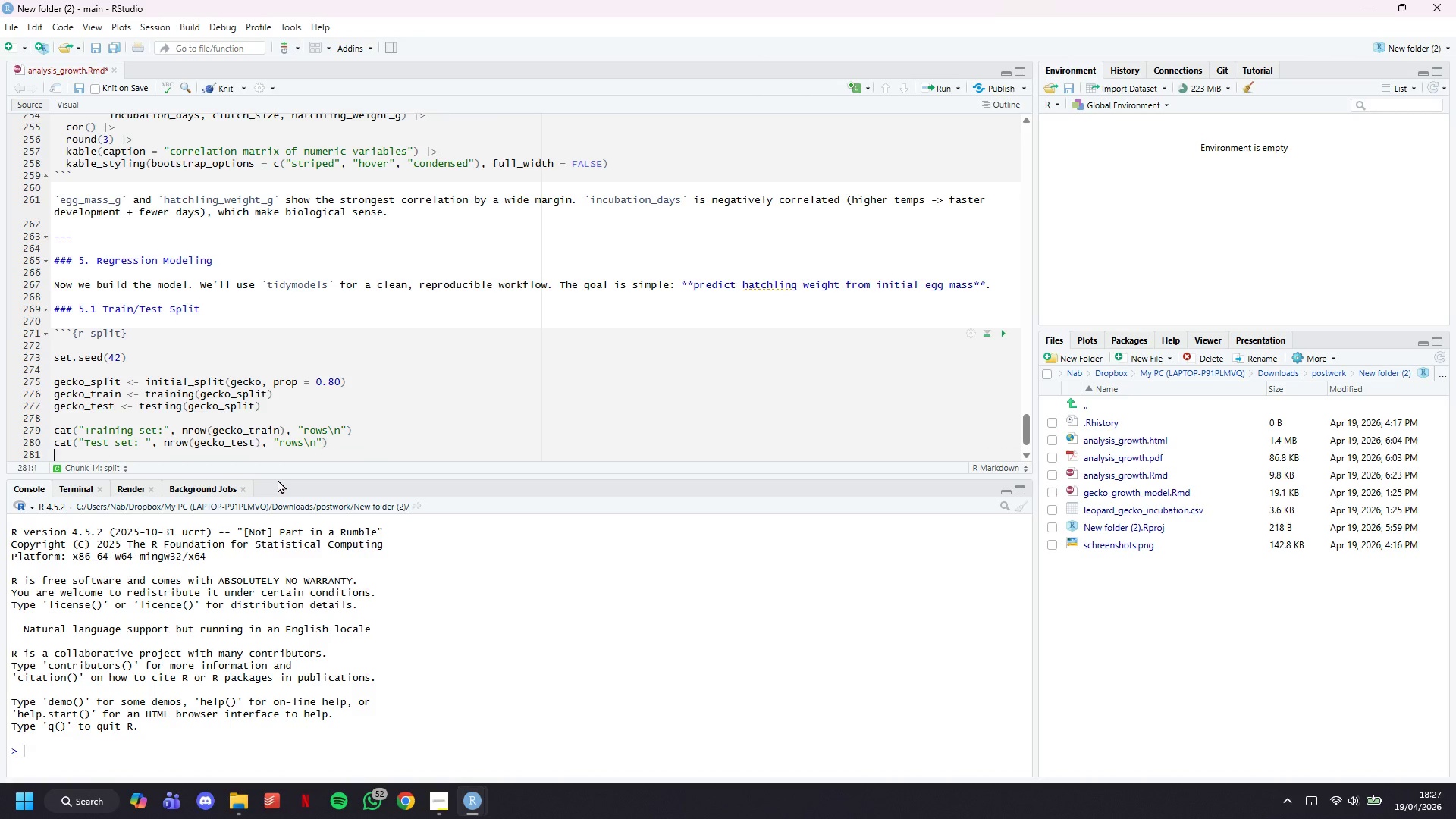 
key(ArrowDown)
 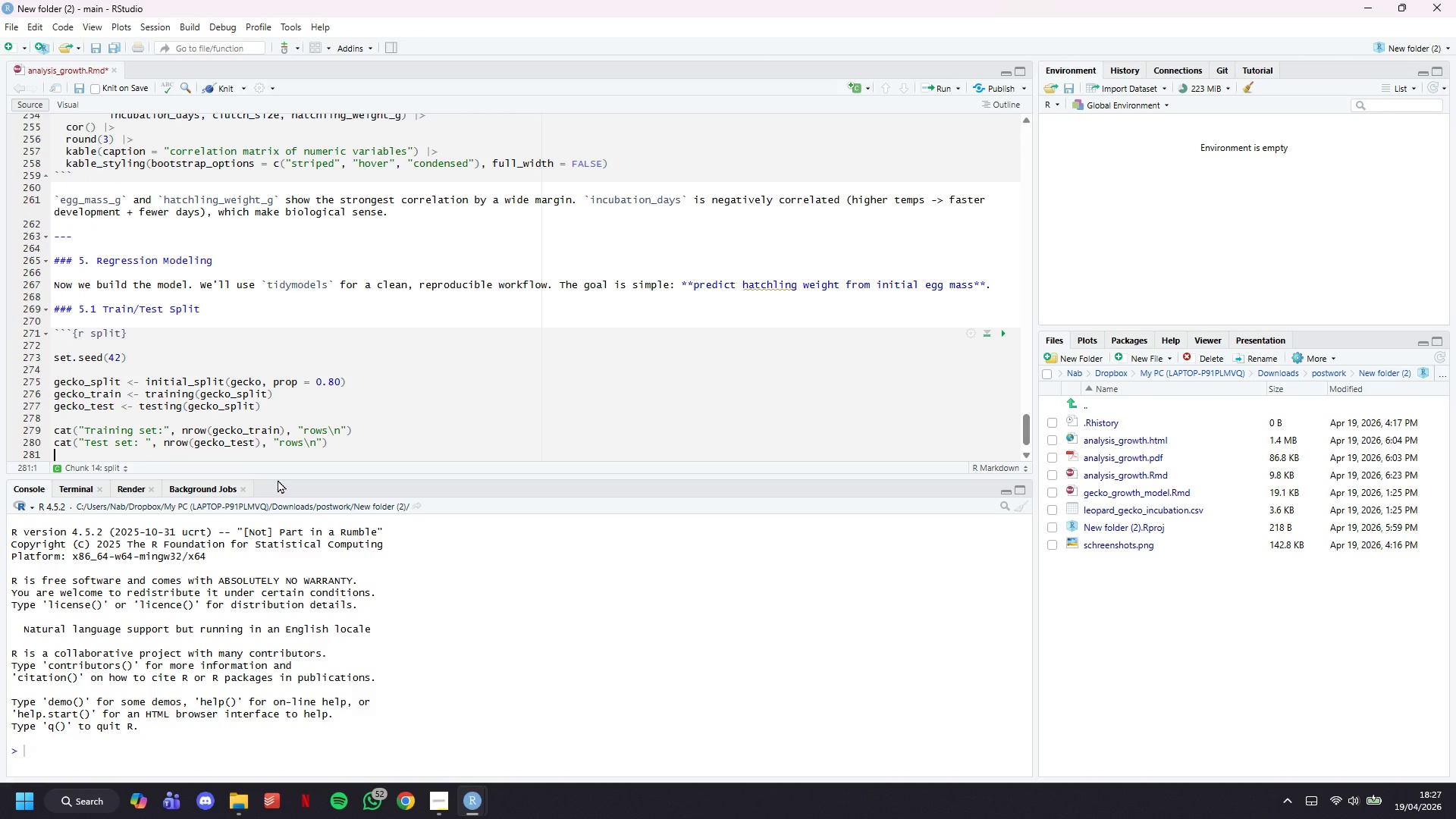 
key(ArrowUp)
 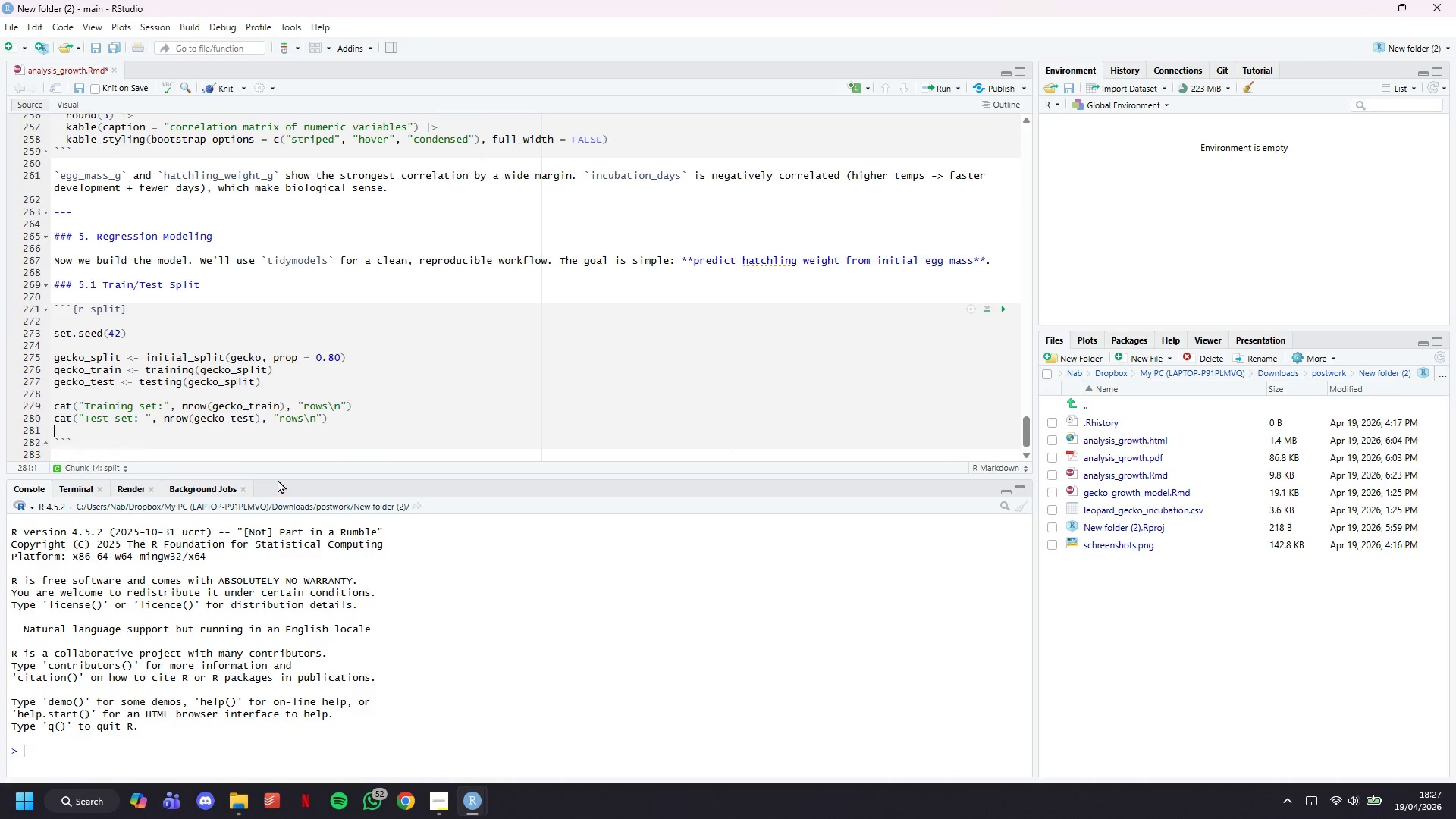 
key(ArrowUp)
 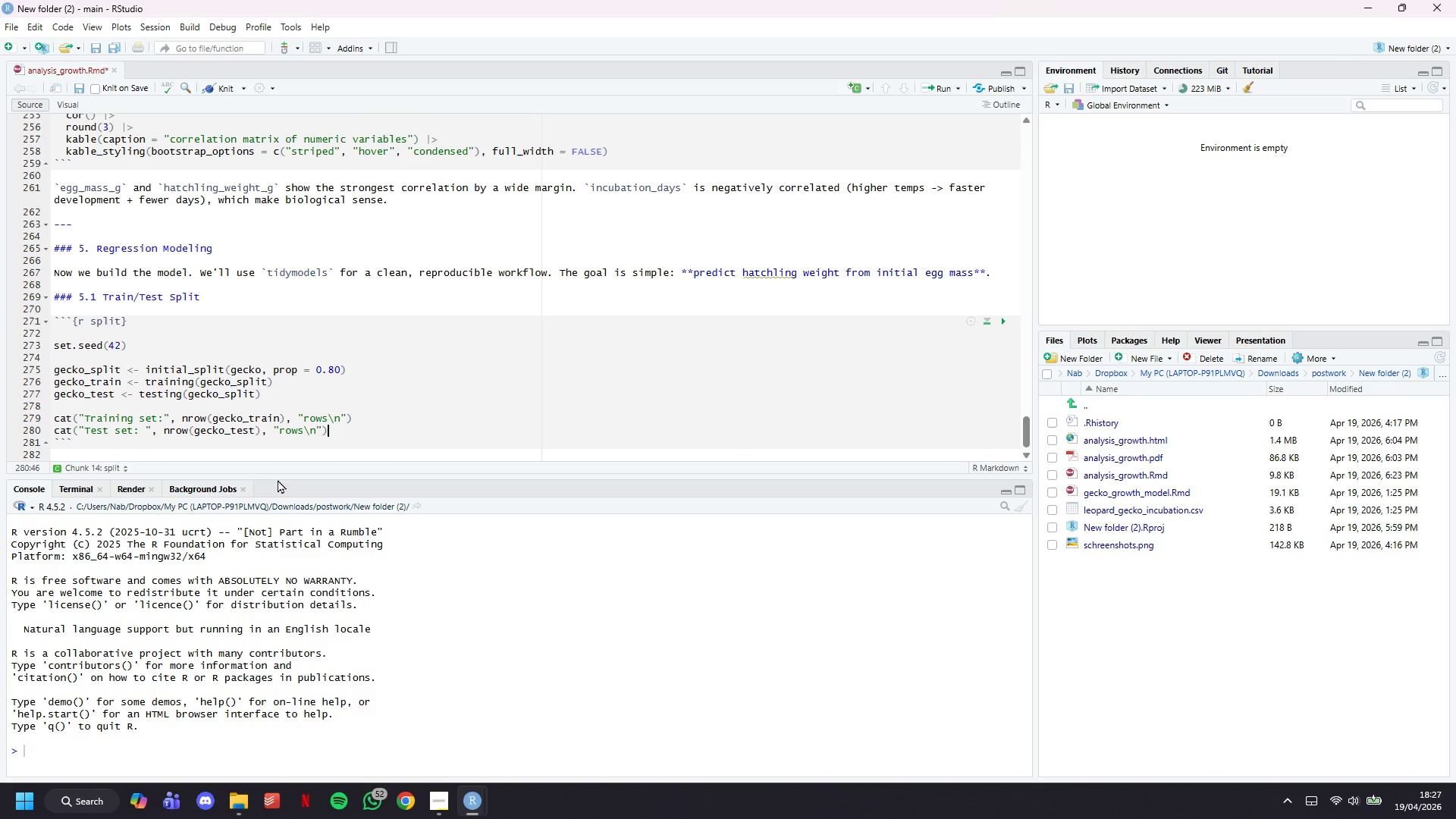 
key(Backspace)
 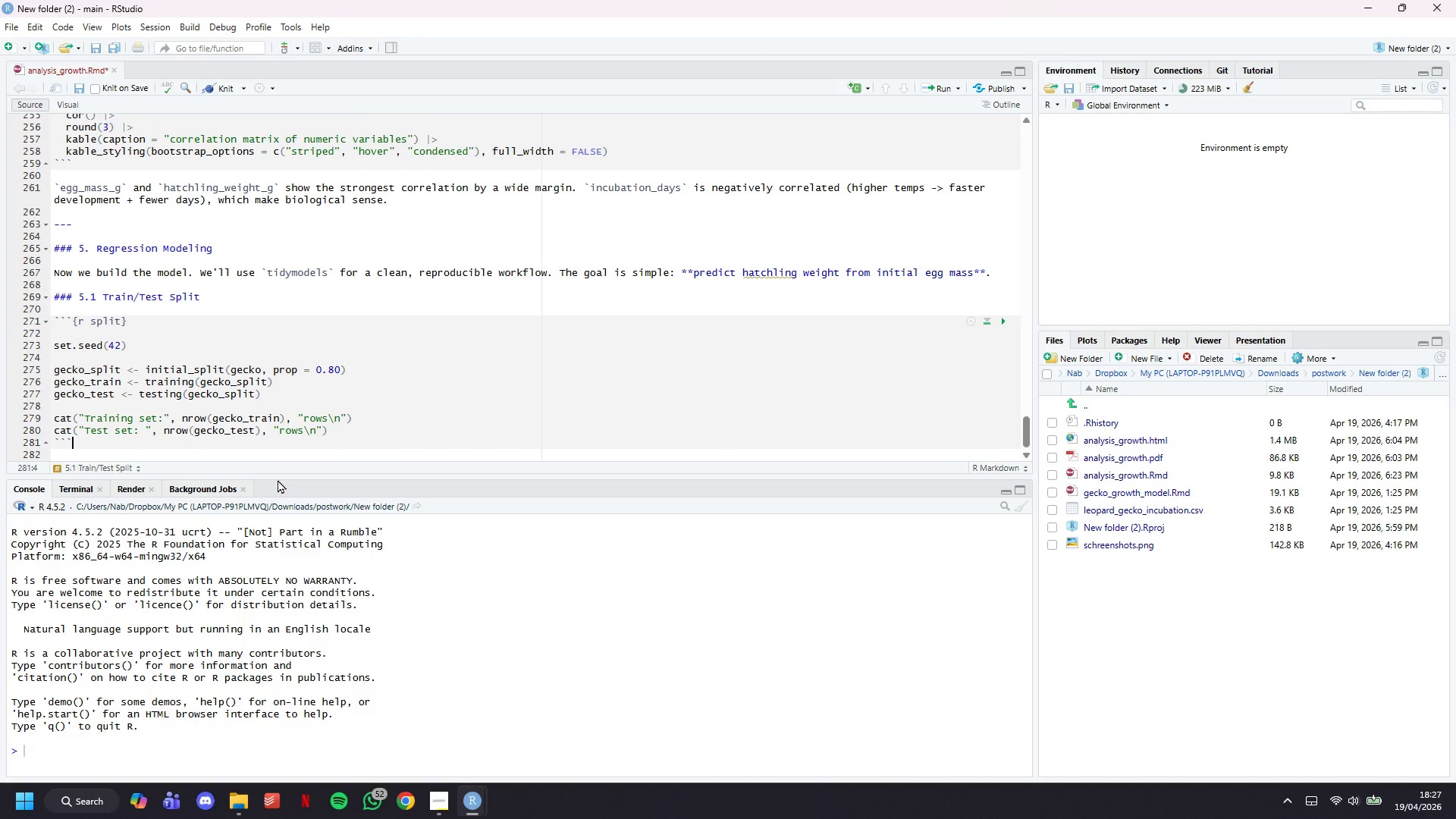 
key(ArrowDown)
 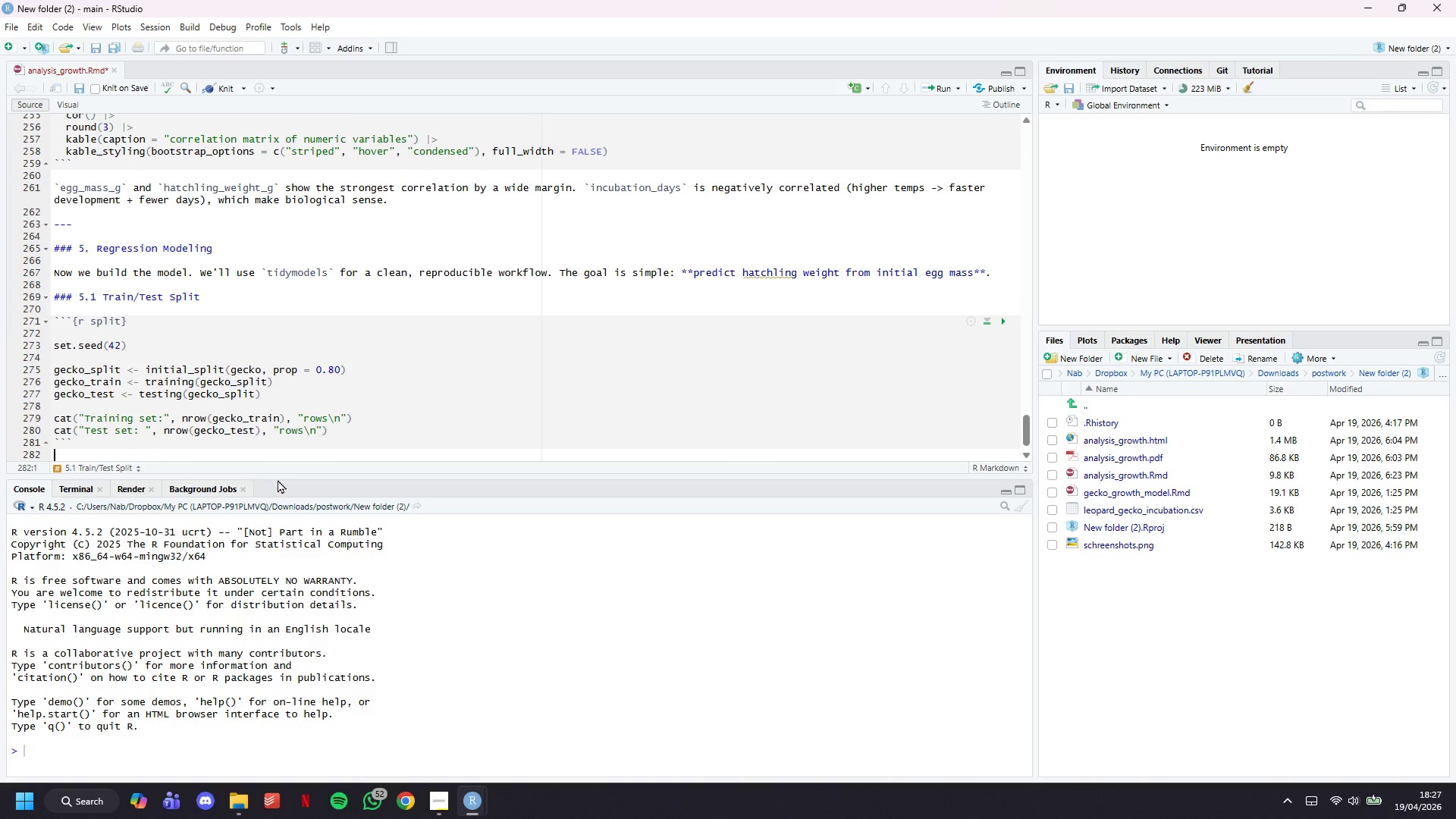 
key(Enter)
 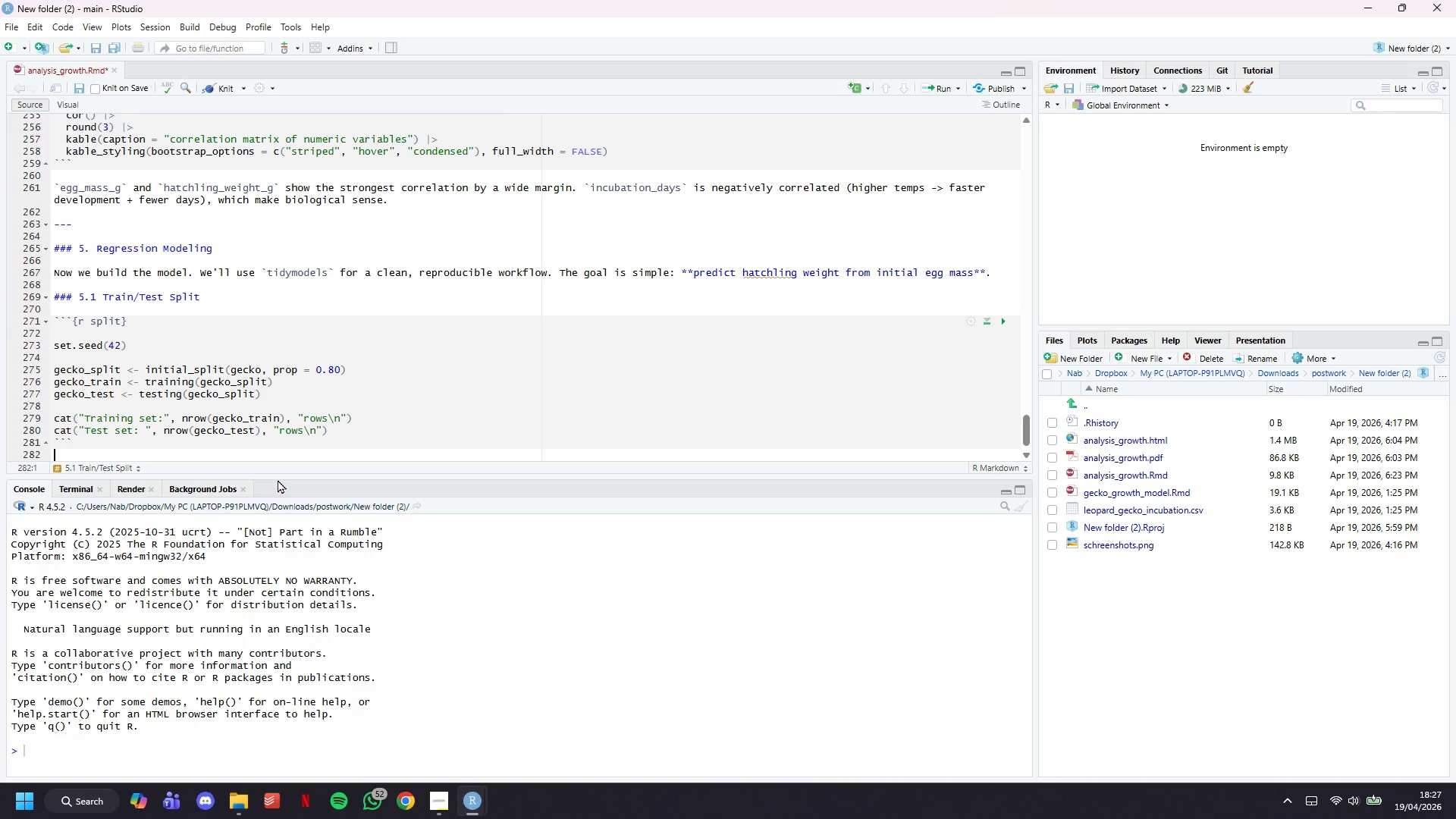 
key(Enter)
 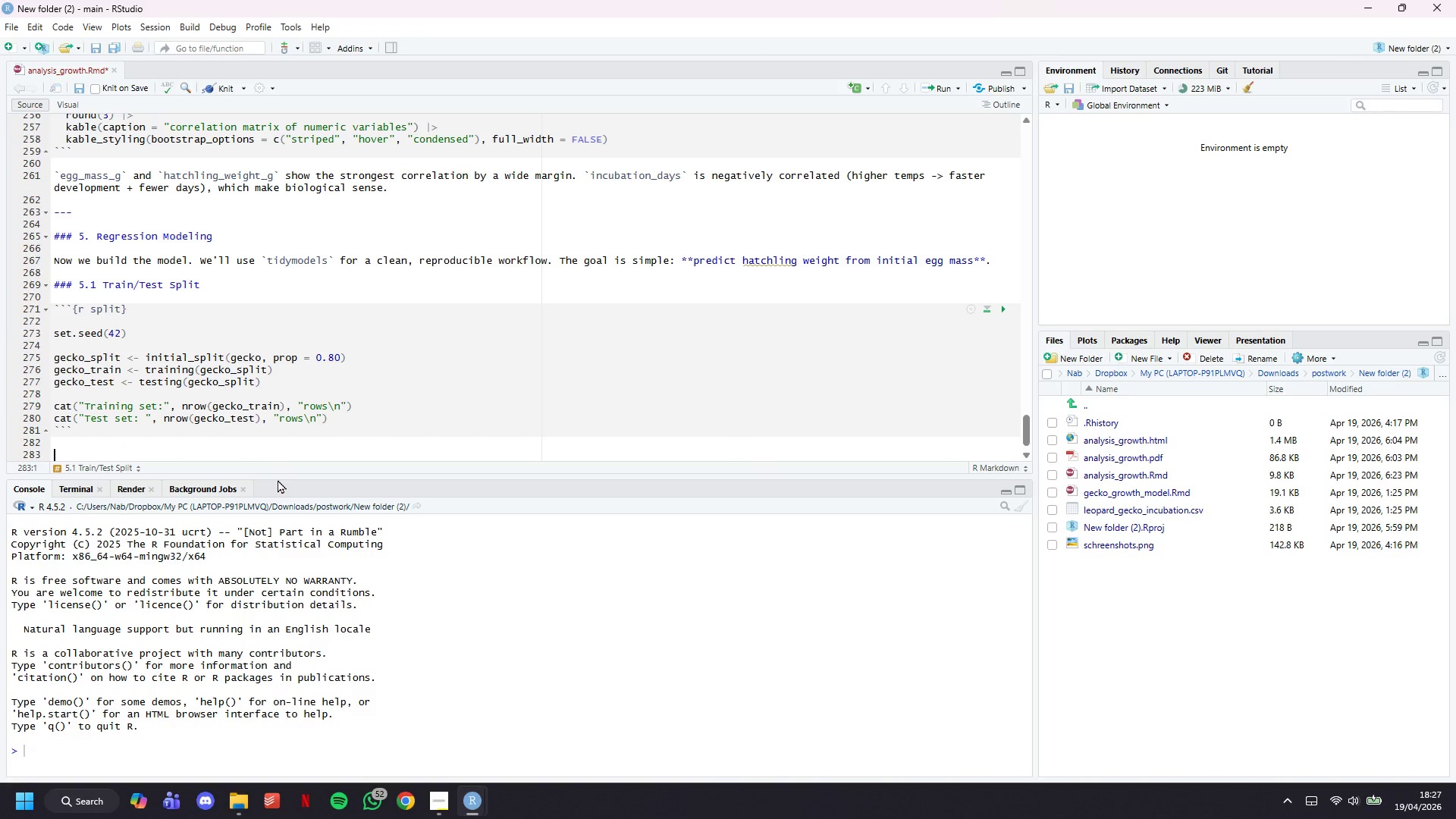 
key(Control+S)
 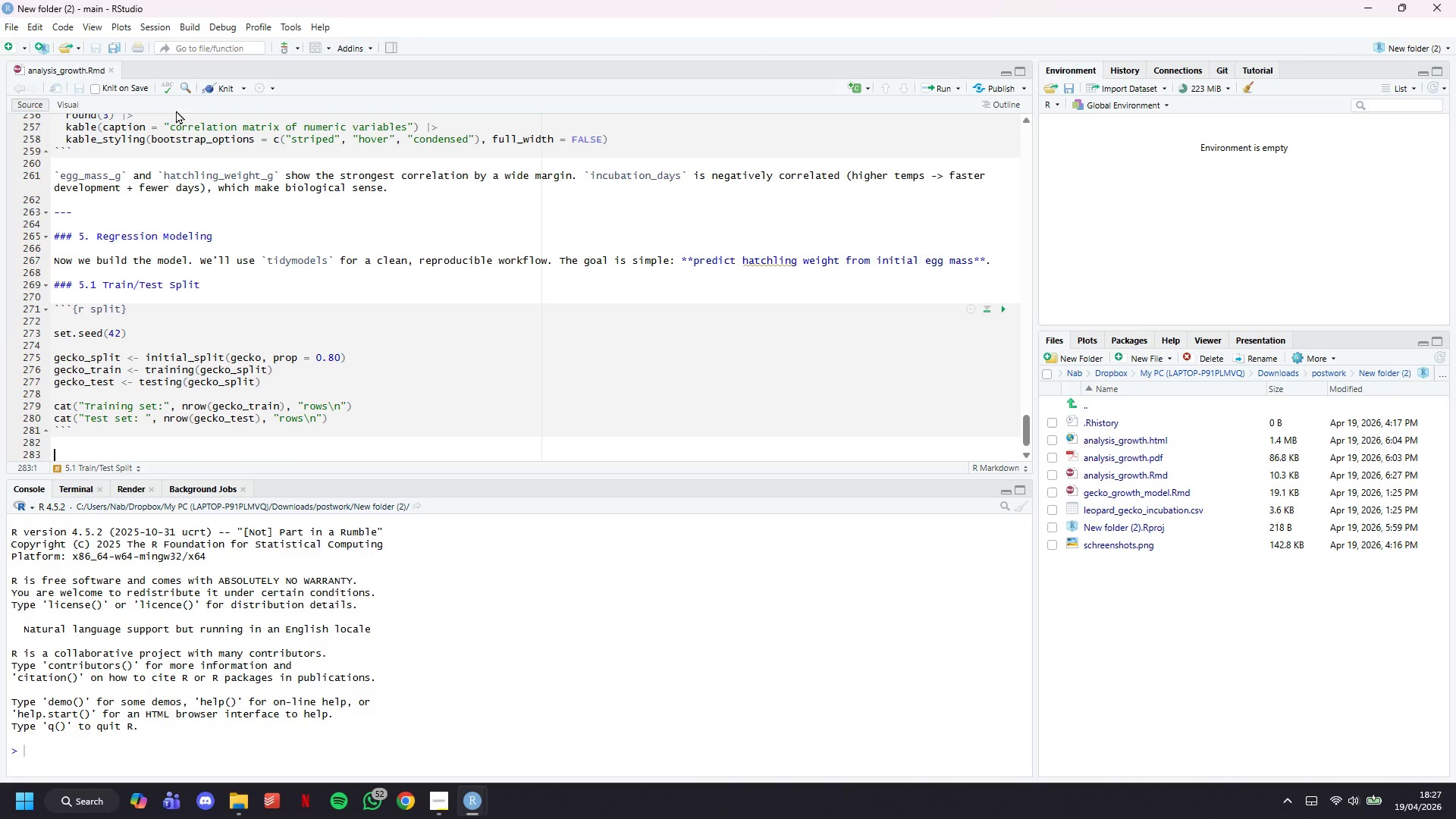 
left_click([215, 93])
 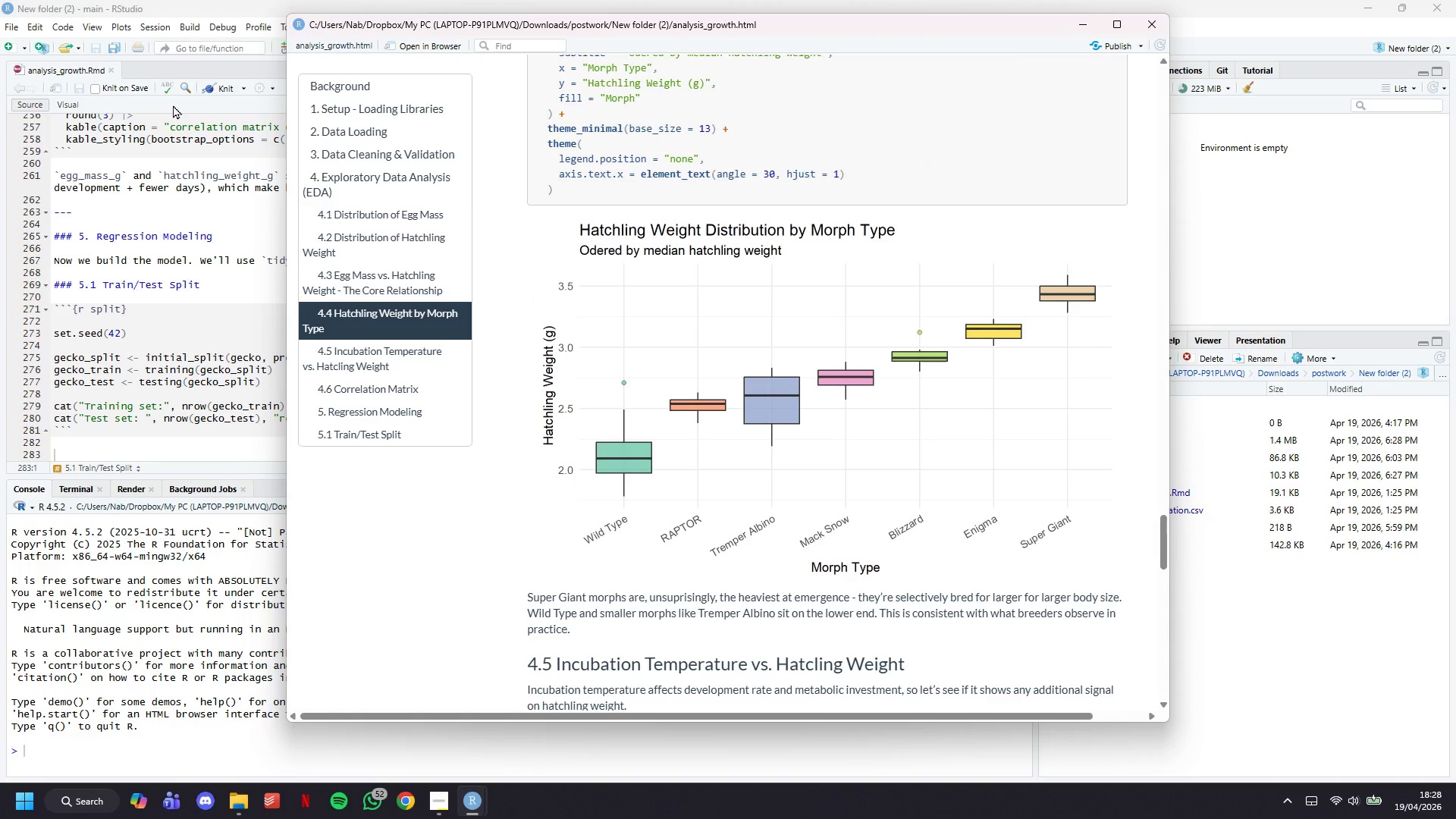 
wait(30.23)
 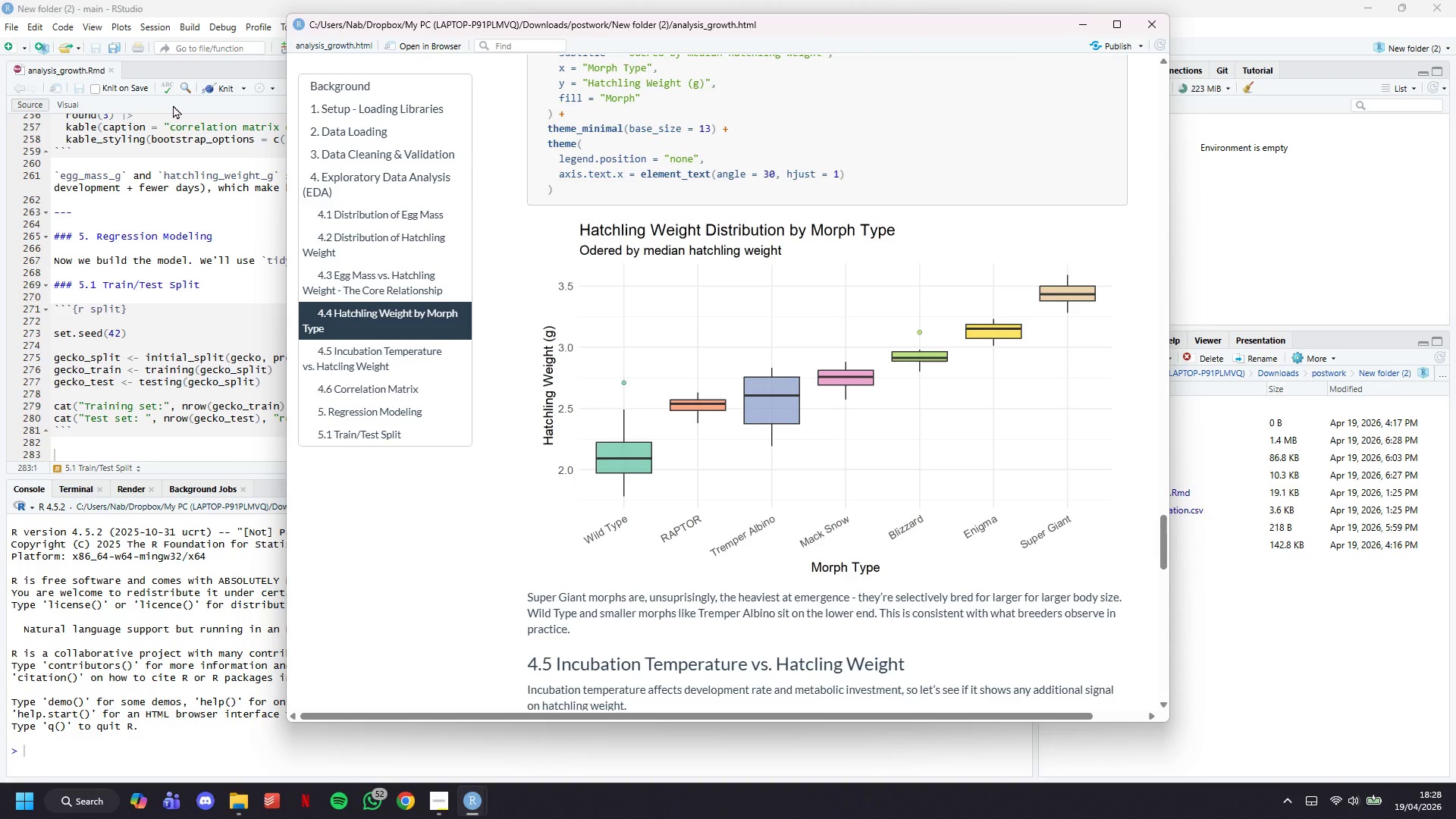 
scroll: coordinate [1016, 362], scroll_direction: down, amount: 31.0
 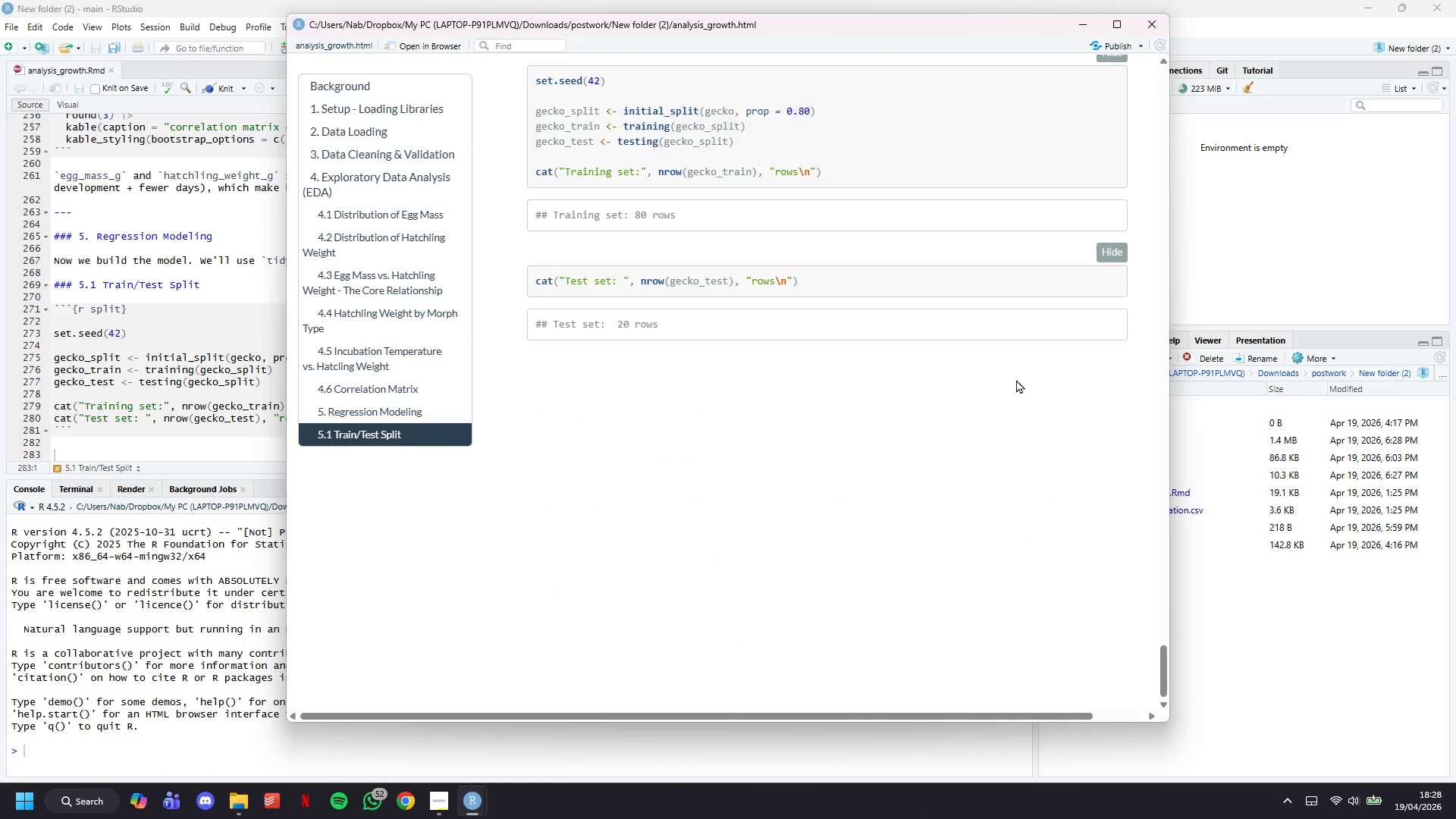 
scroll: coordinate [1017, 381], scroll_direction: up, amount: 6.0
 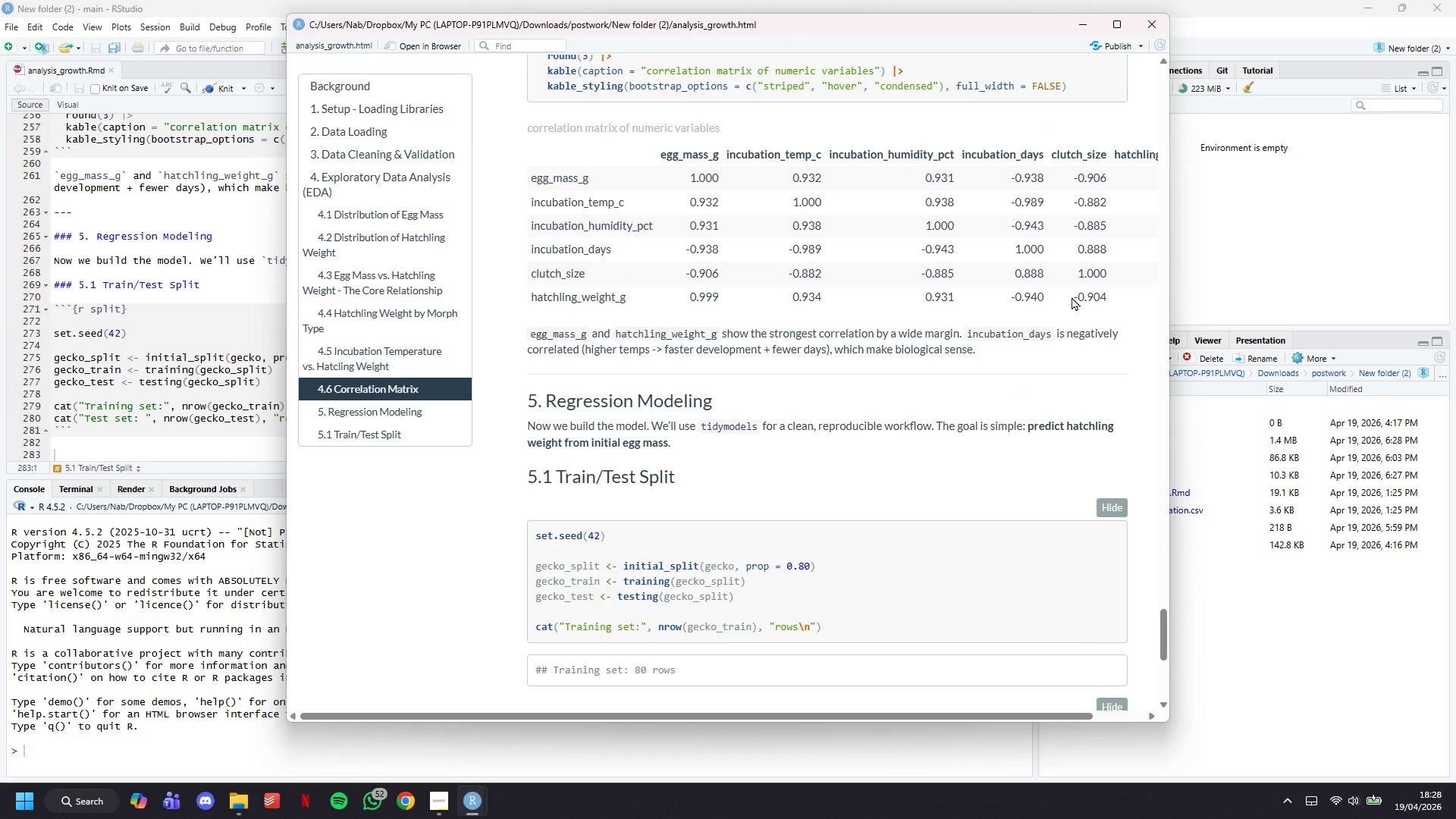 
left_click_drag(start_coordinate=[1115, 302], to_coordinate=[682, 224])
 